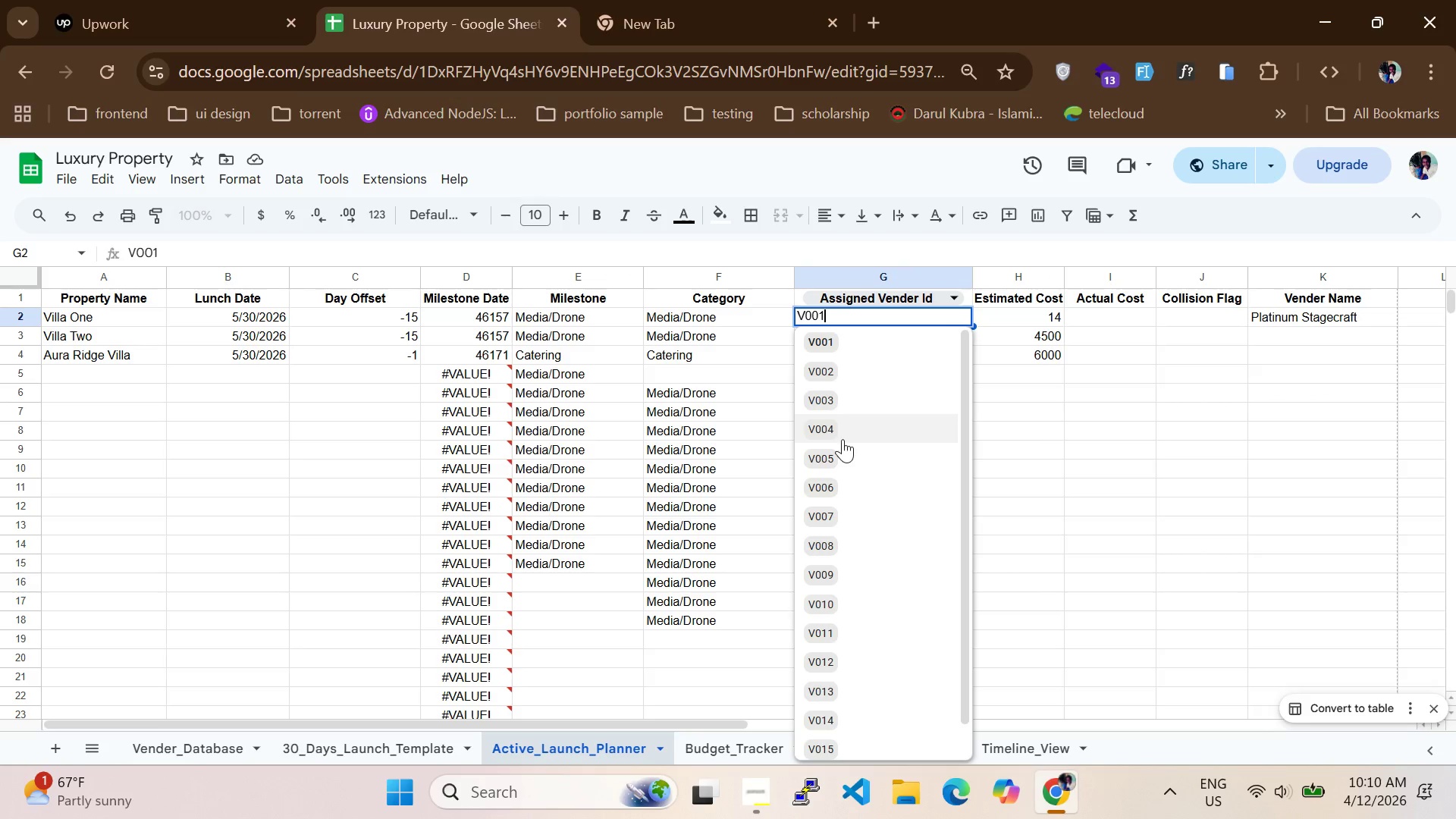 
left_click([836, 422])
 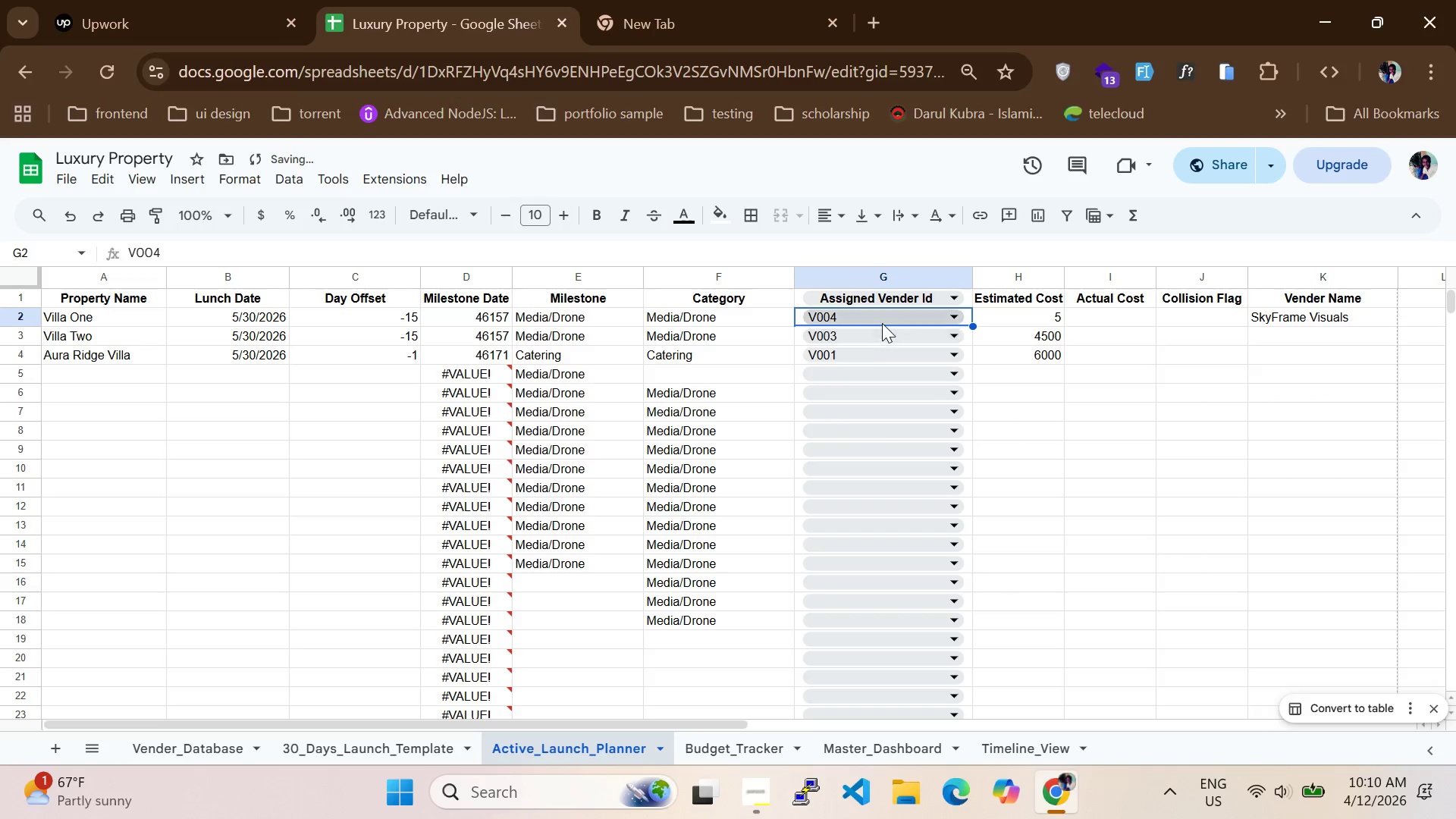 
left_click([882, 320])
 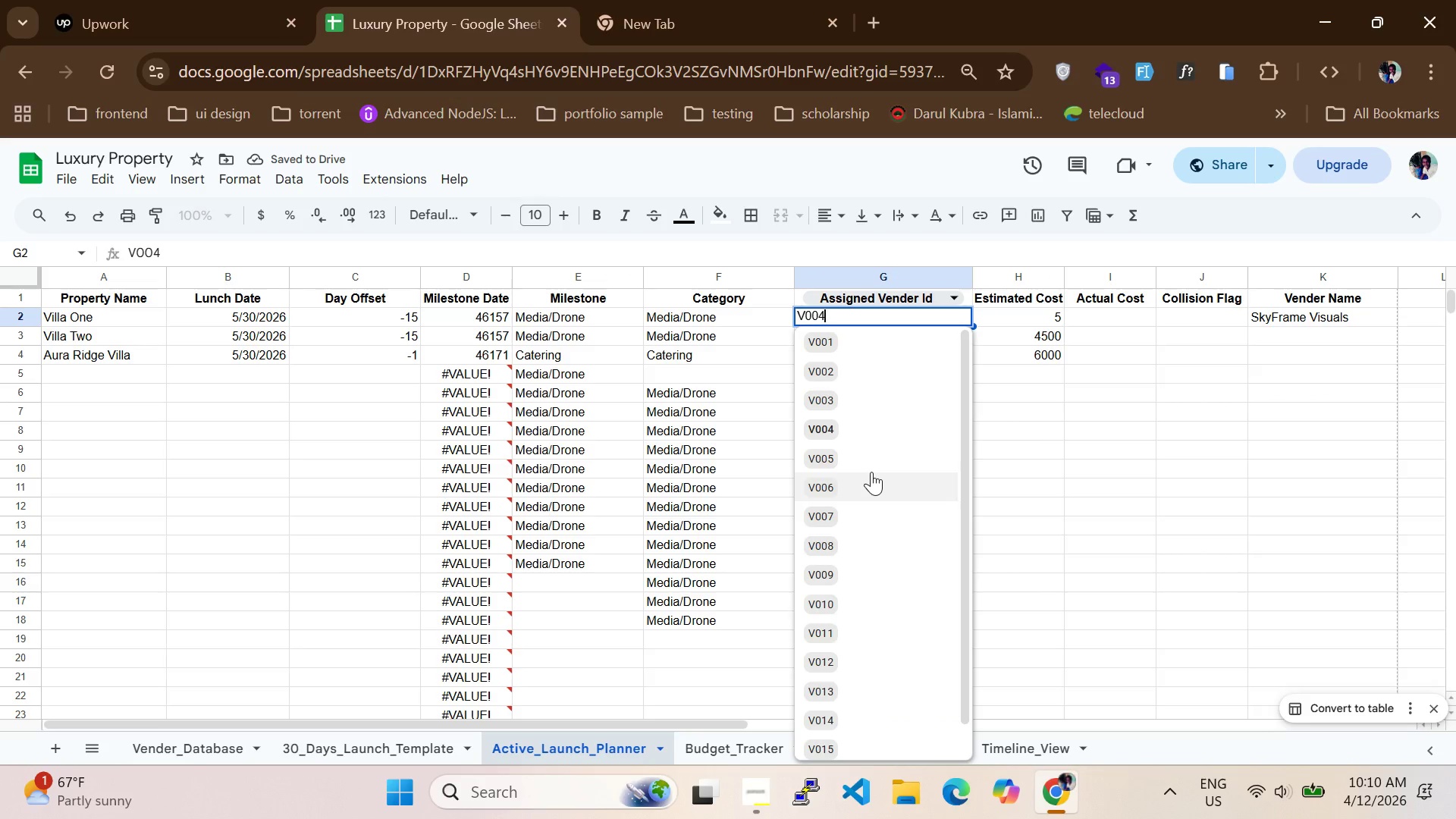 
left_click([872, 474])
 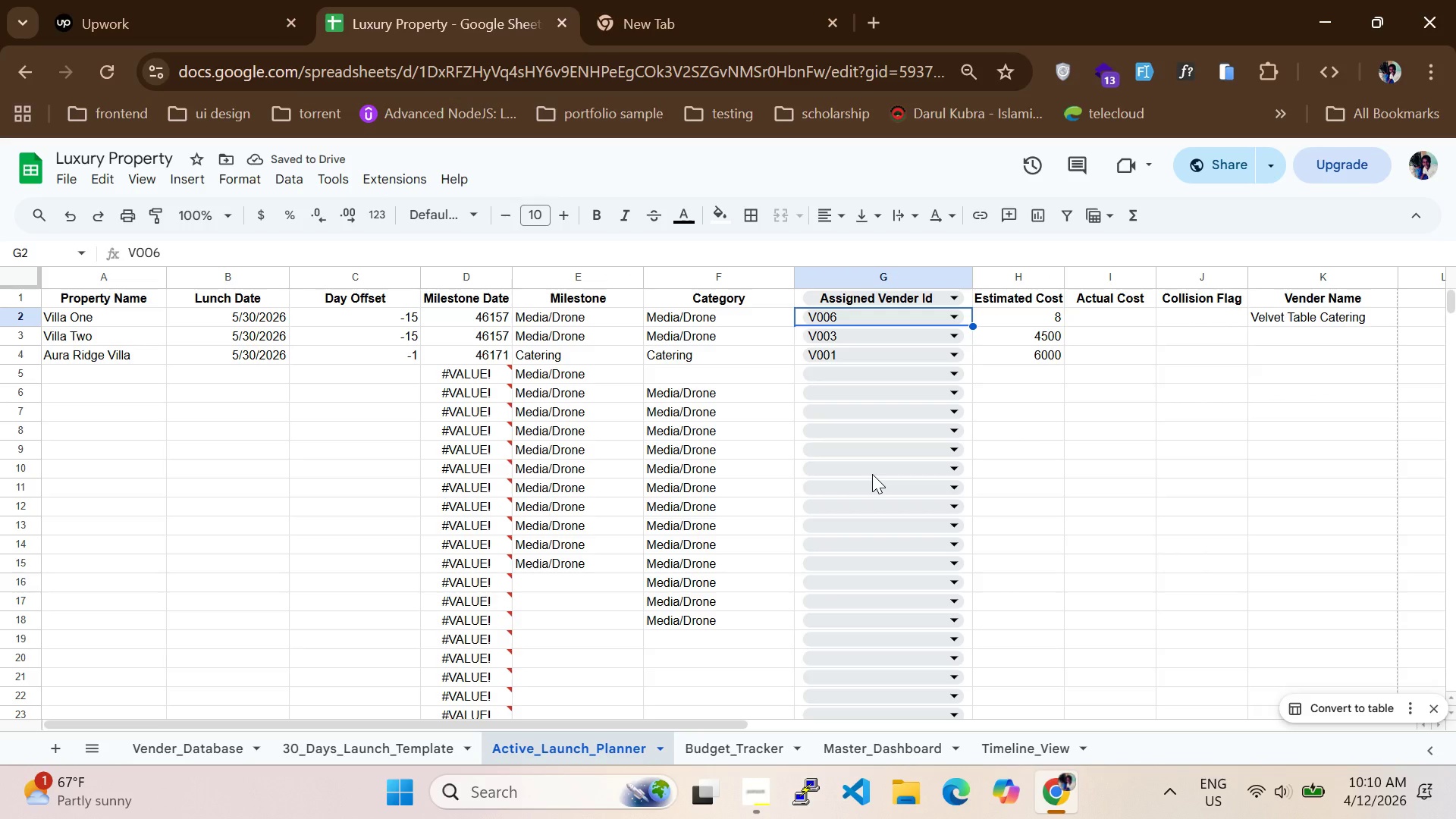 
wait(8.22)
 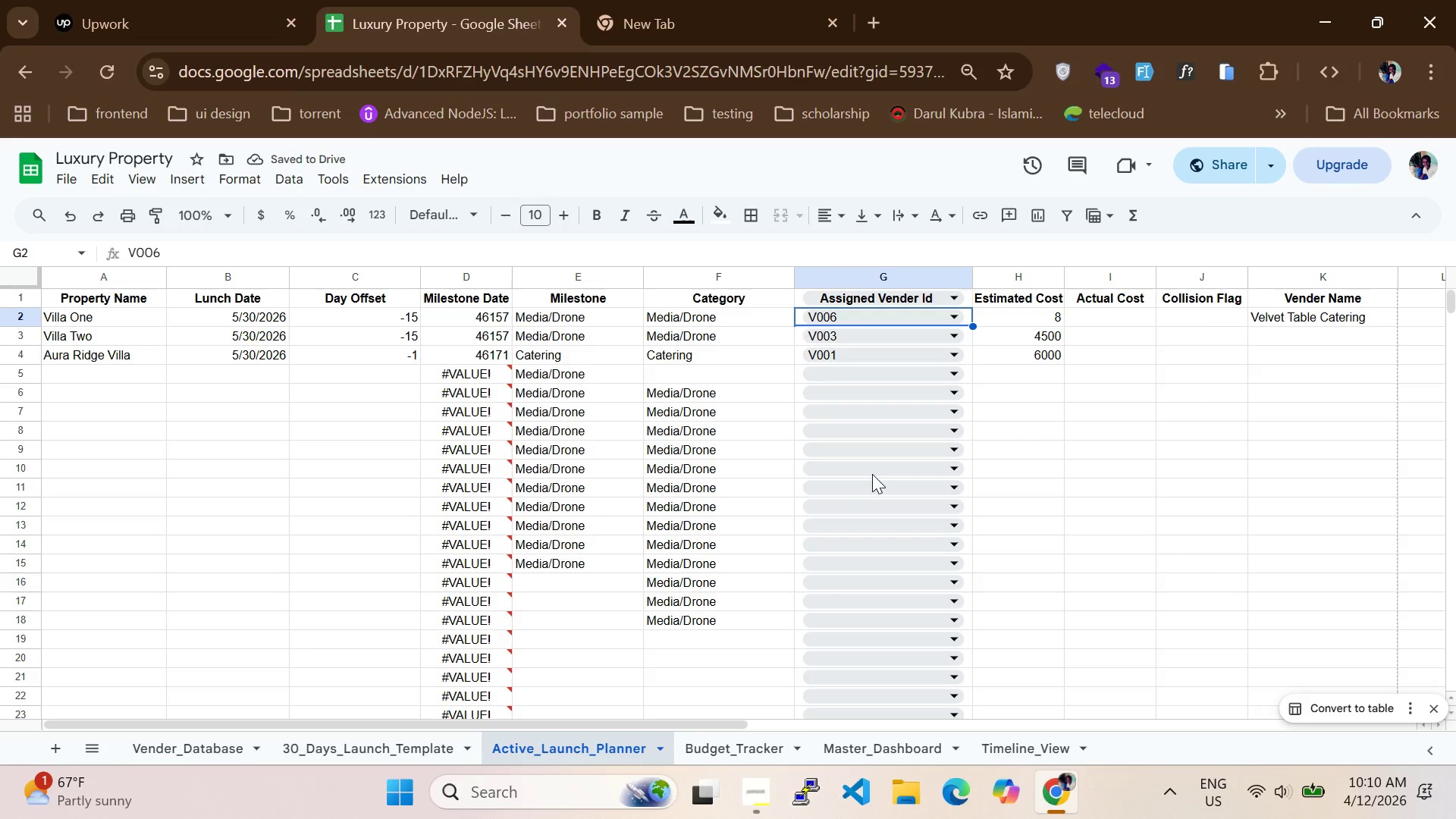 
left_click([1007, 309])
 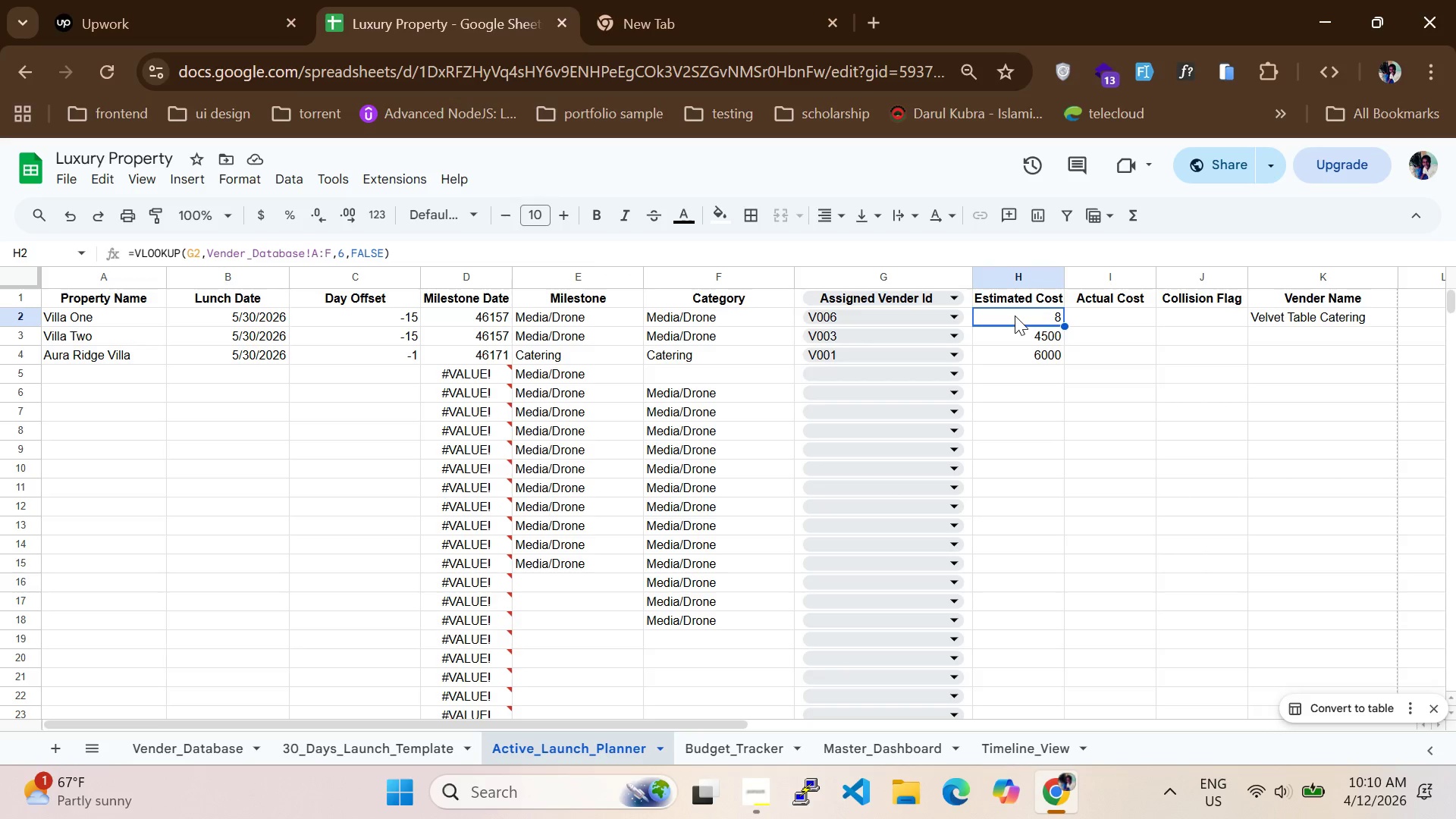 
double_click([1015, 315])
 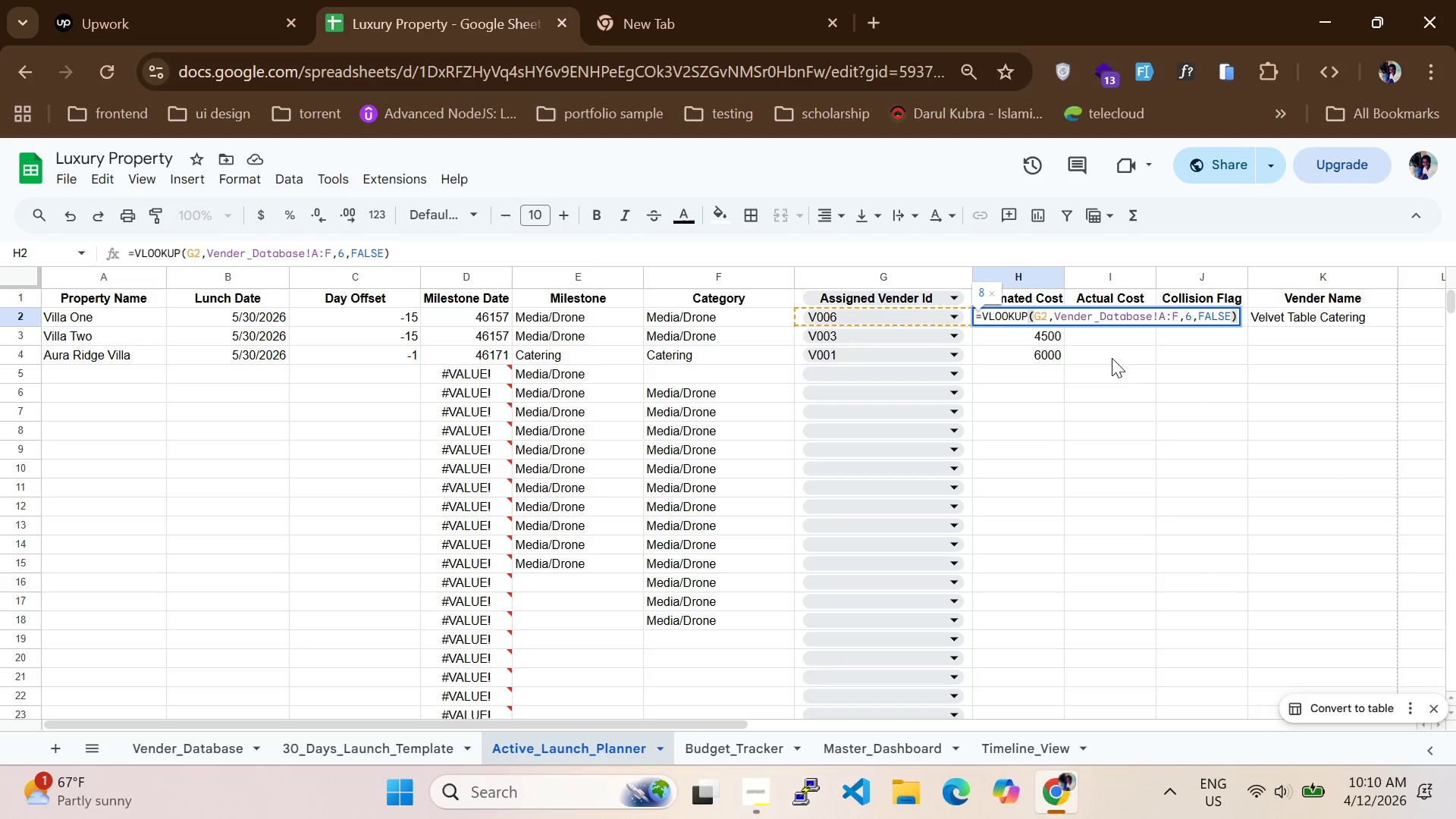 
left_click([1114, 463])
 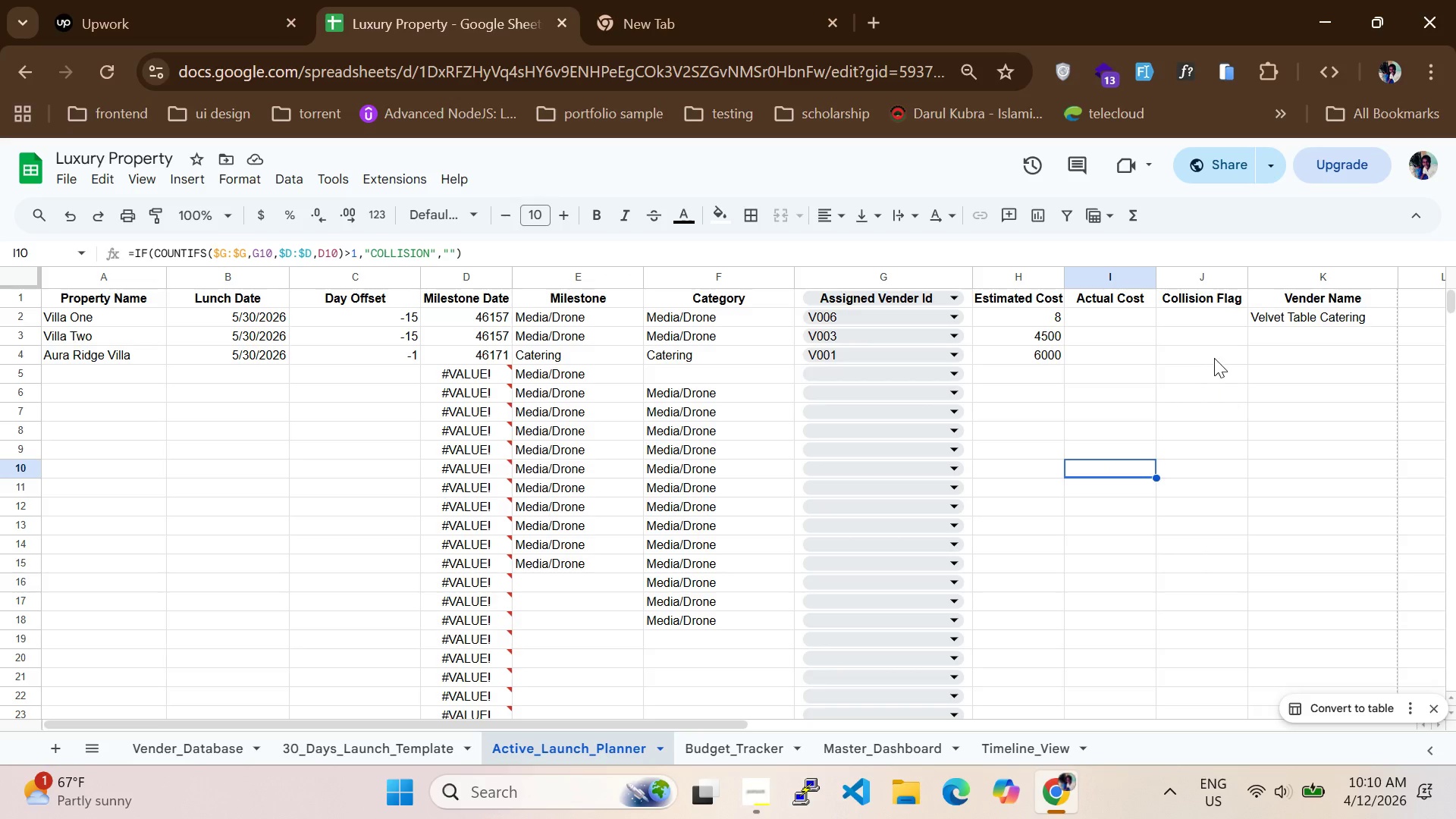 
double_click([1200, 323])
 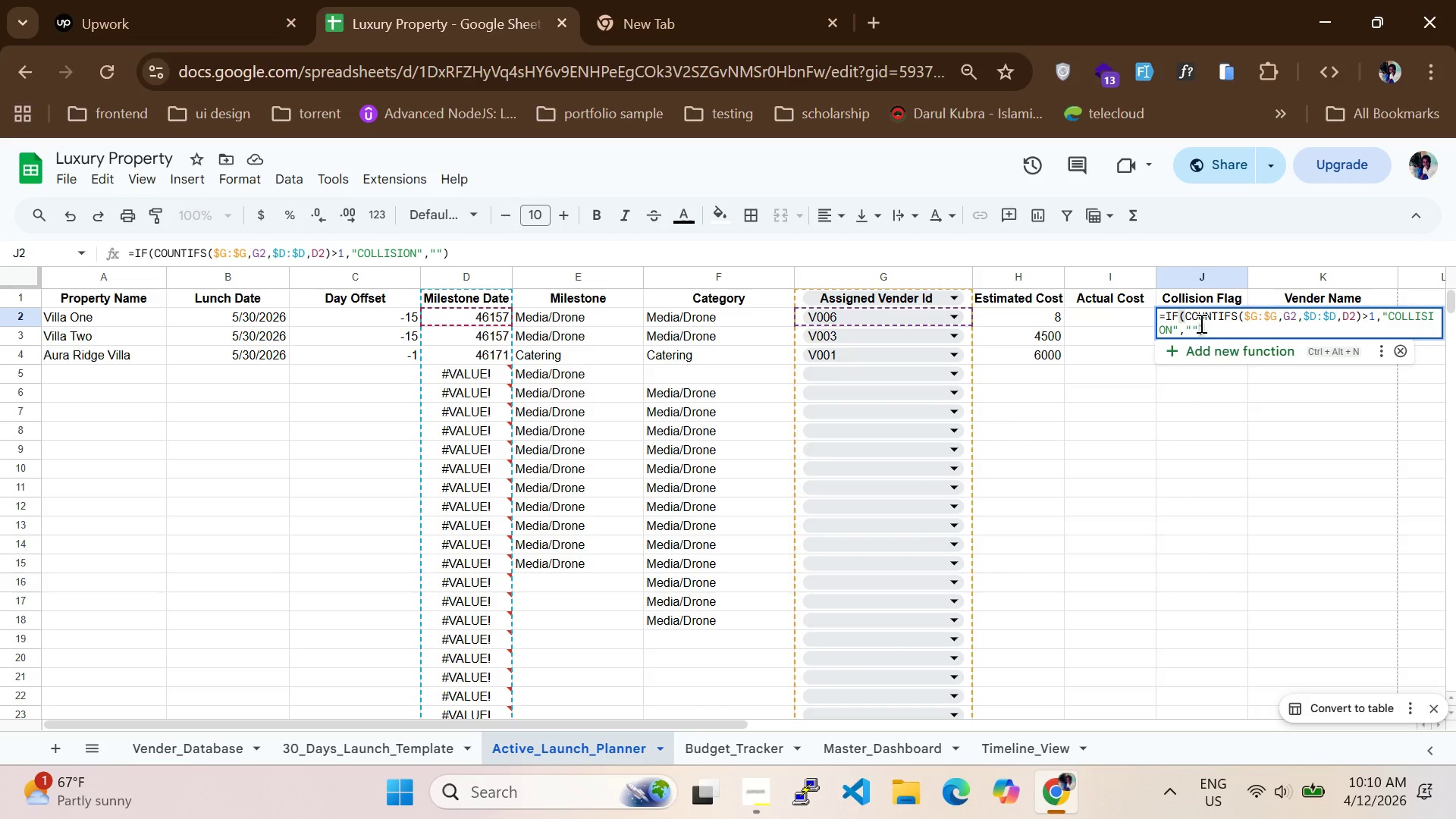 
wait(5.5)
 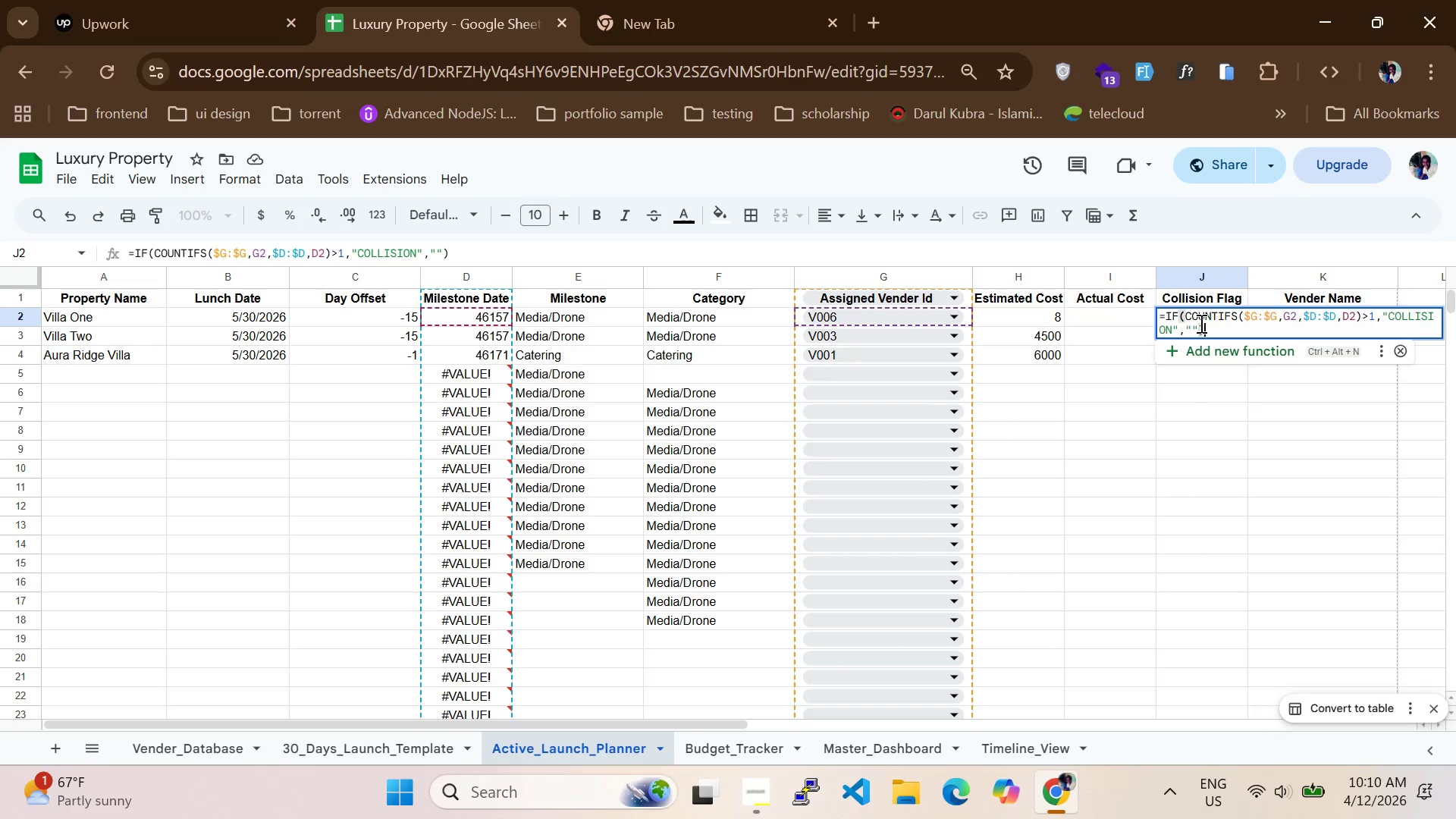 
mouse_move([1200, 363])
 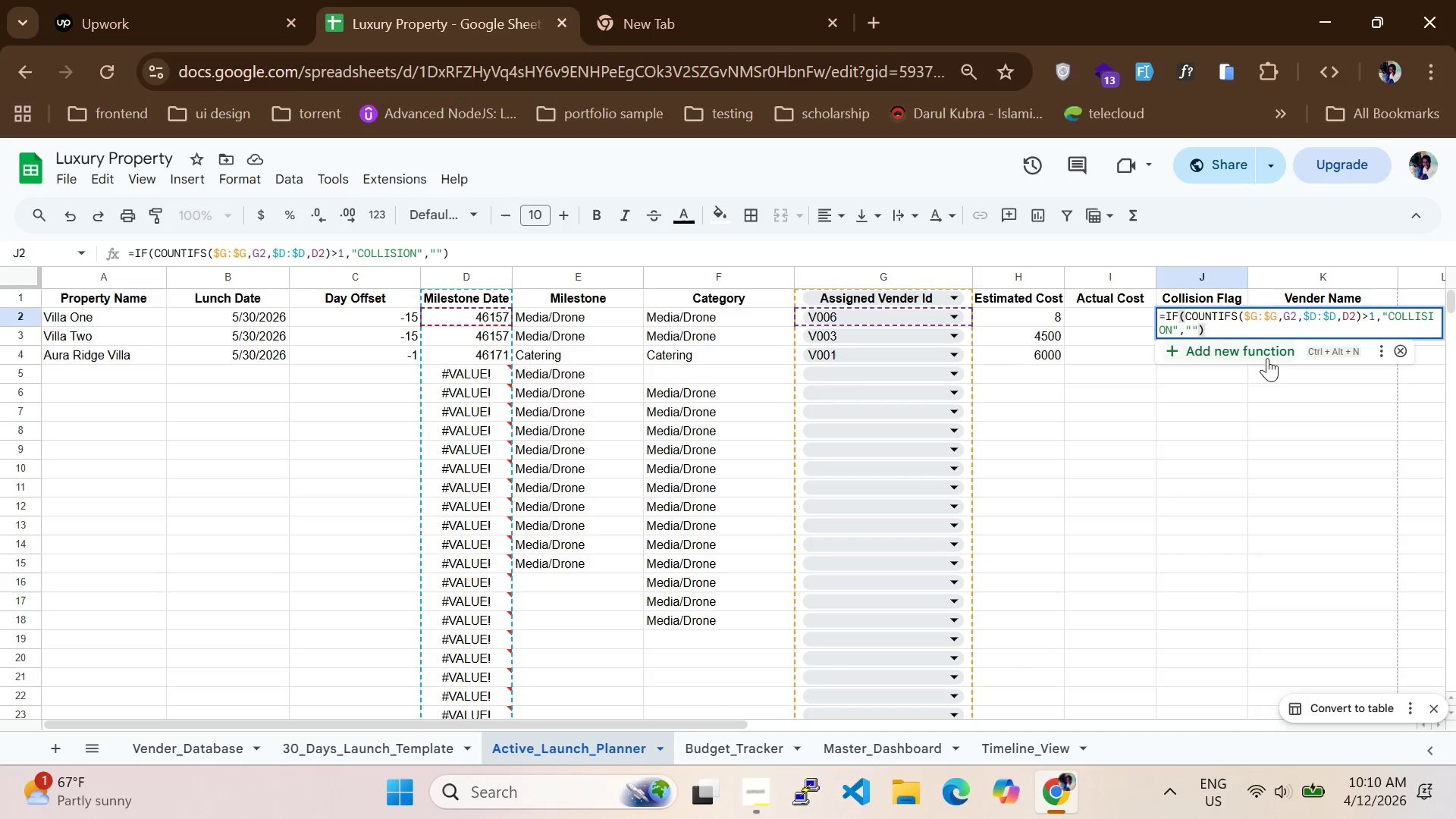 
wait(20.21)
 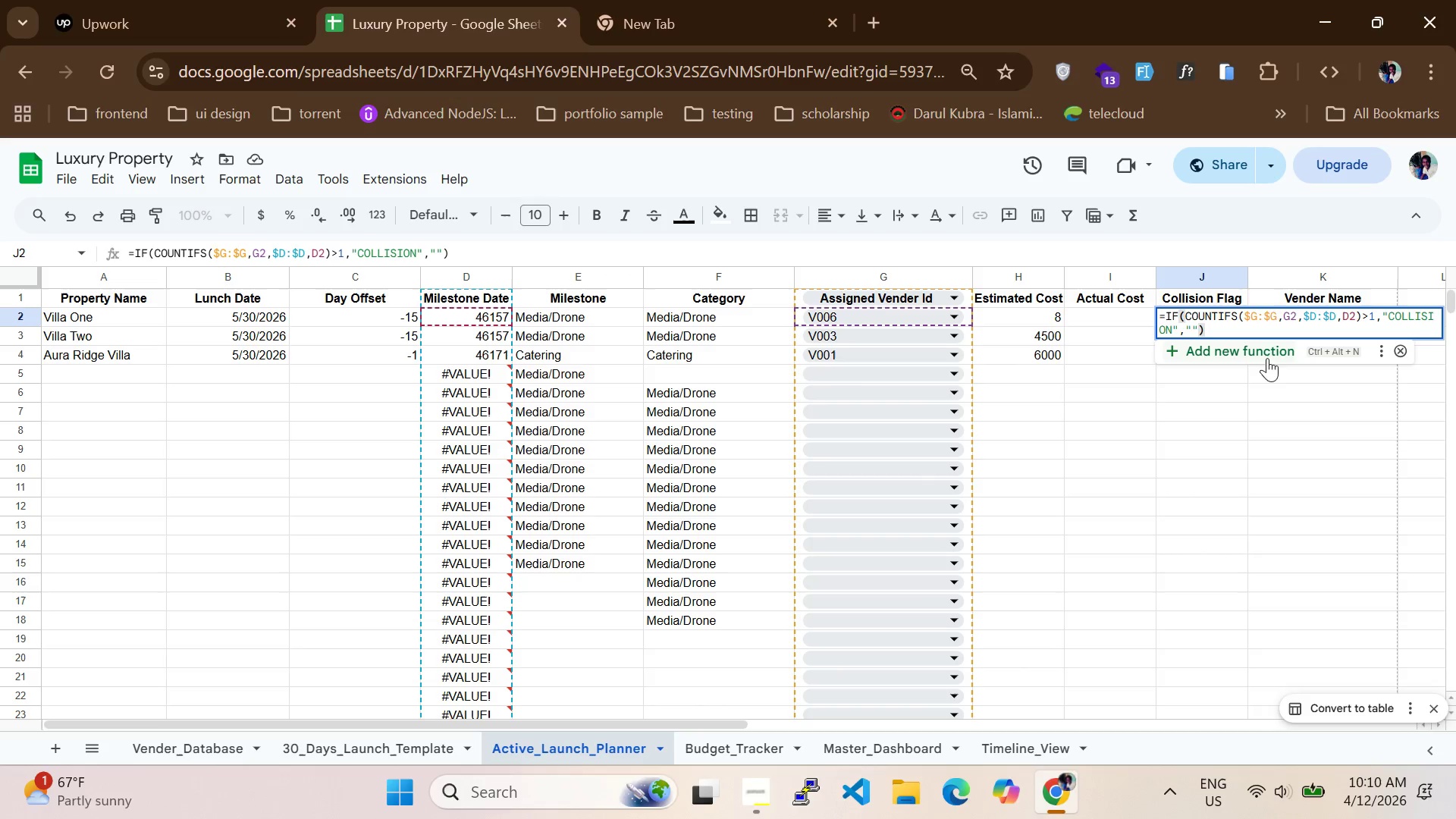 
double_click([1194, 315])
 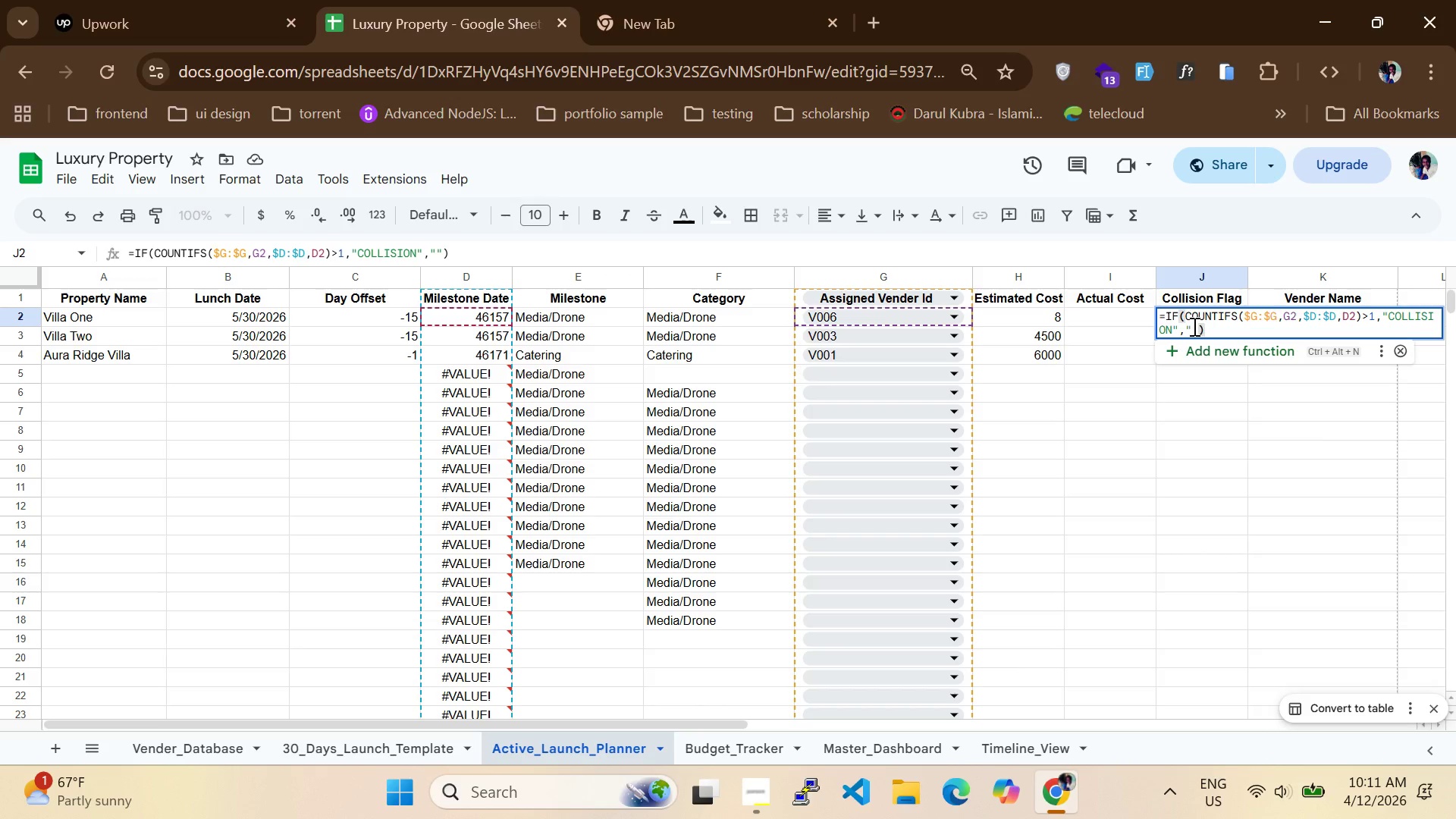 
left_click([1186, 327])
 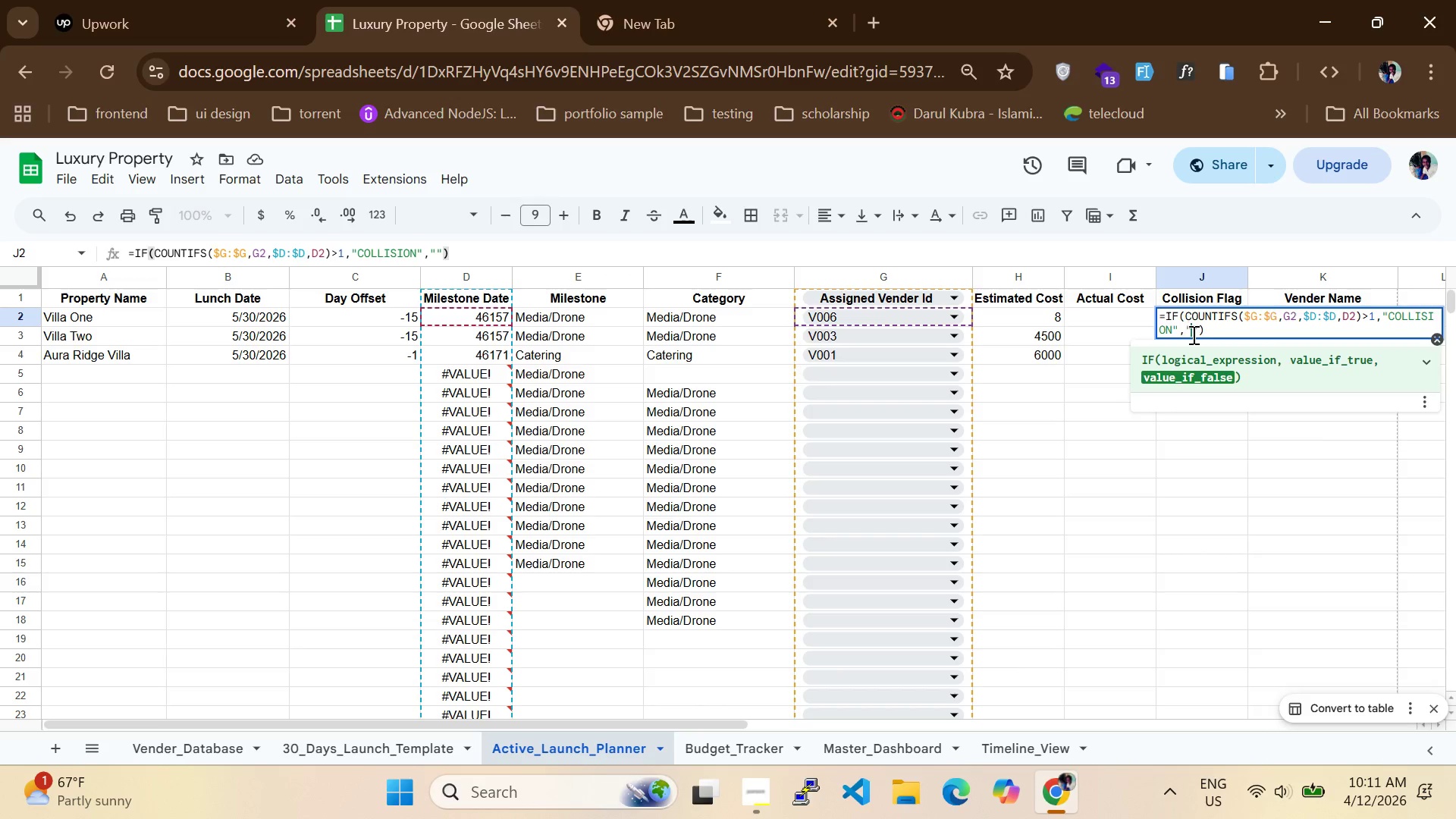 
left_click([1192, 334])
 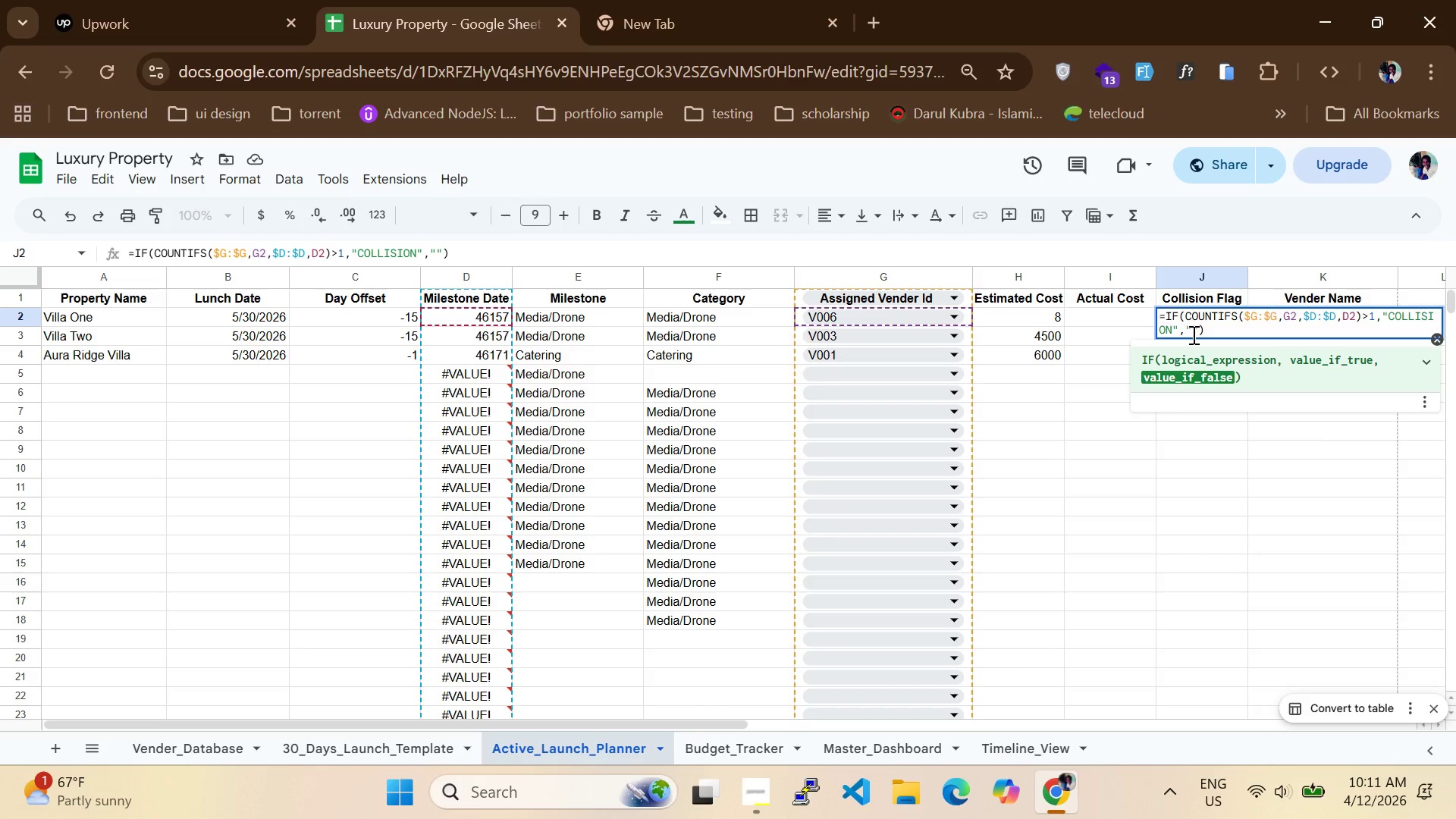 
type(RISK)
 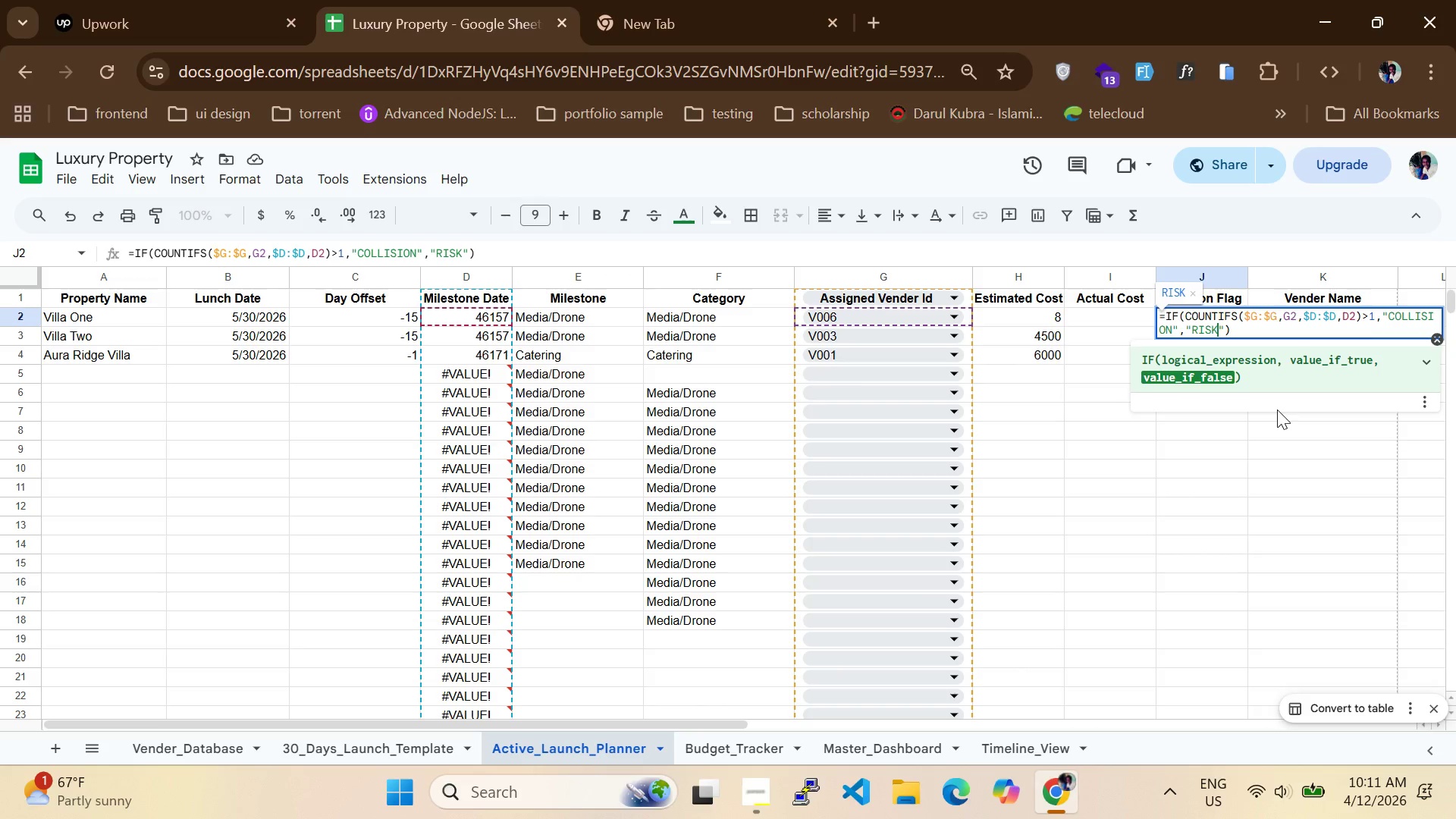 
left_click([1232, 316])
 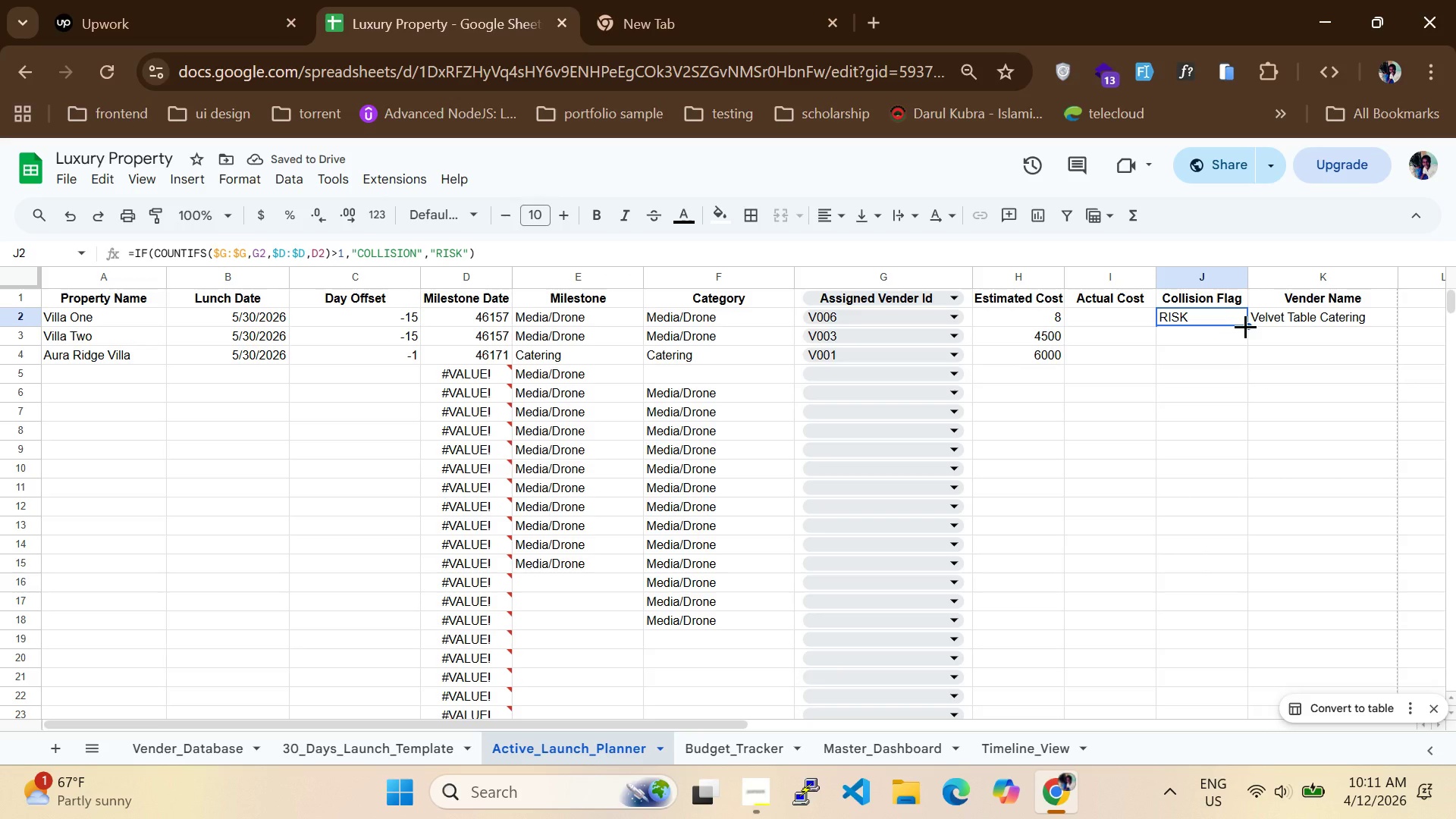 
left_click_drag(start_coordinate=[1245, 326], to_coordinate=[1104, 311])
 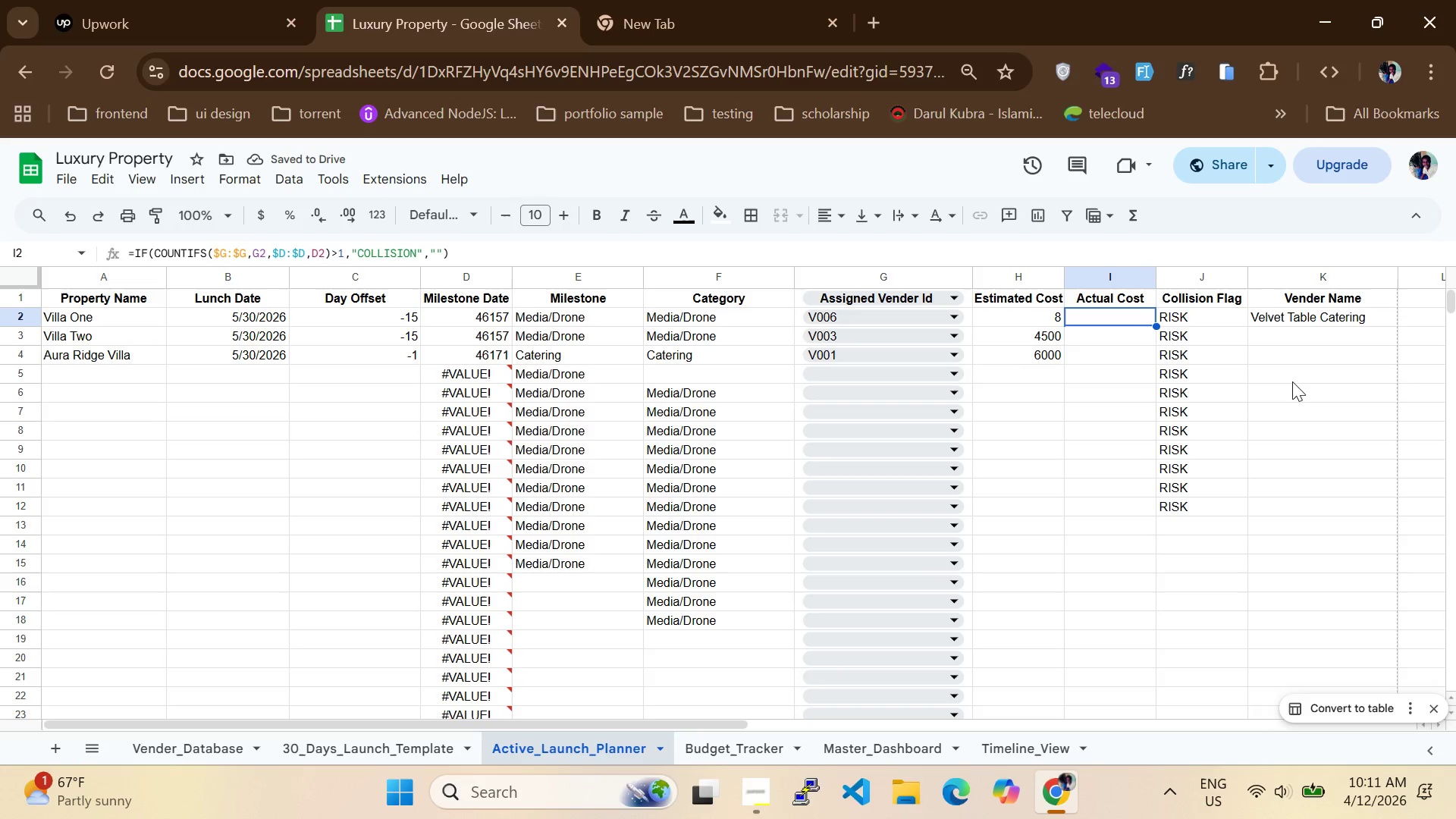 
left_click([1104, 311])
 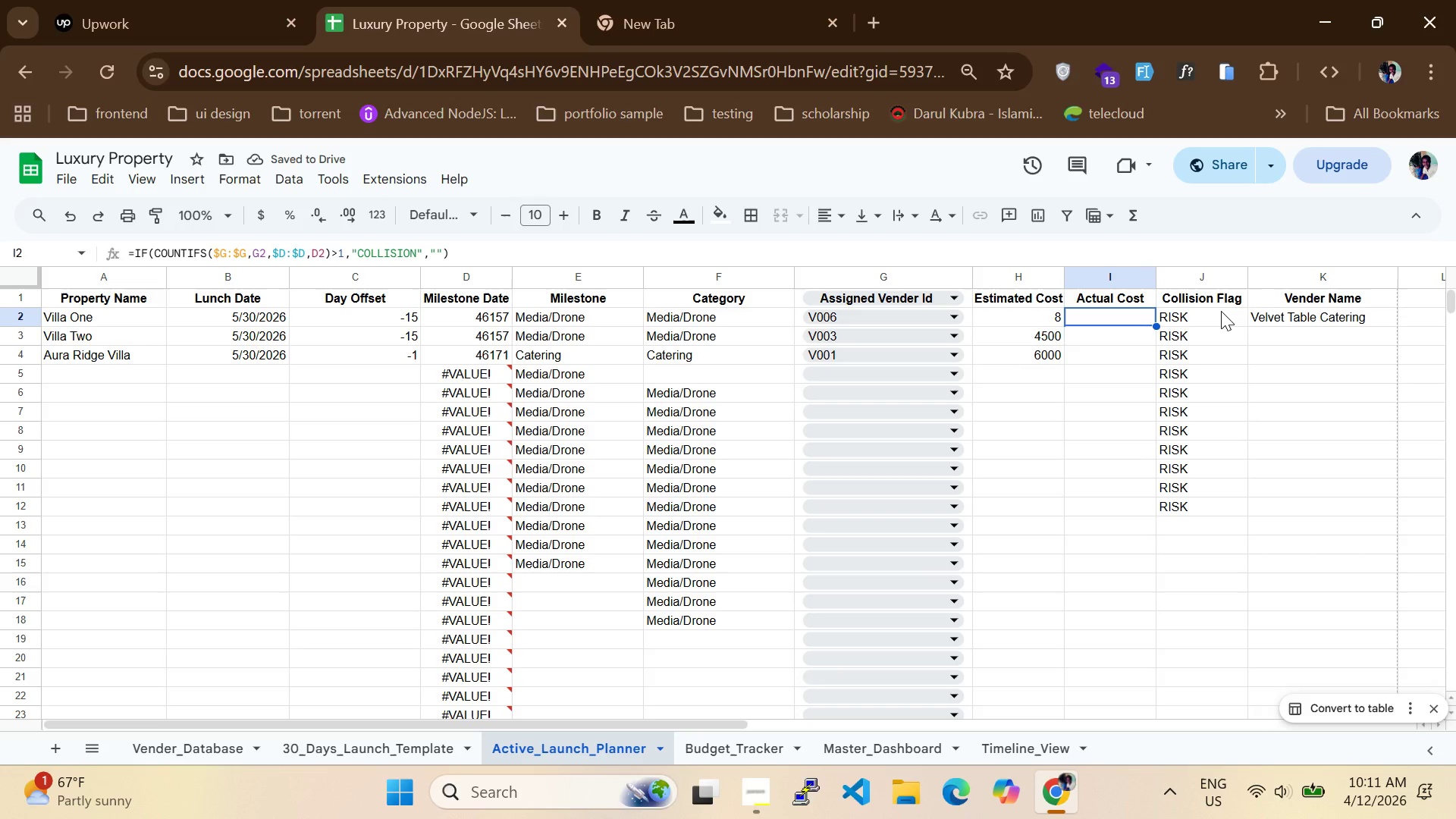 
left_click([1220, 314])
 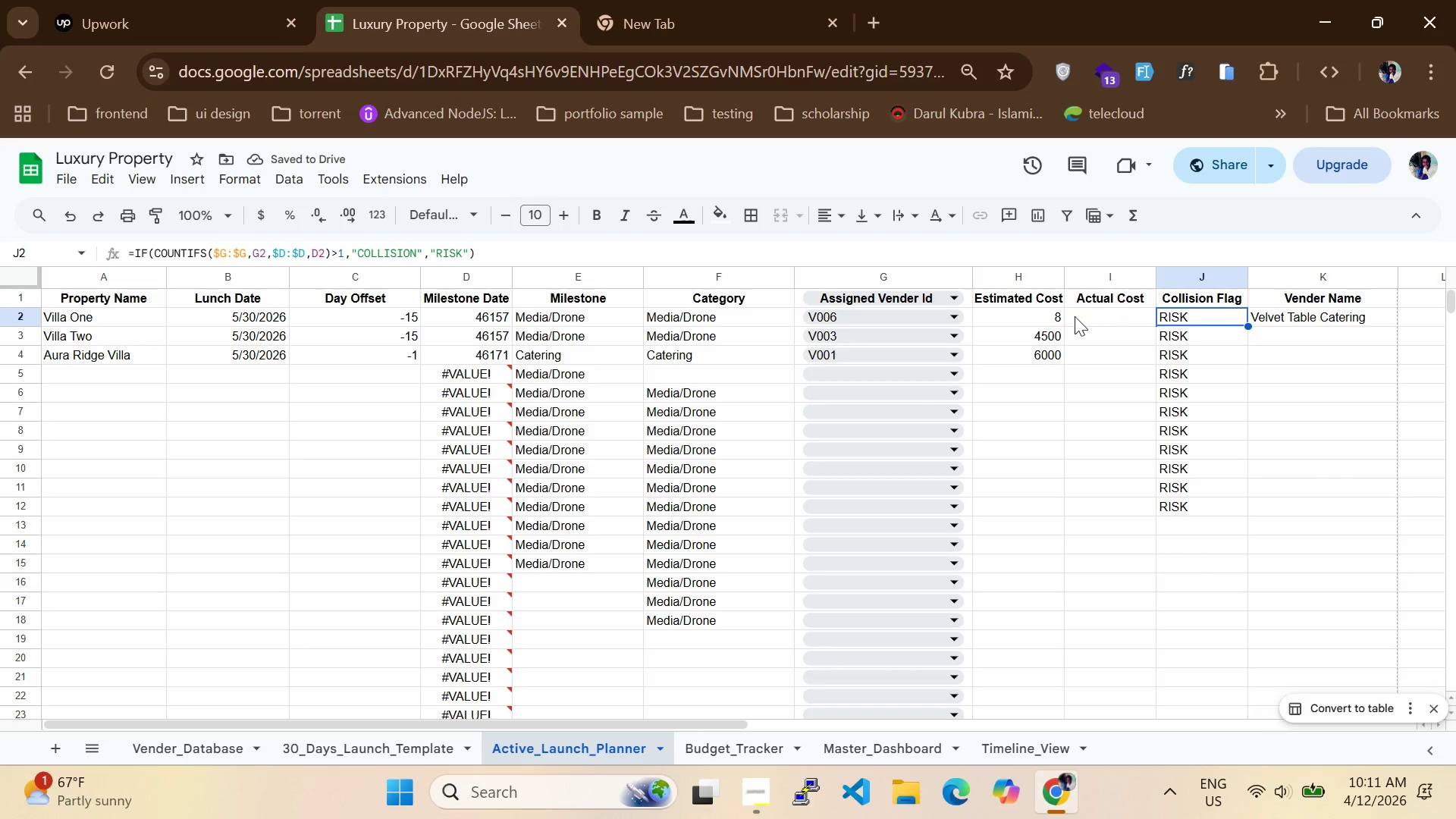 
double_click([1075, 317])
 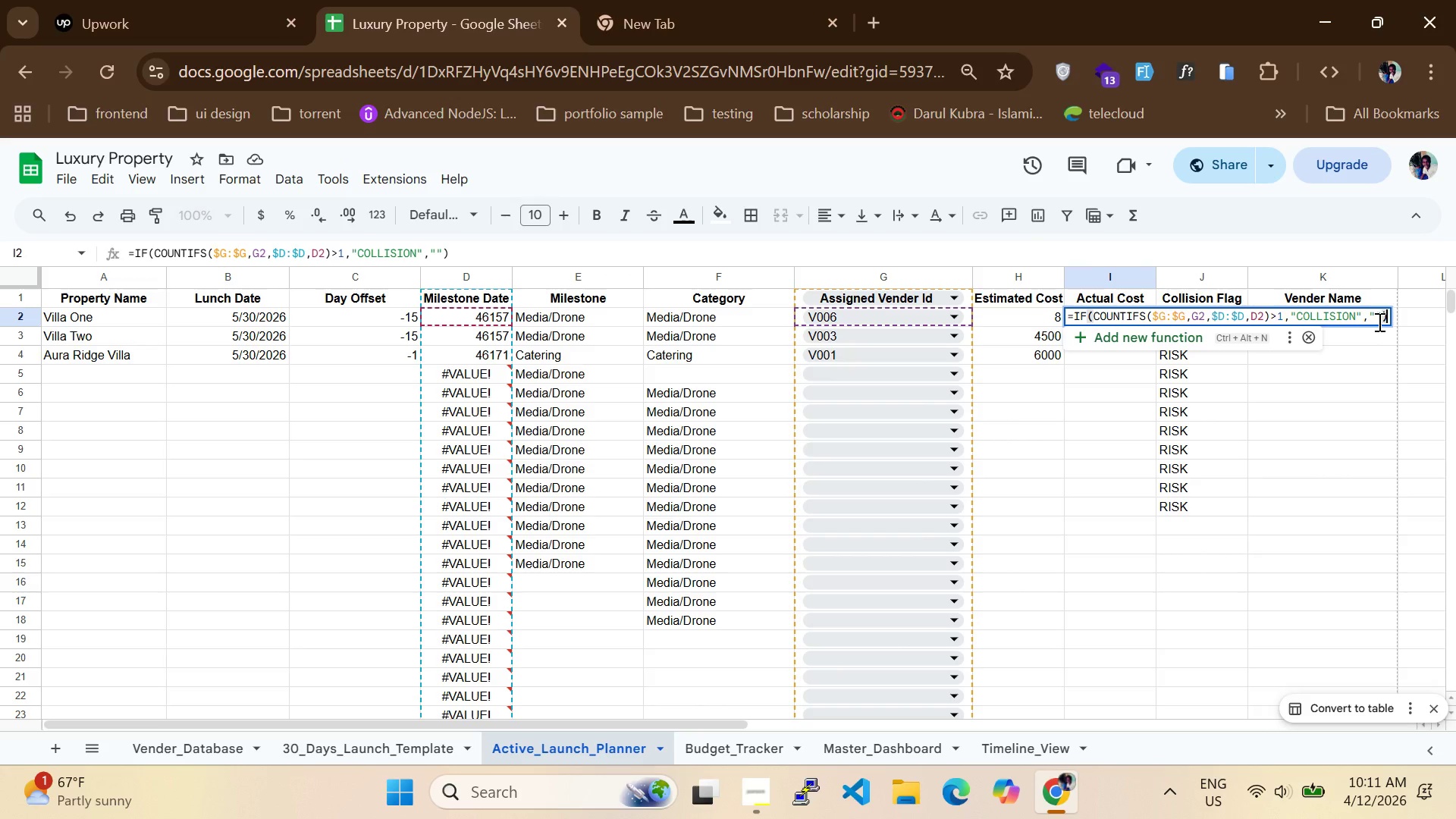 
left_click([1375, 318])
 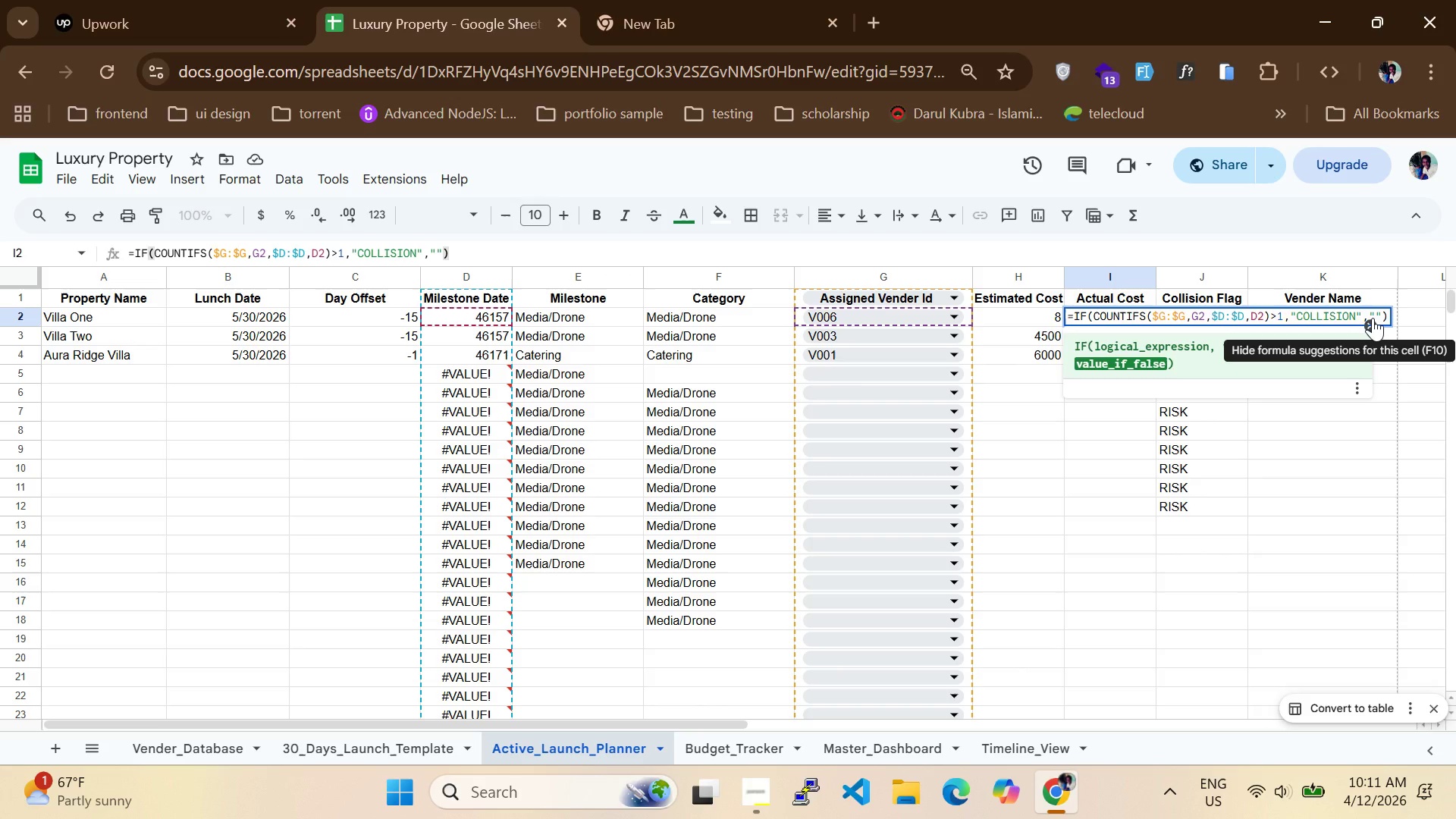 
wait(29.06)
 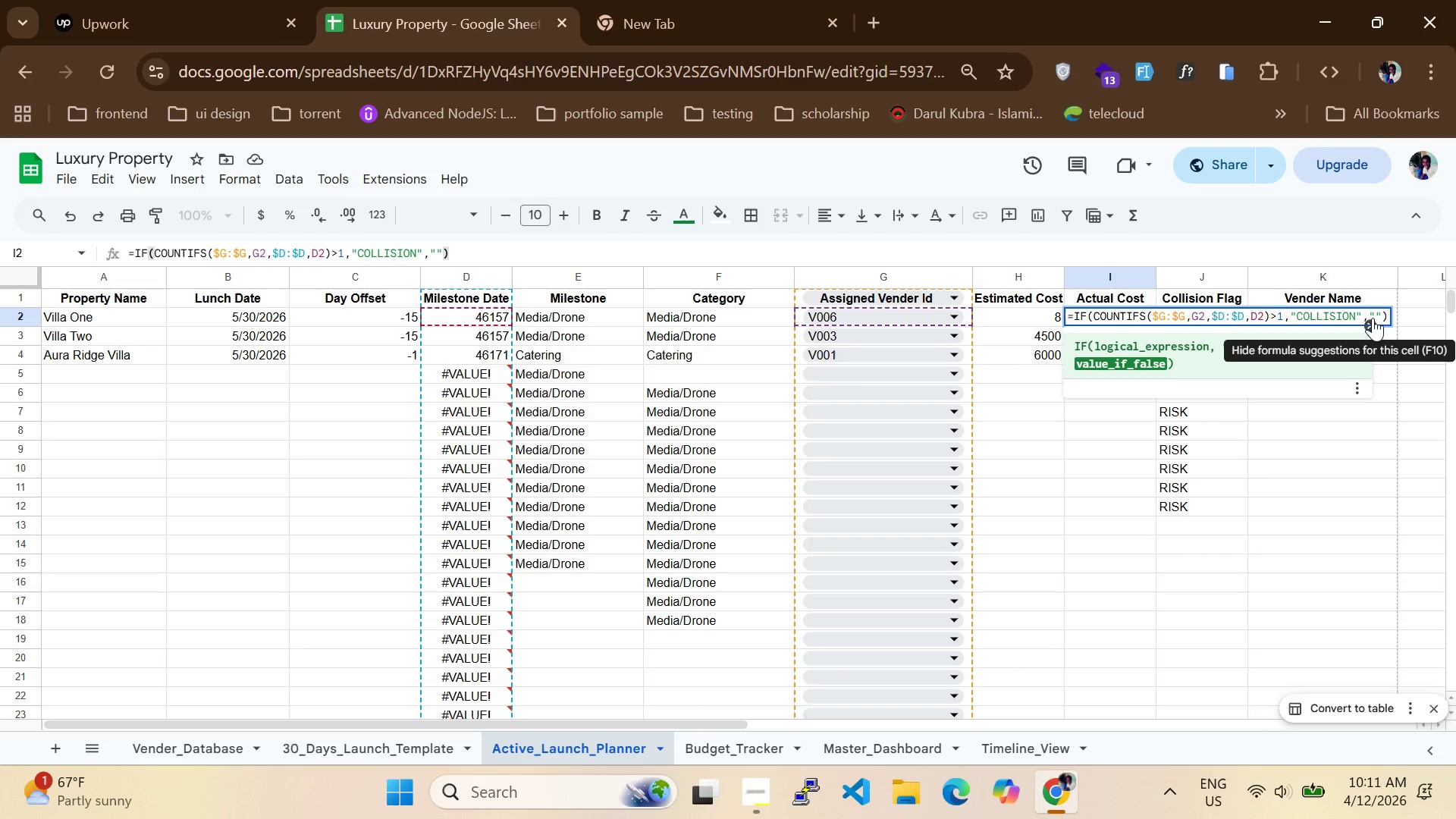 
left_click([880, 738])
 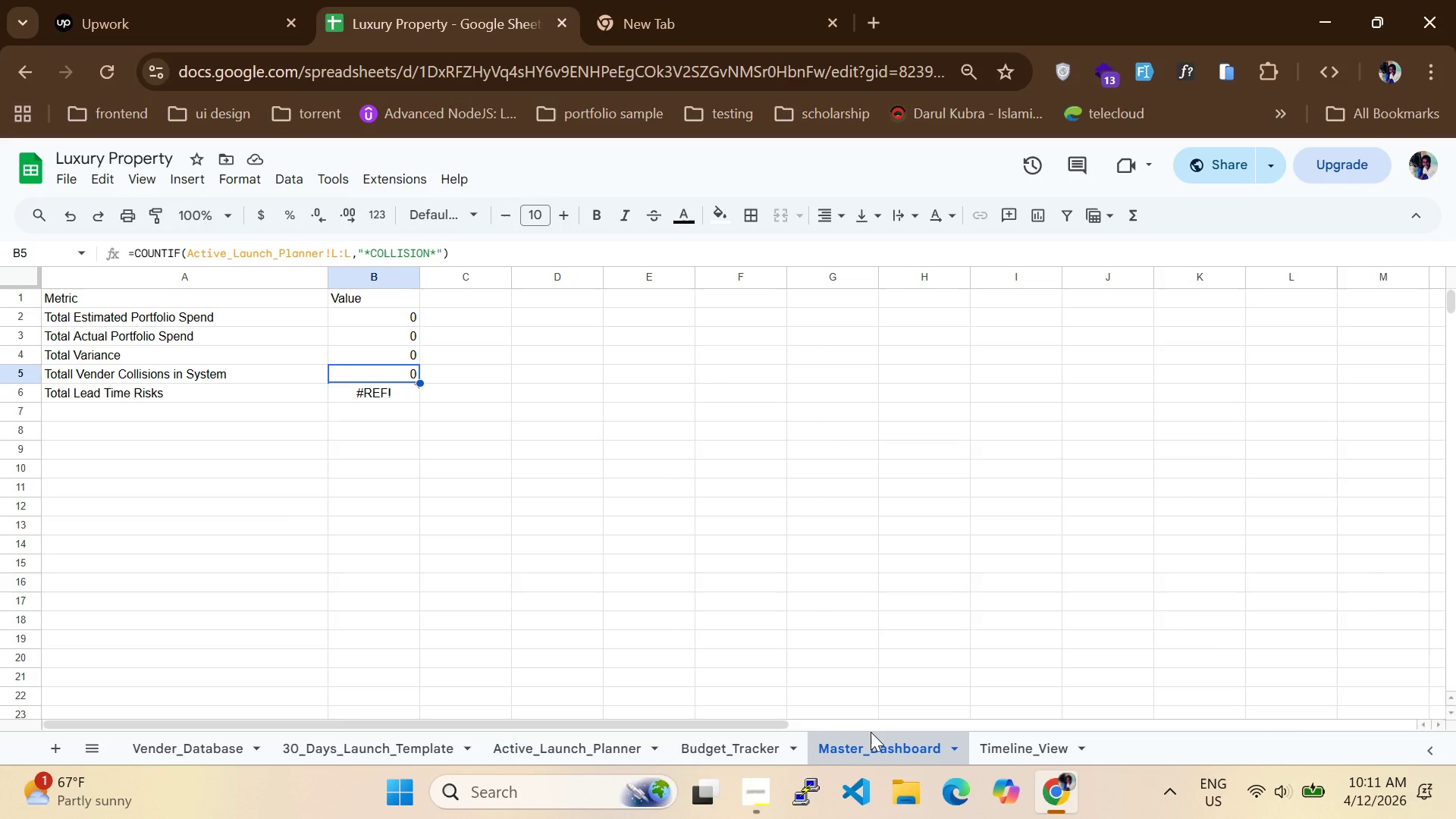 
wait(5.61)
 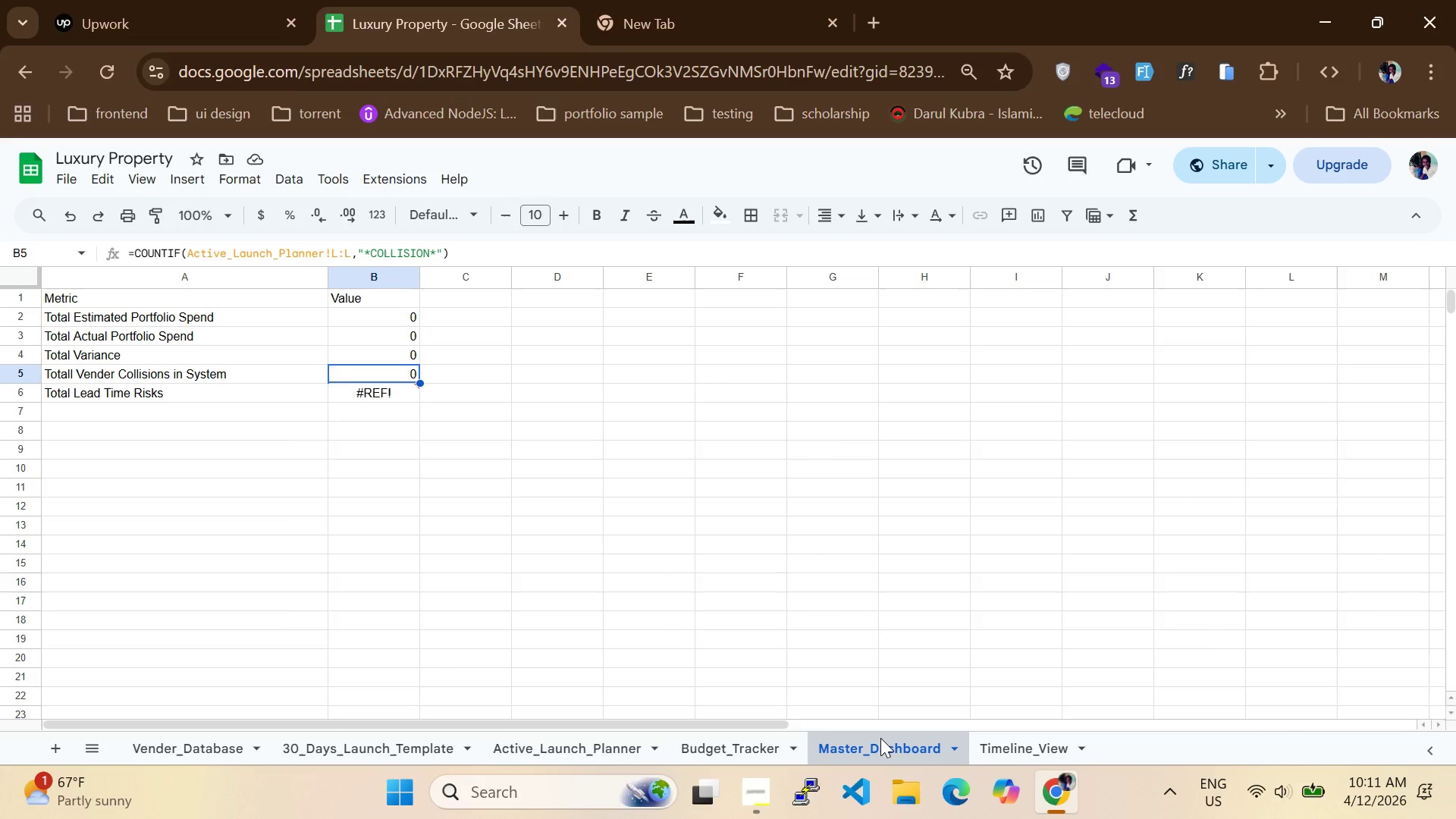 
left_click([757, 735])
 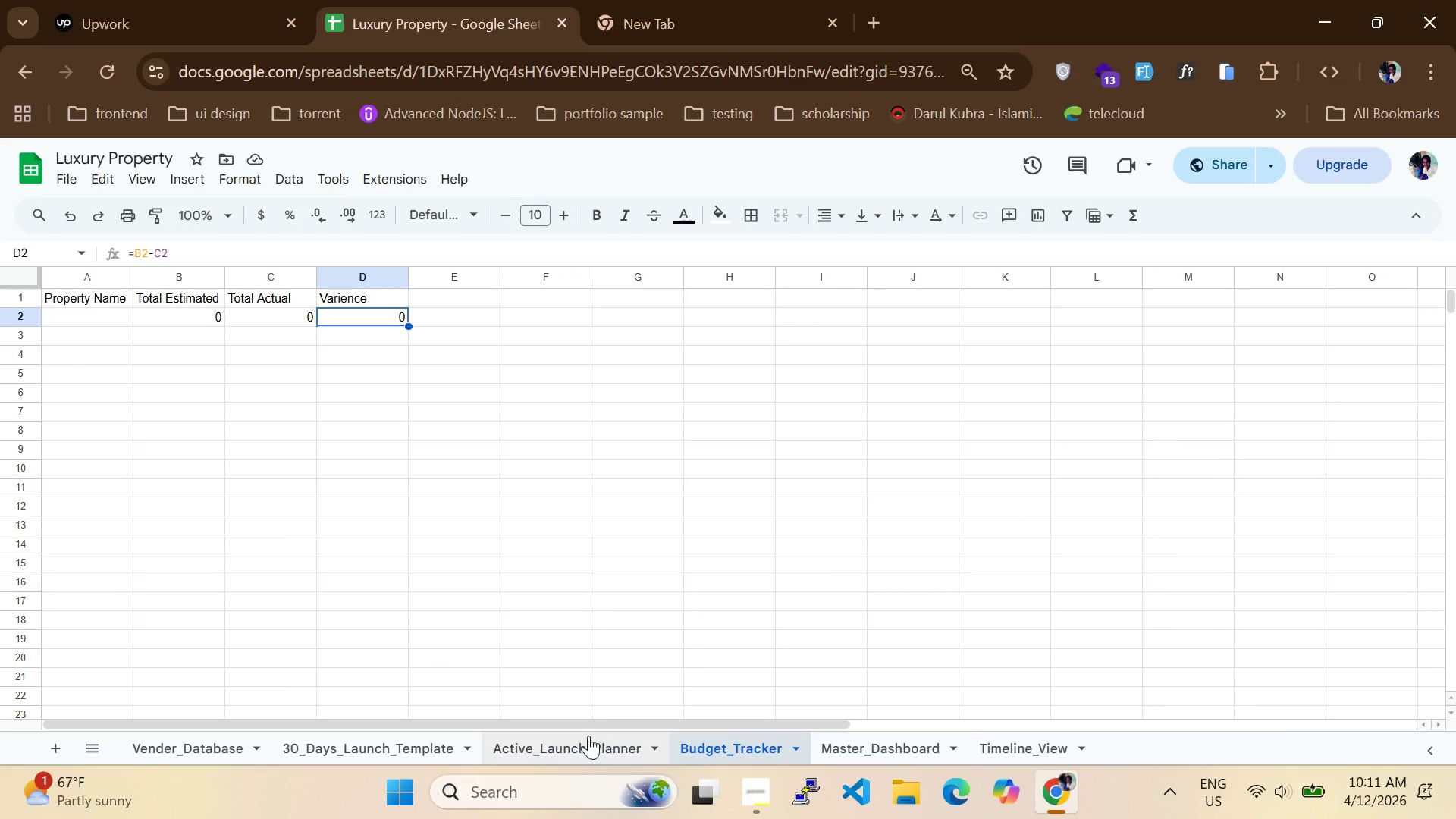 
left_click([576, 743])
 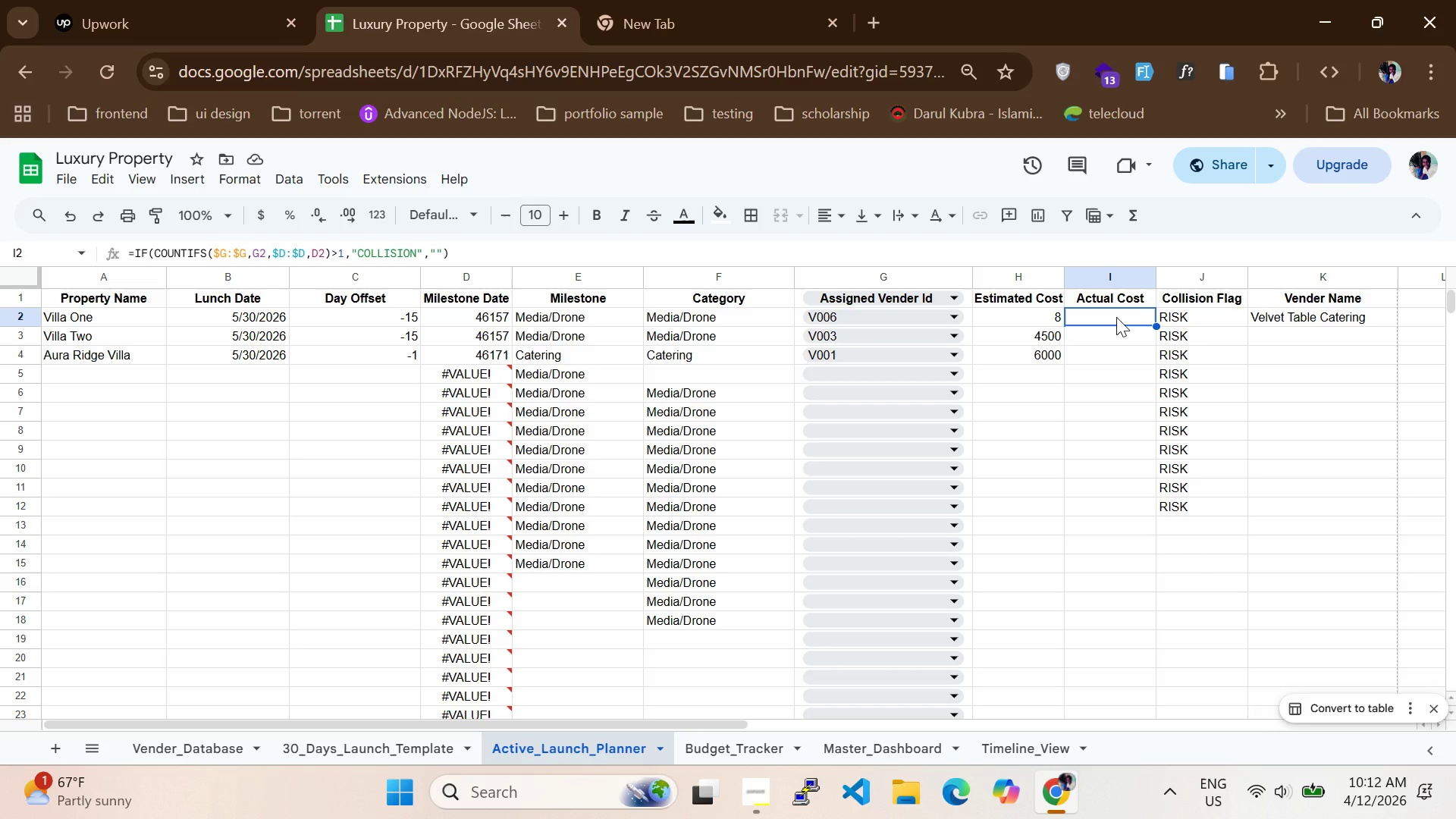 
wait(8.19)
 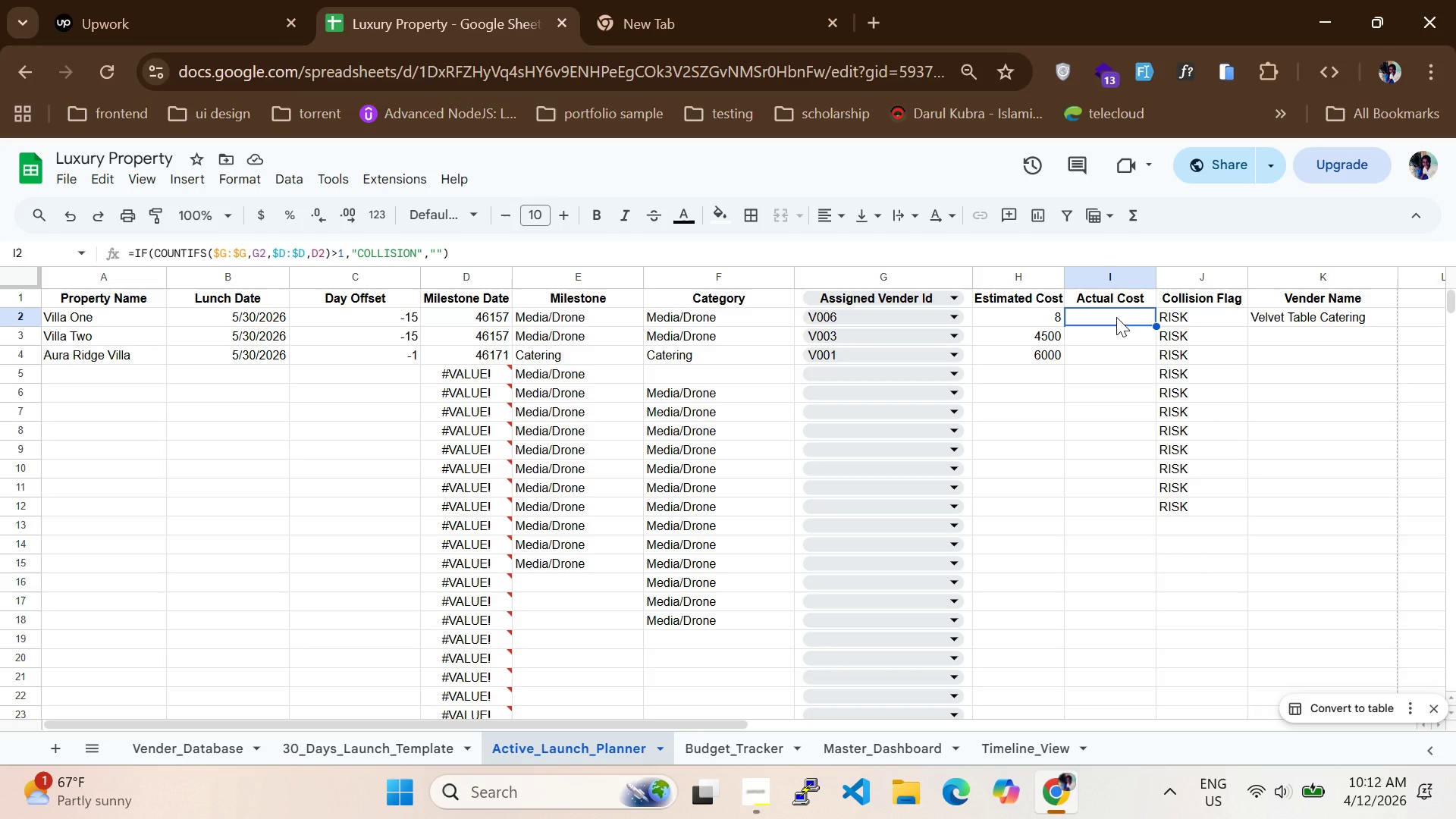 
double_click([1175, 315])
 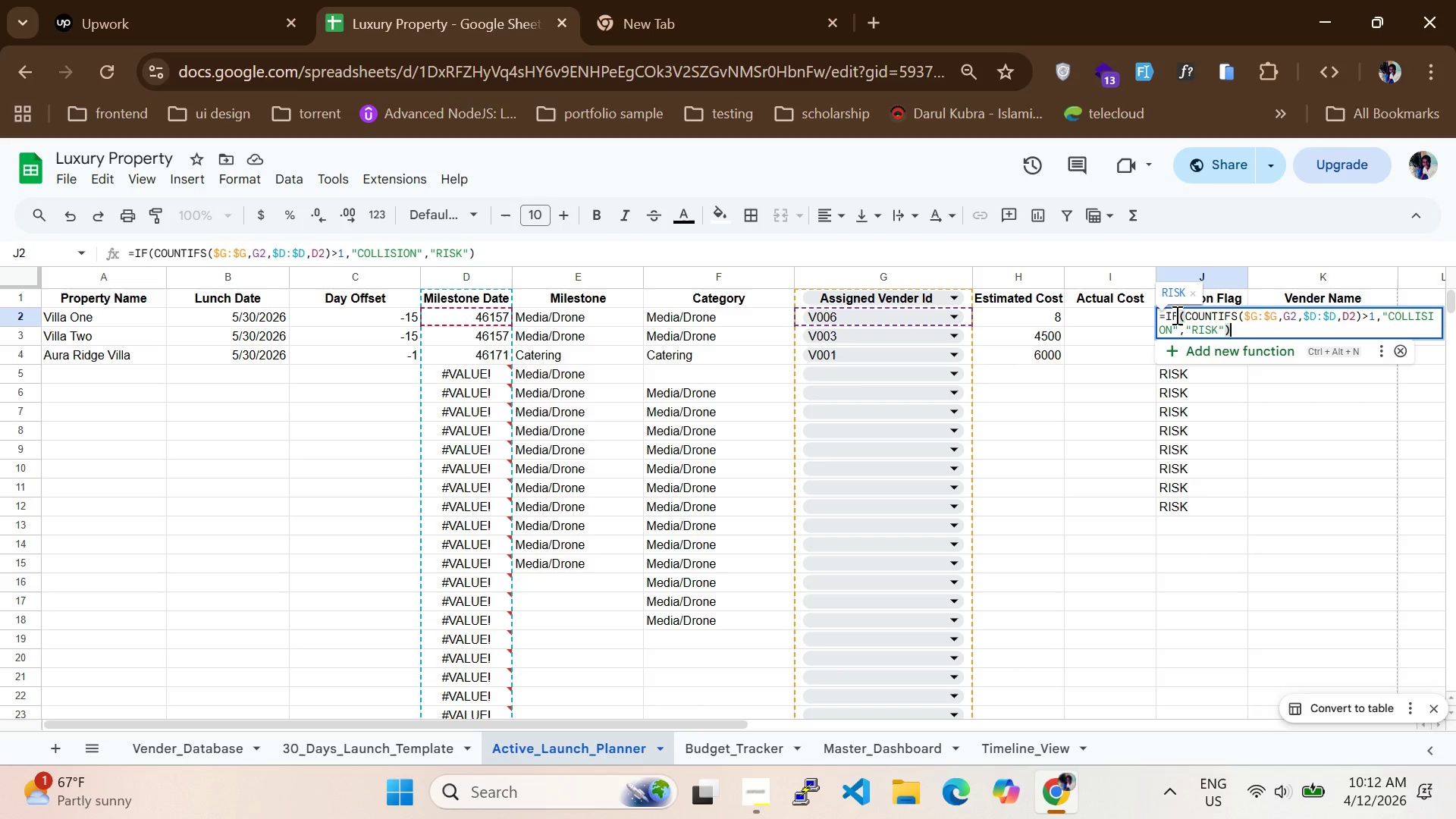 
wait(6.41)
 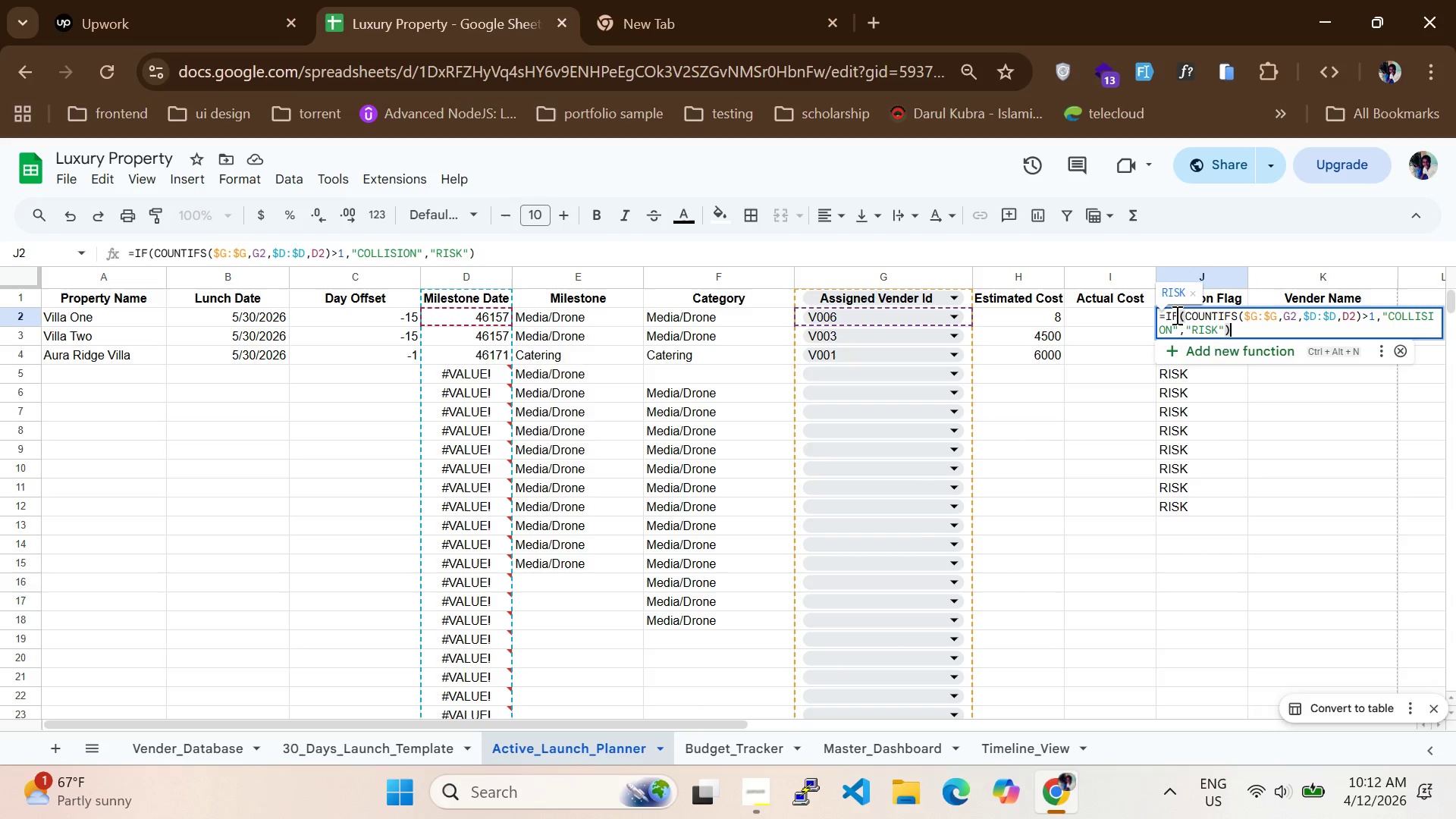 
double_click([1080, 315])
 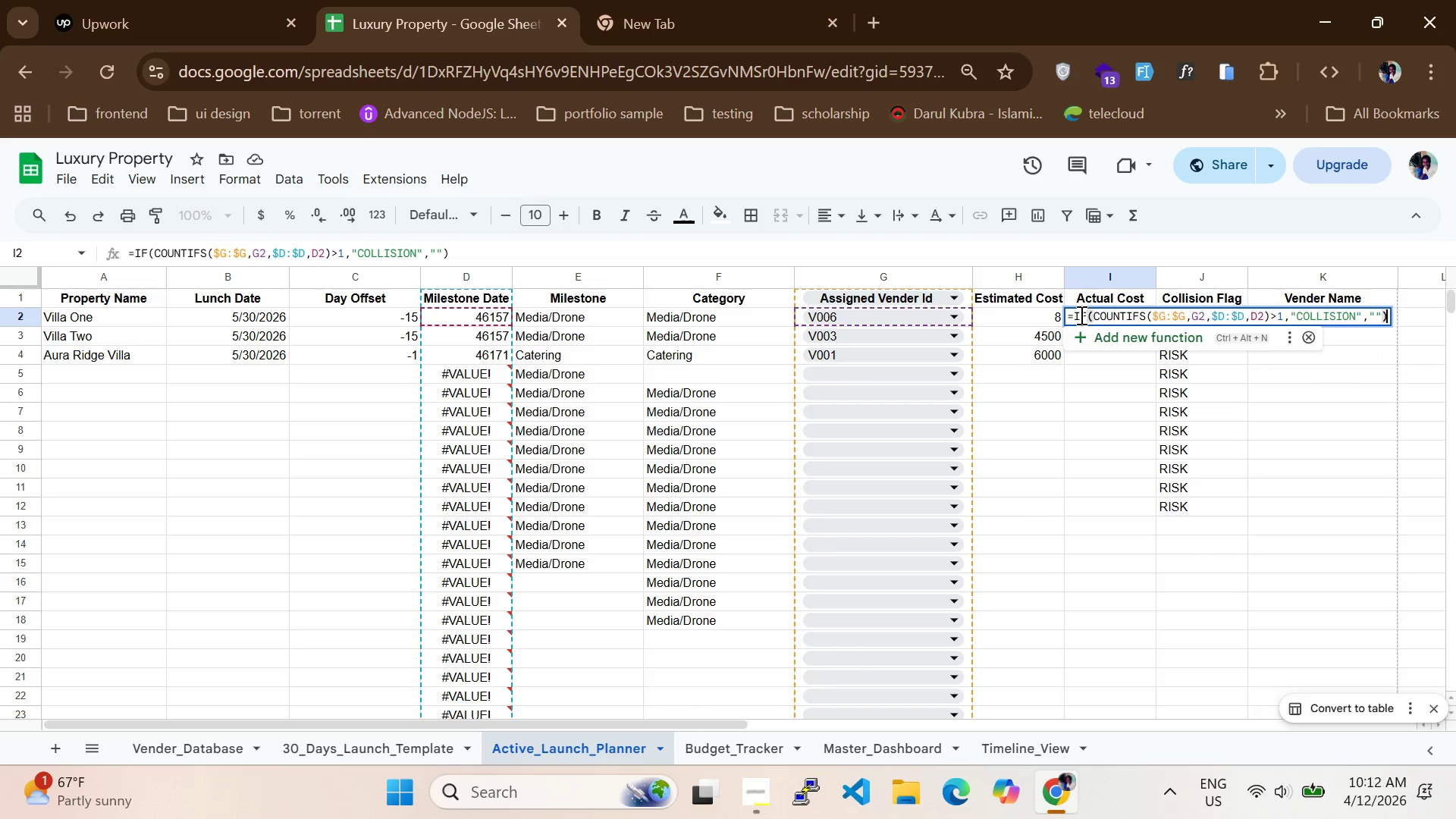 
left_click([1080, 315])
 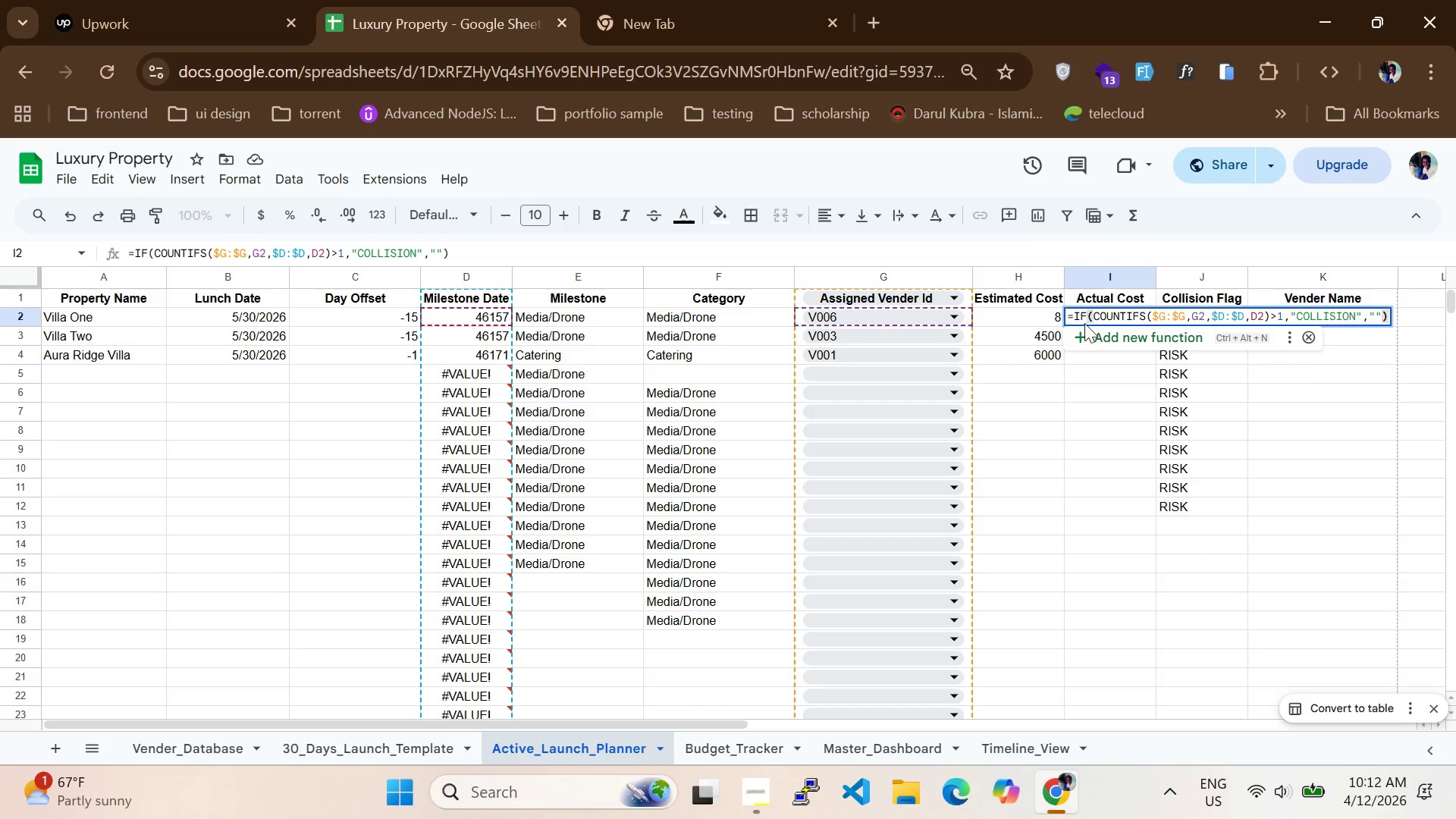 
key(Enter)
 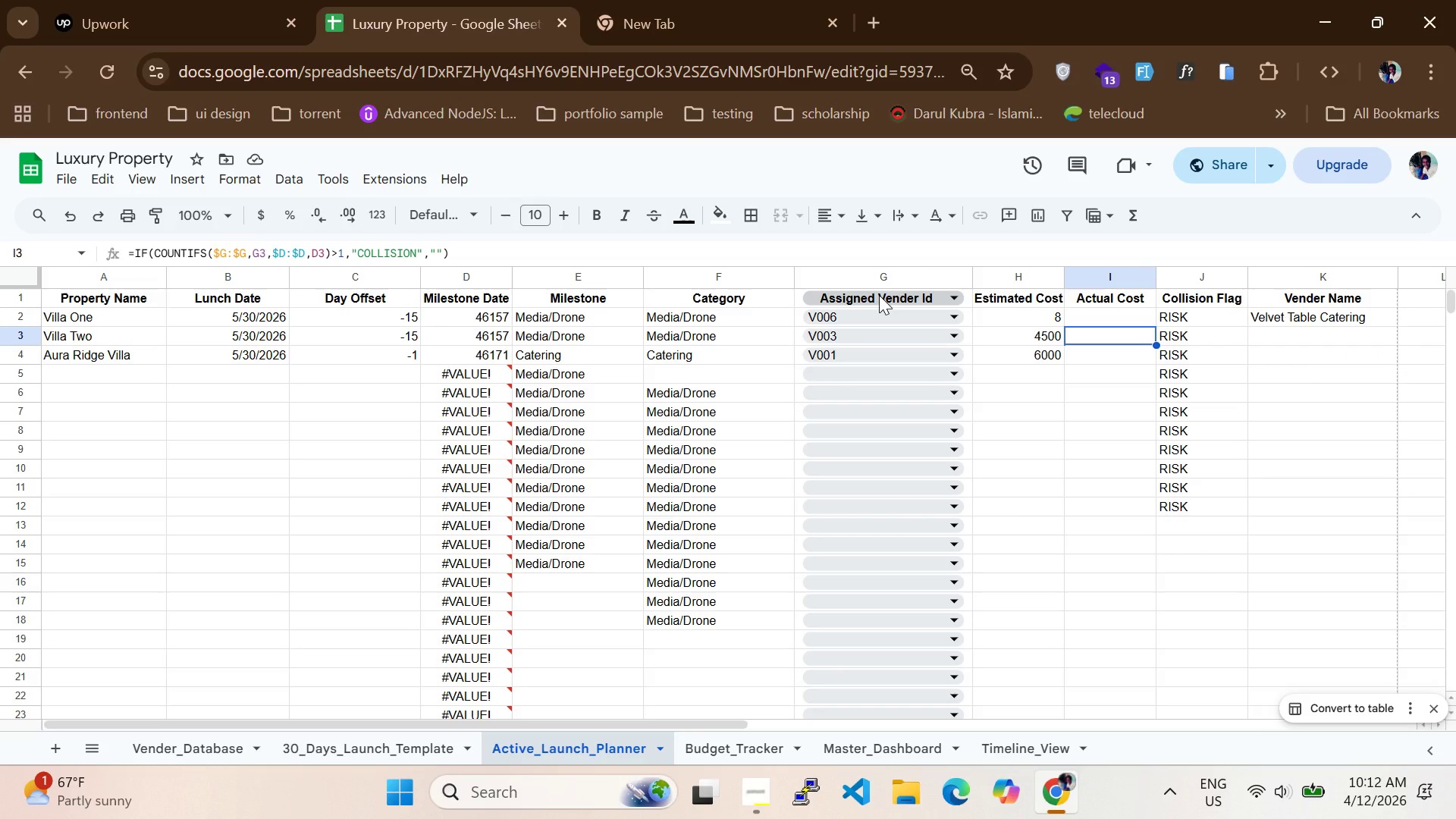 
wait(5.16)
 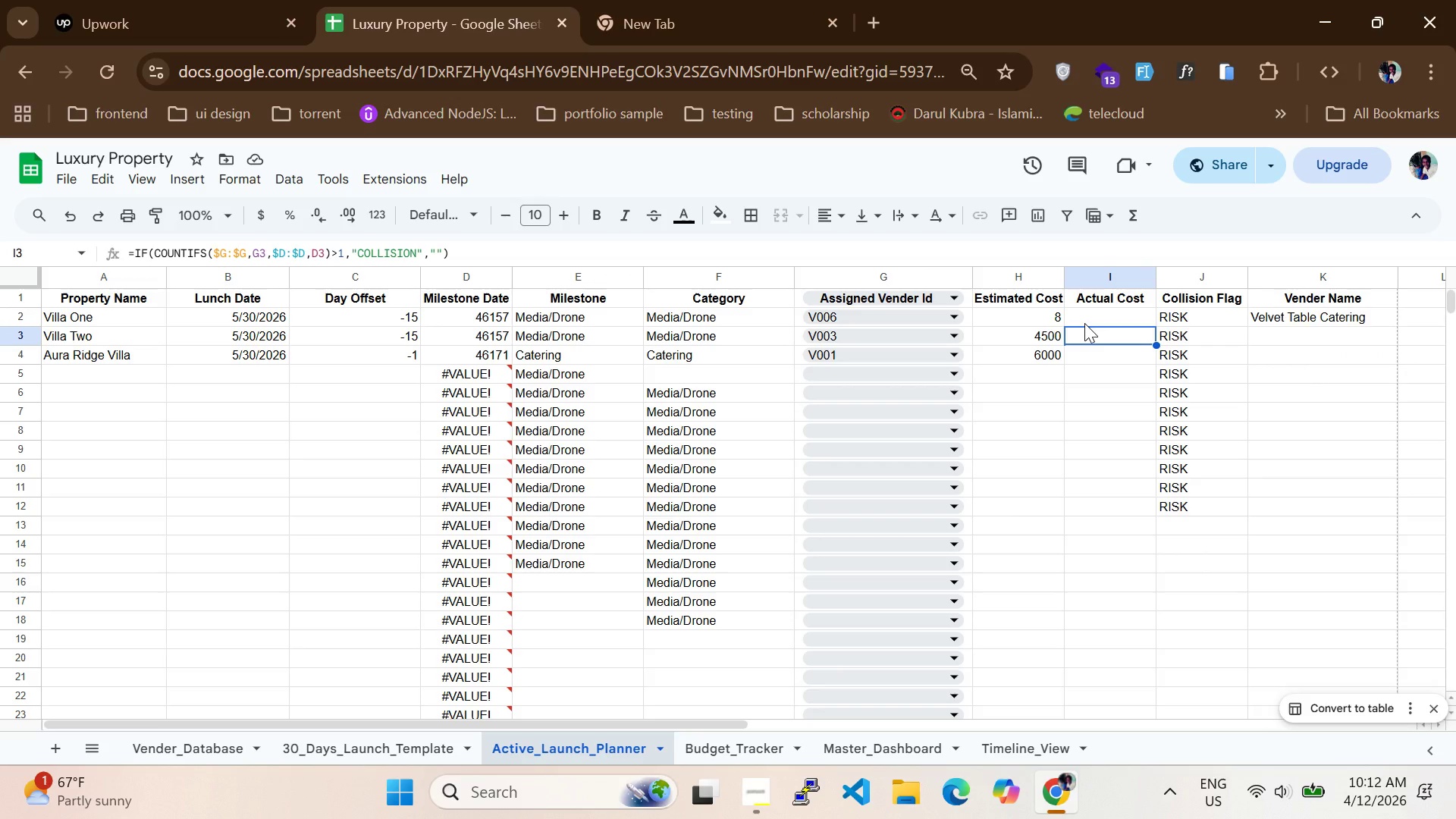 
double_click([876, 315])
 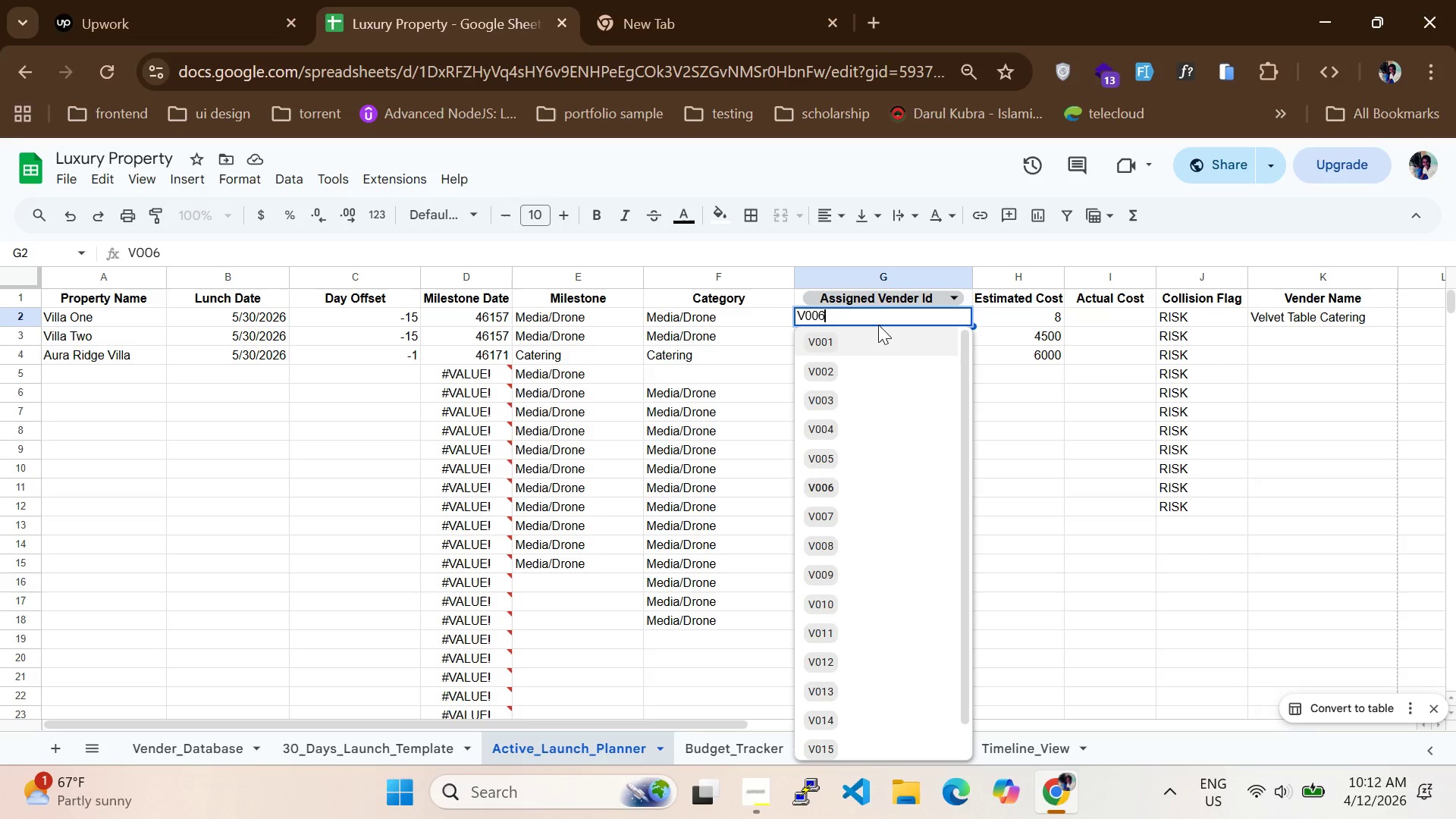 
wait(24.84)
 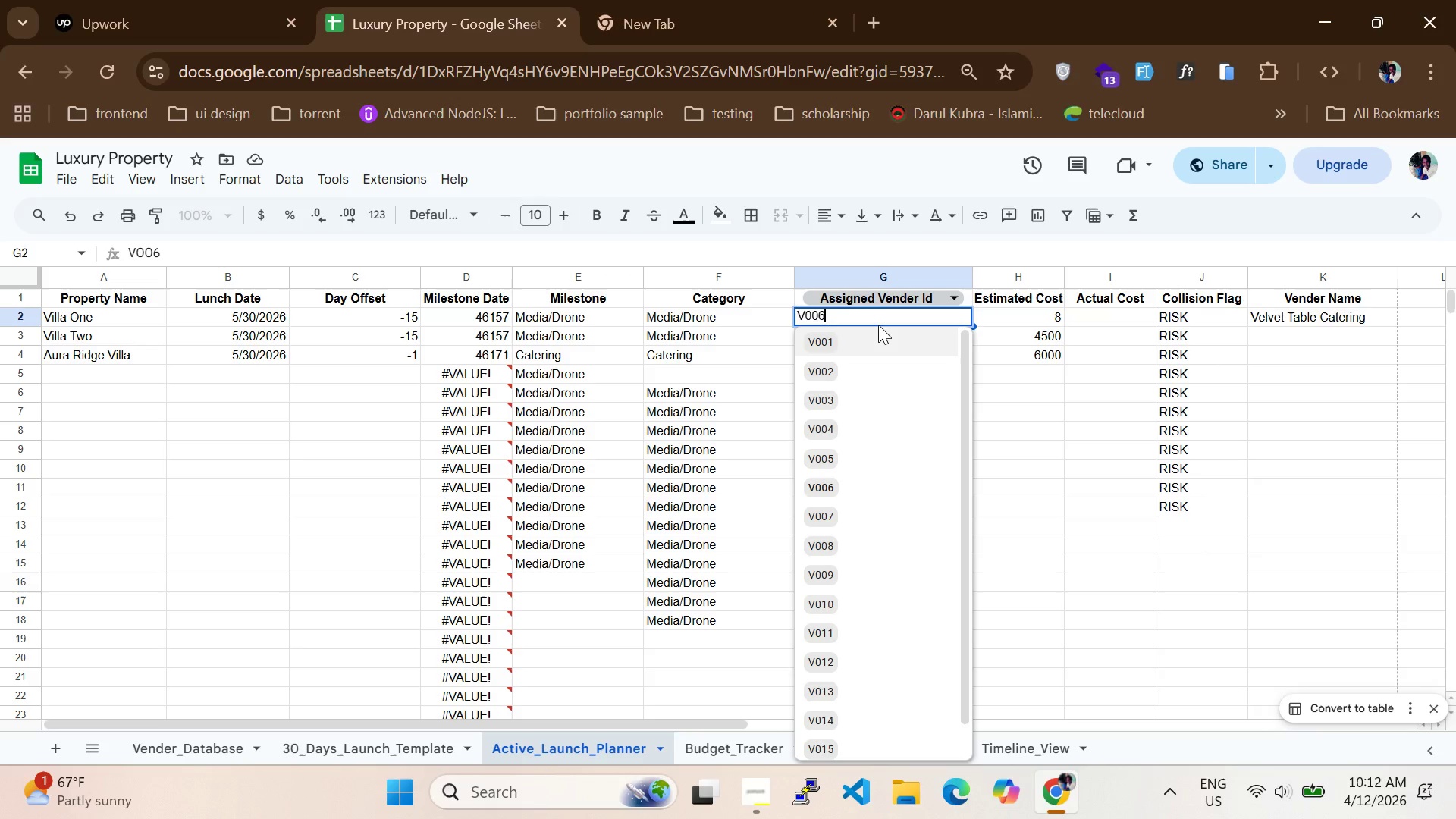 
left_click([1040, 752])
 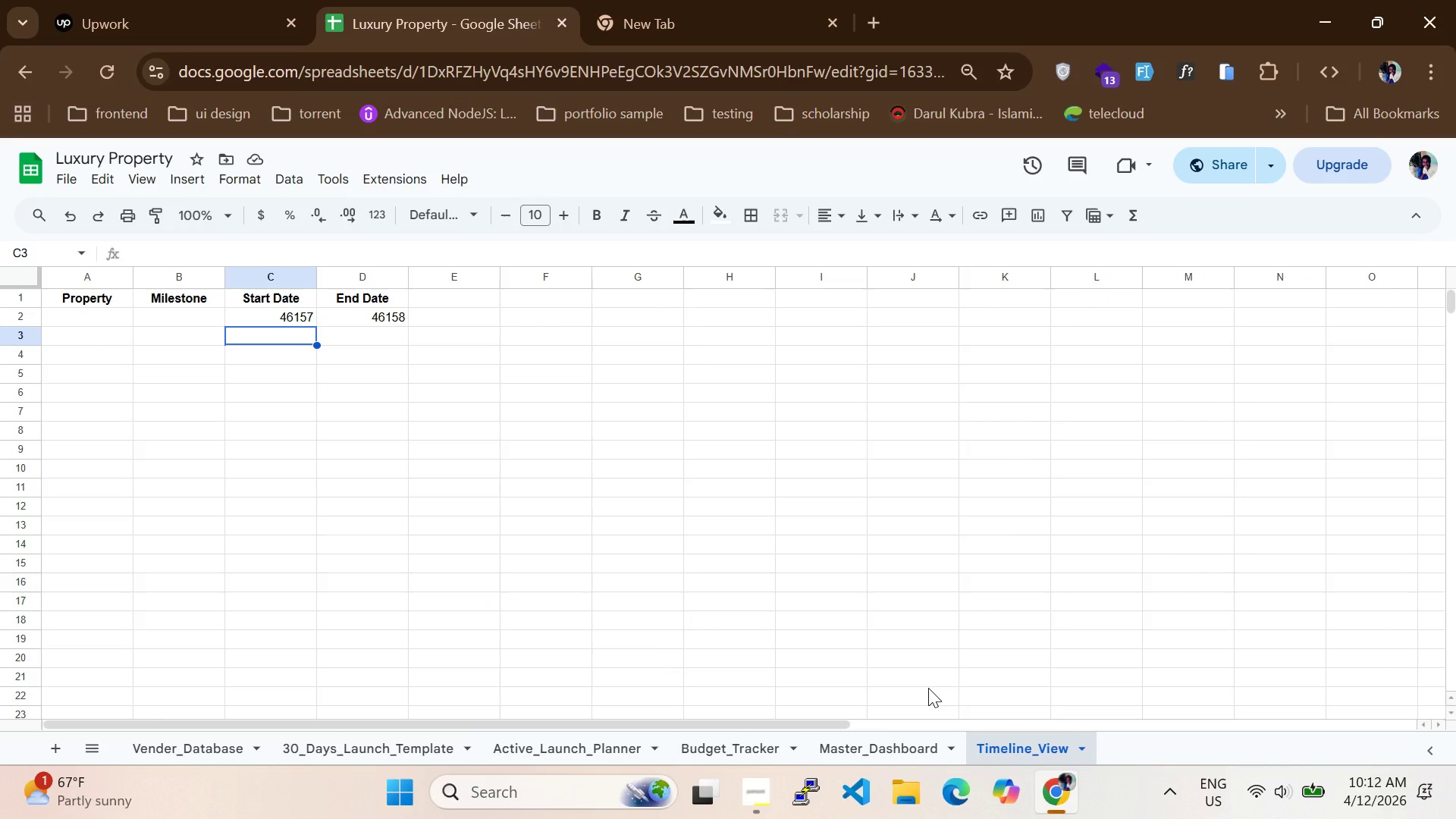 
wait(9.62)
 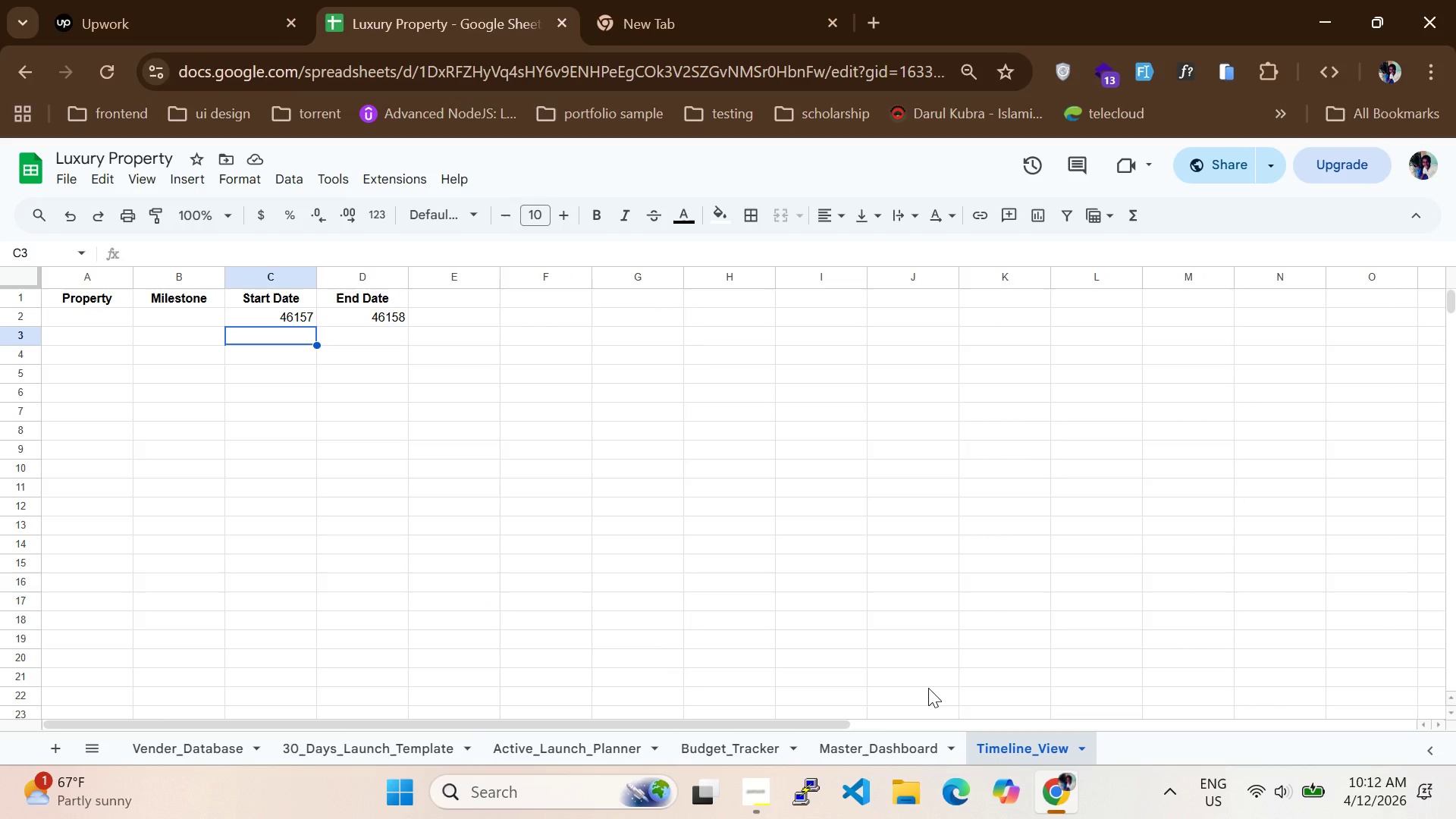 
left_click([745, 754])
 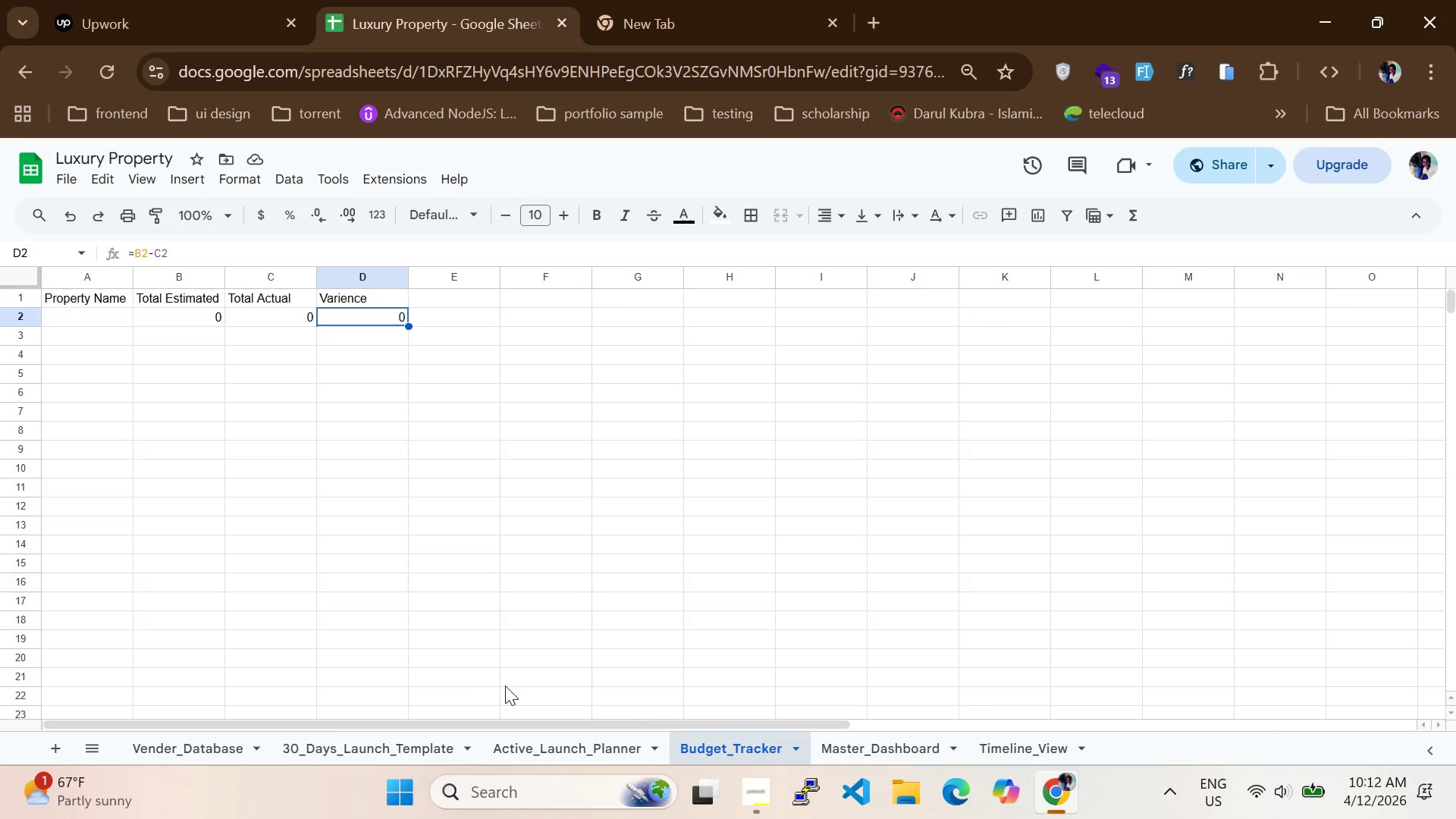 
left_click([67, 305])
 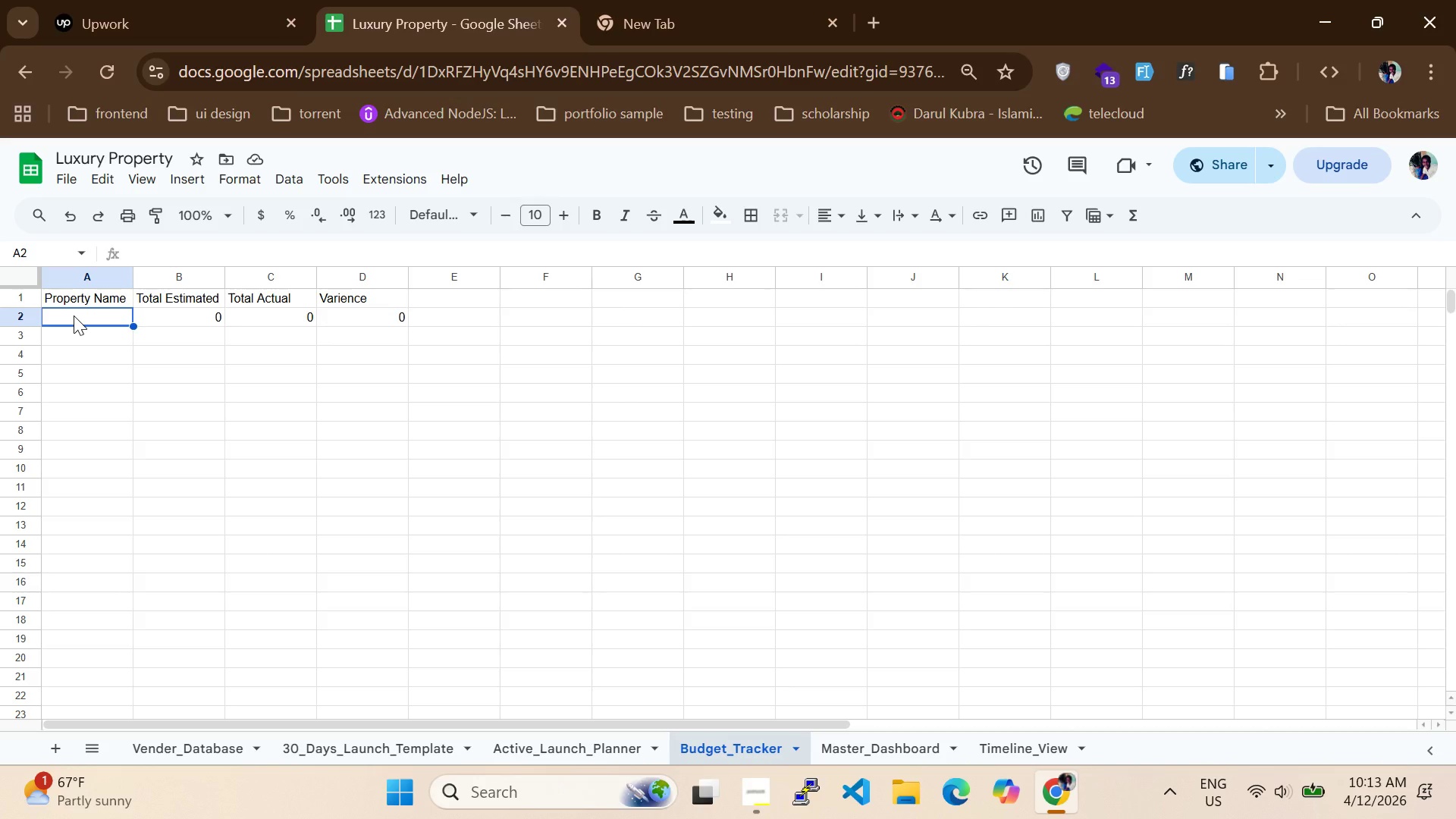 
wait(6.67)
 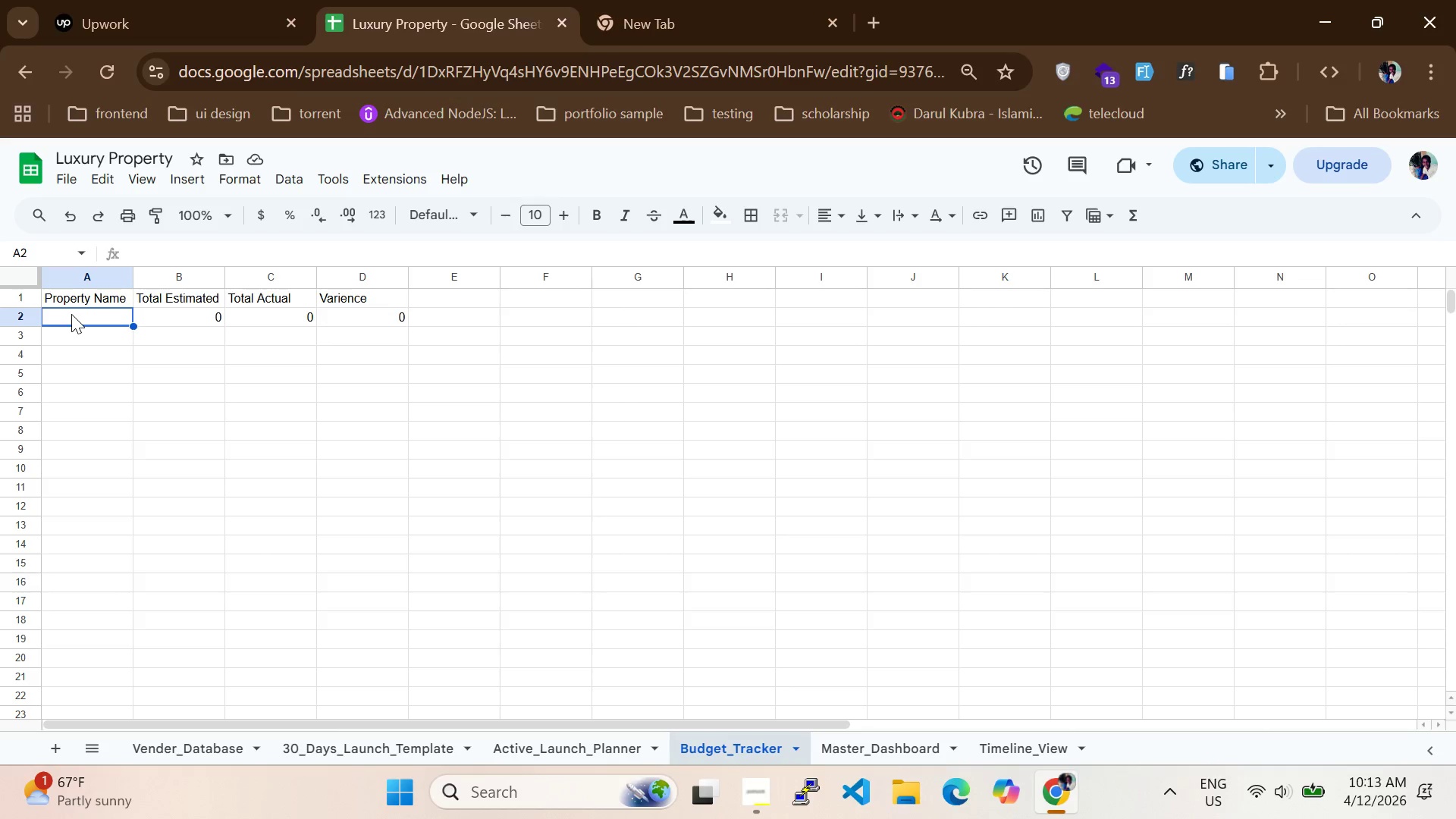 
left_click([544, 752])
 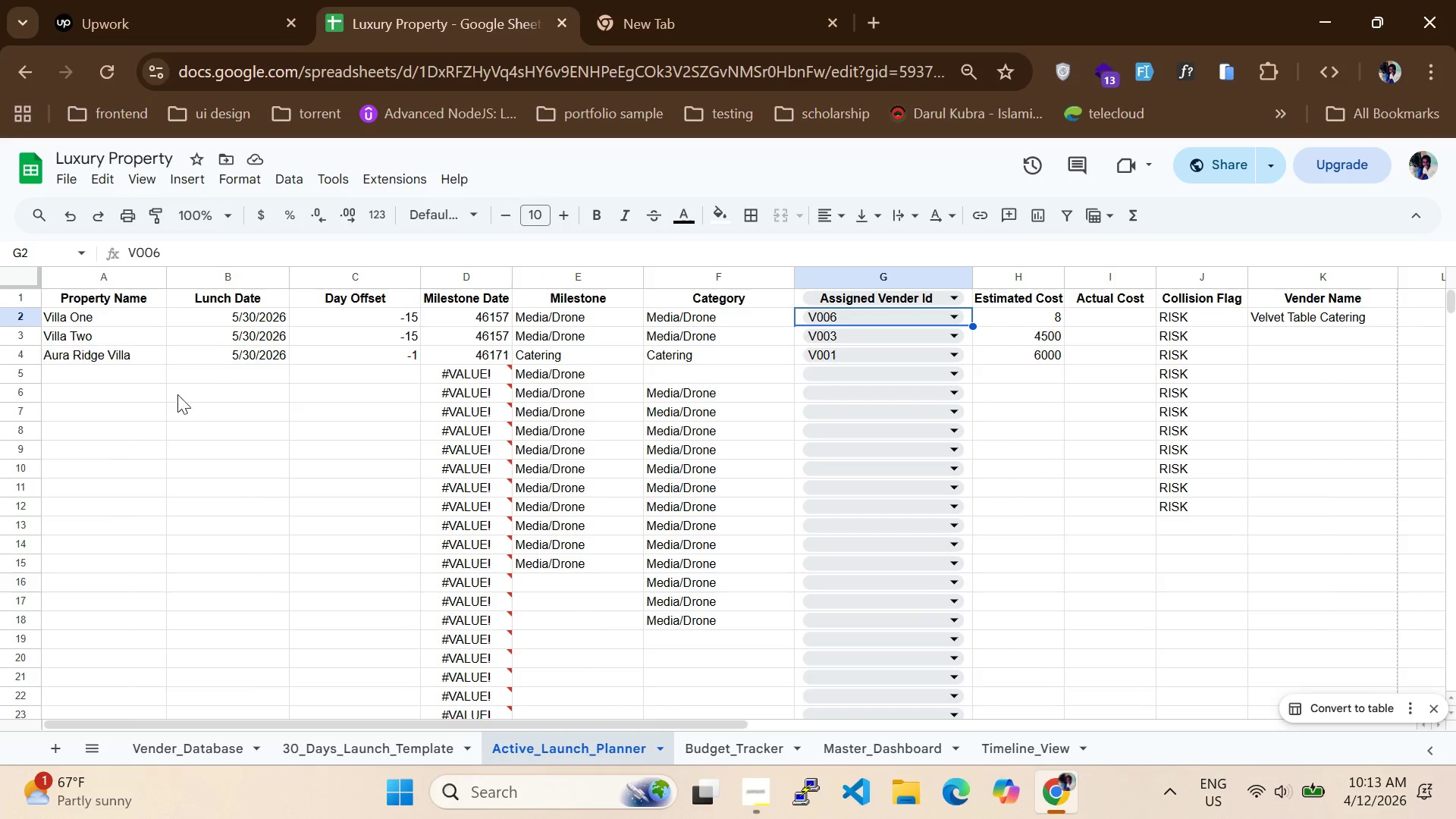 
left_click([137, 366])
 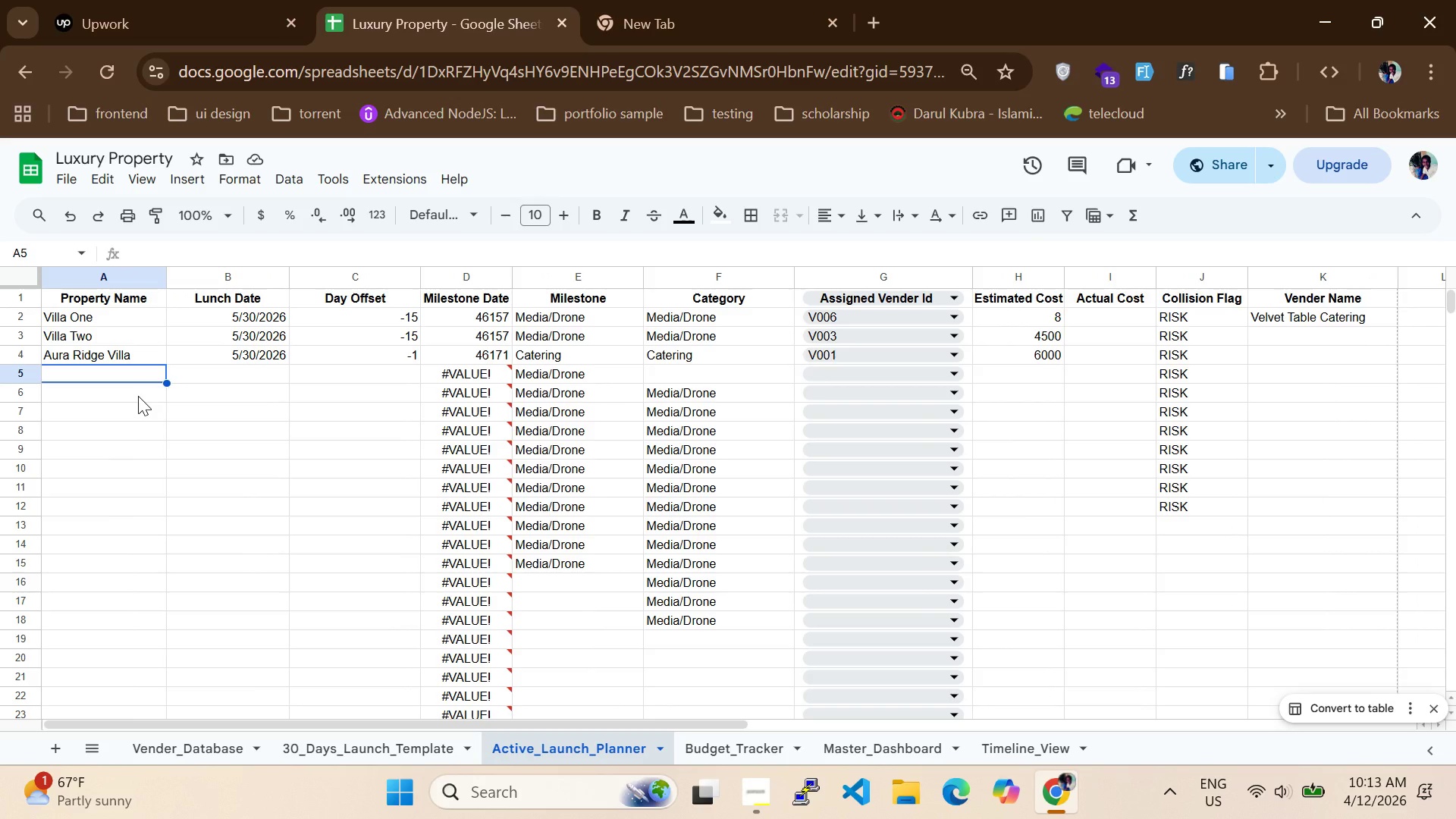 
type(Crystal Heights Manoe)
key(Backspace)
type(r)
 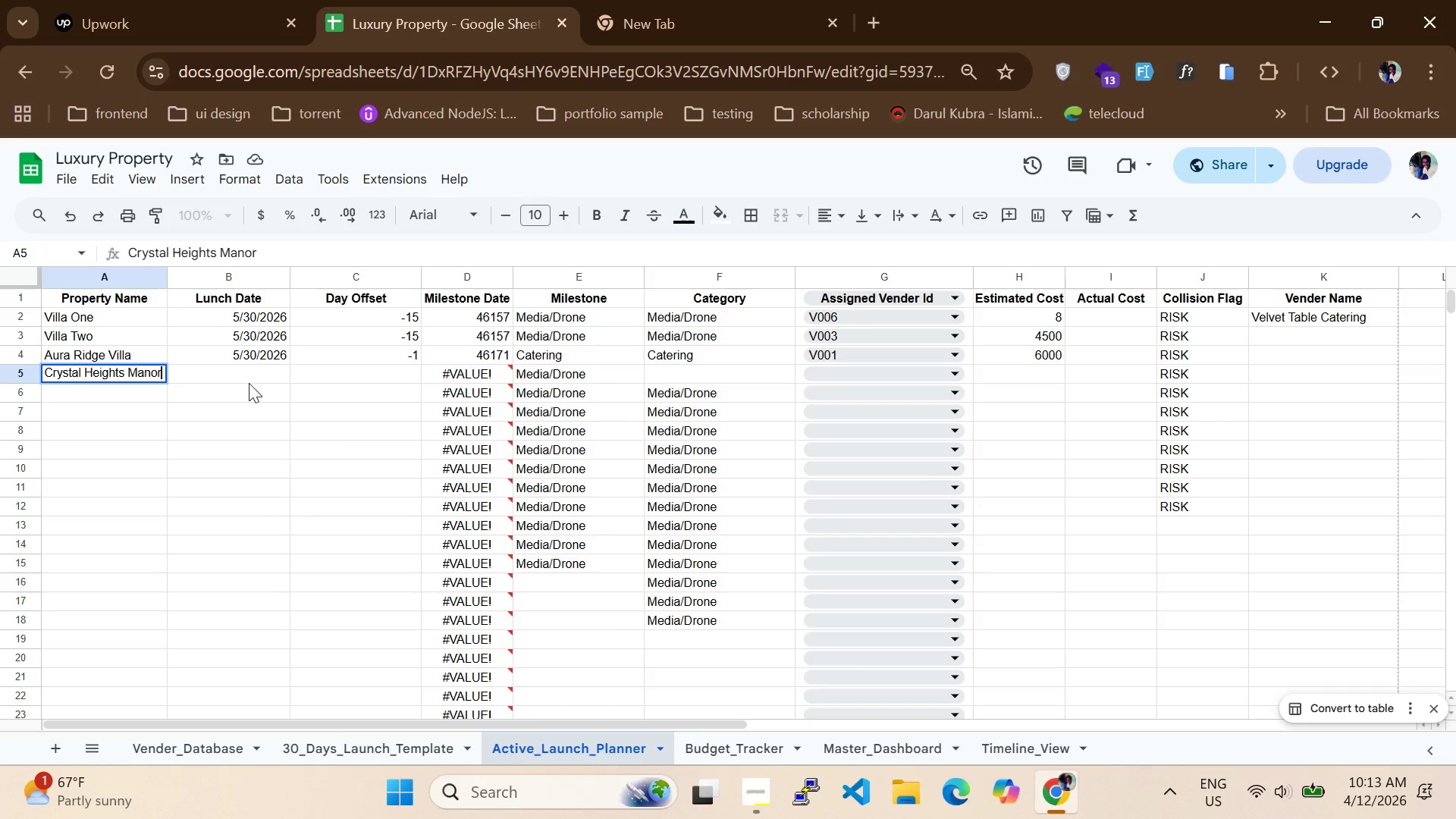 
double_click([249, 379])
 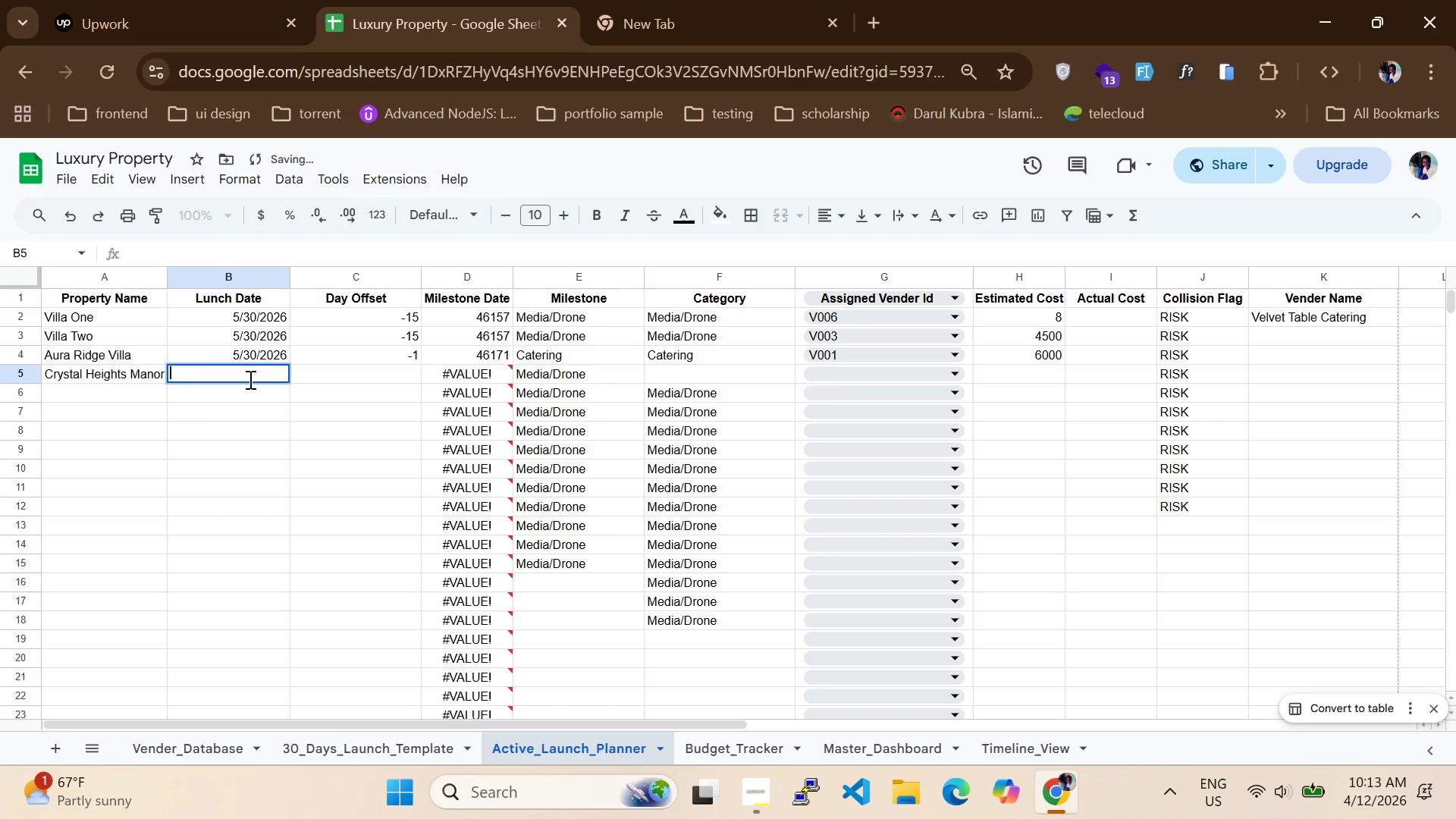 
type(6/05/2026)
 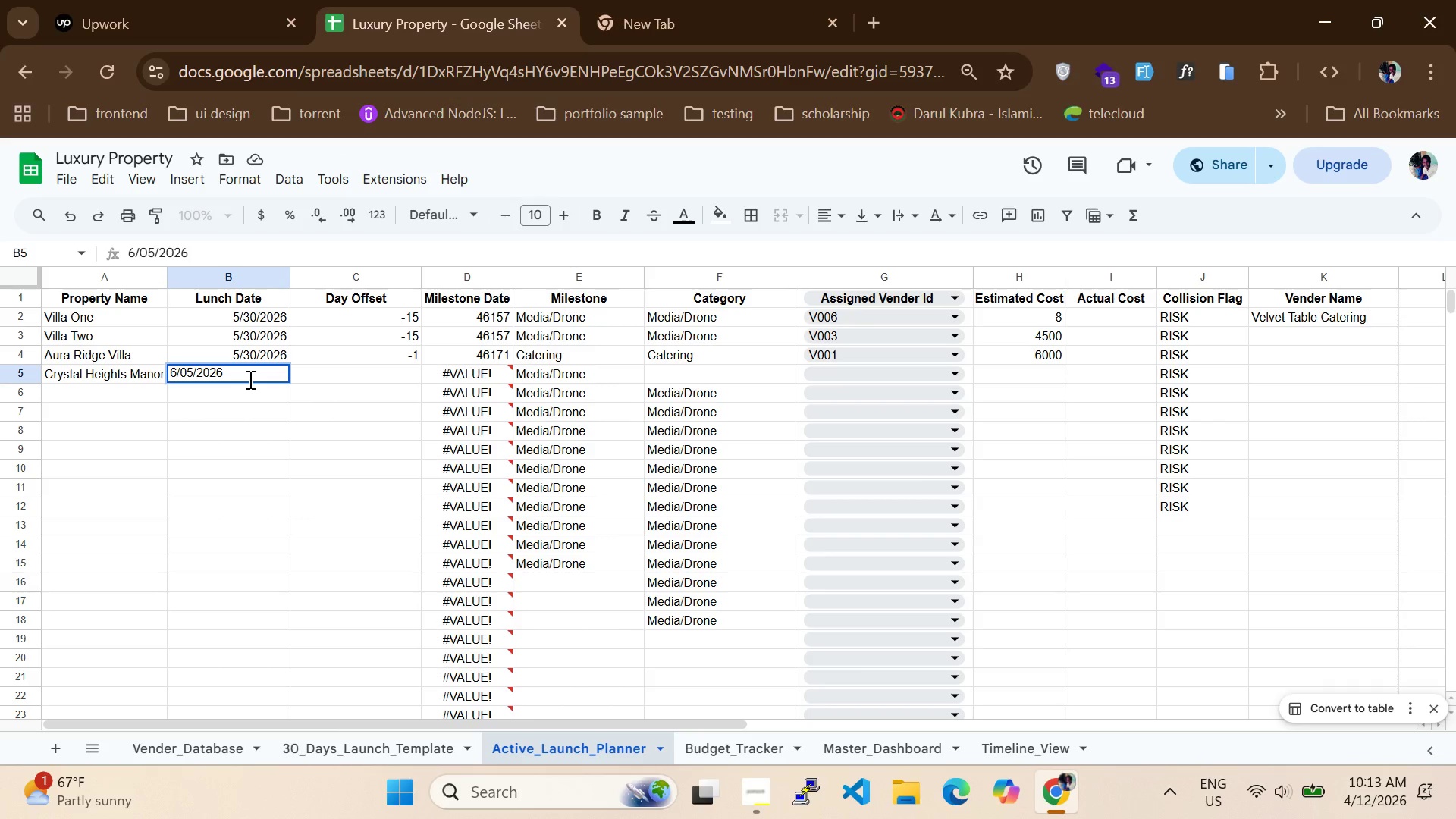 
key(Enter)
 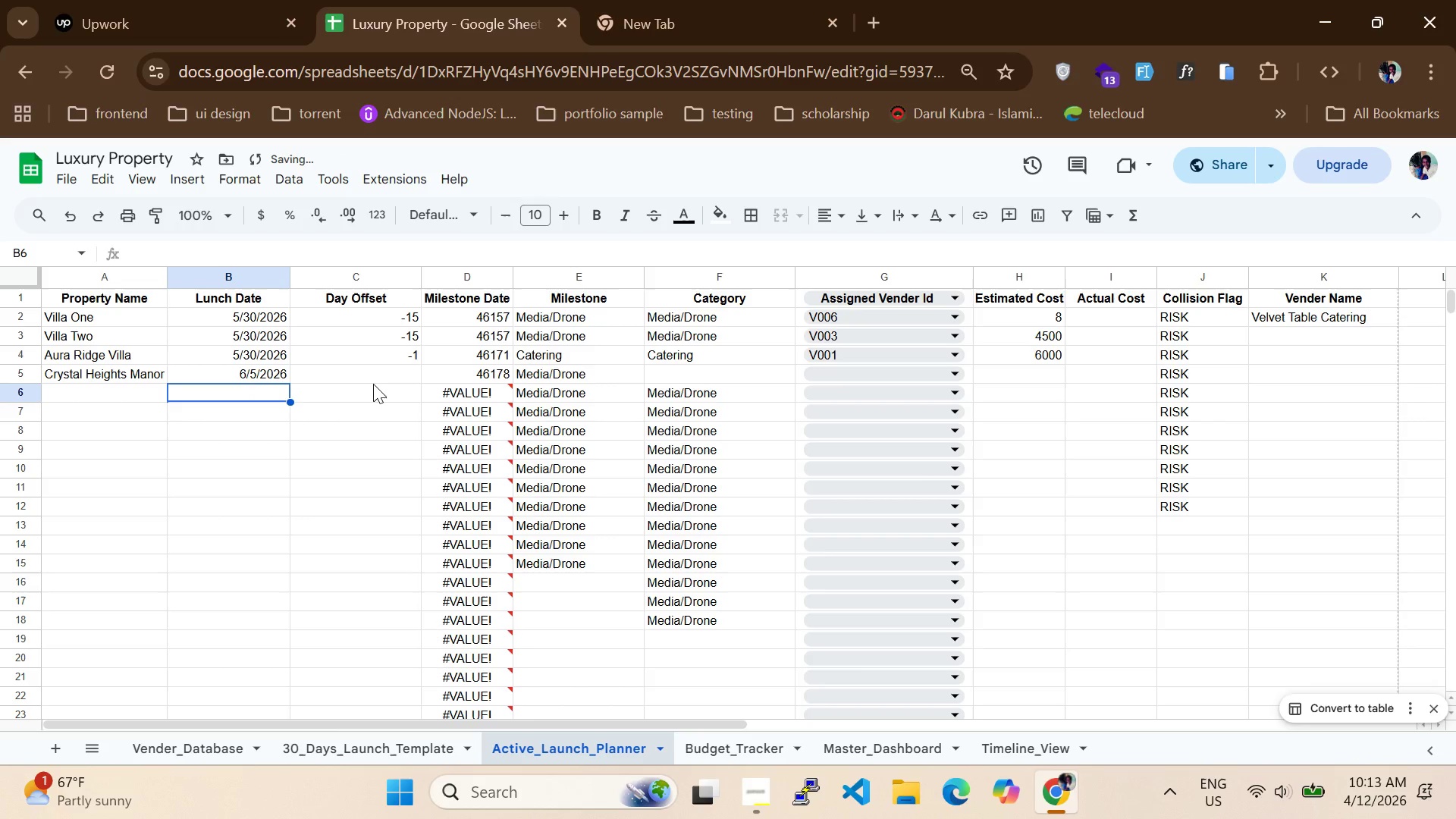 
left_click([376, 379])
 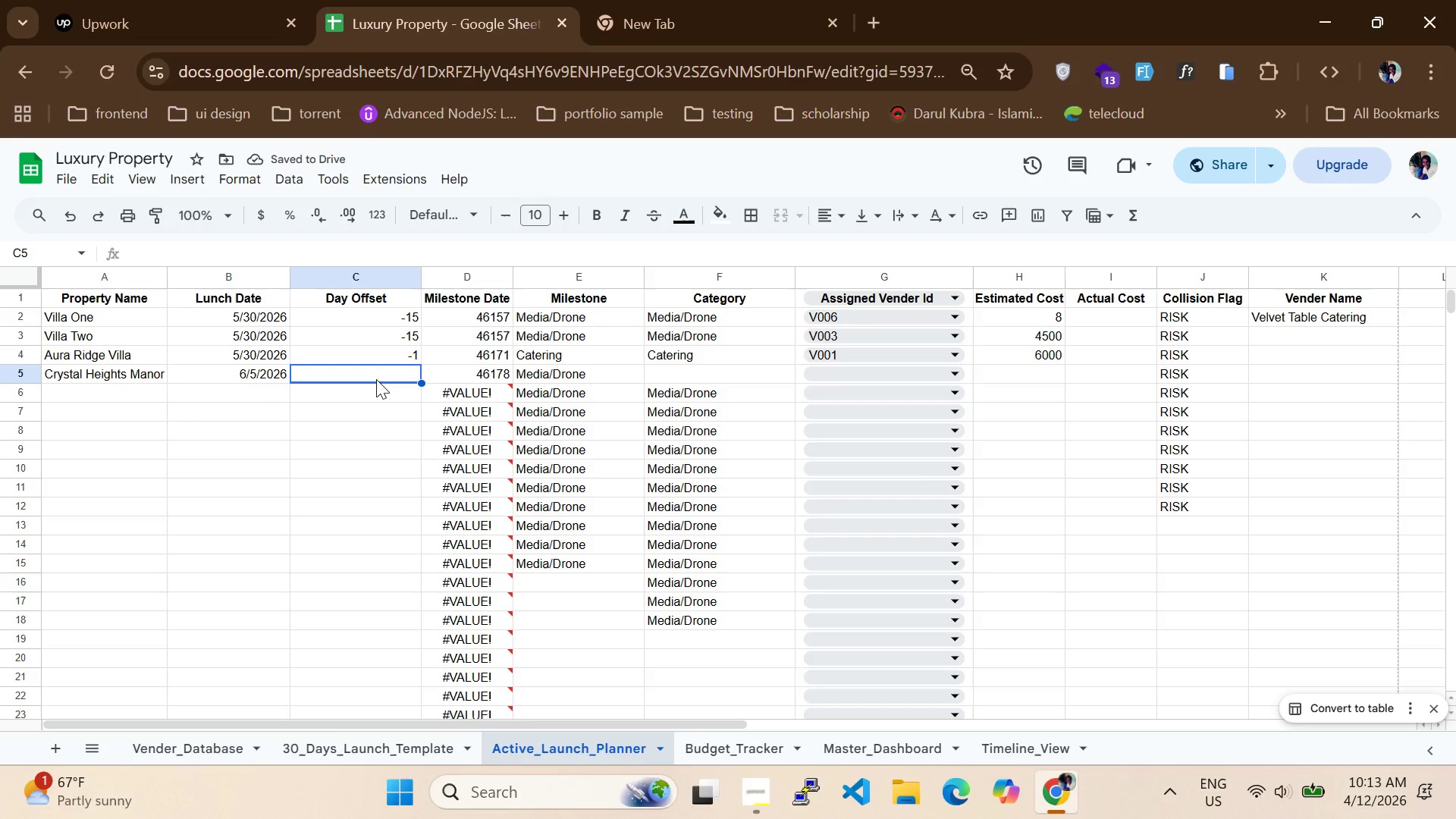 
type(-15)
 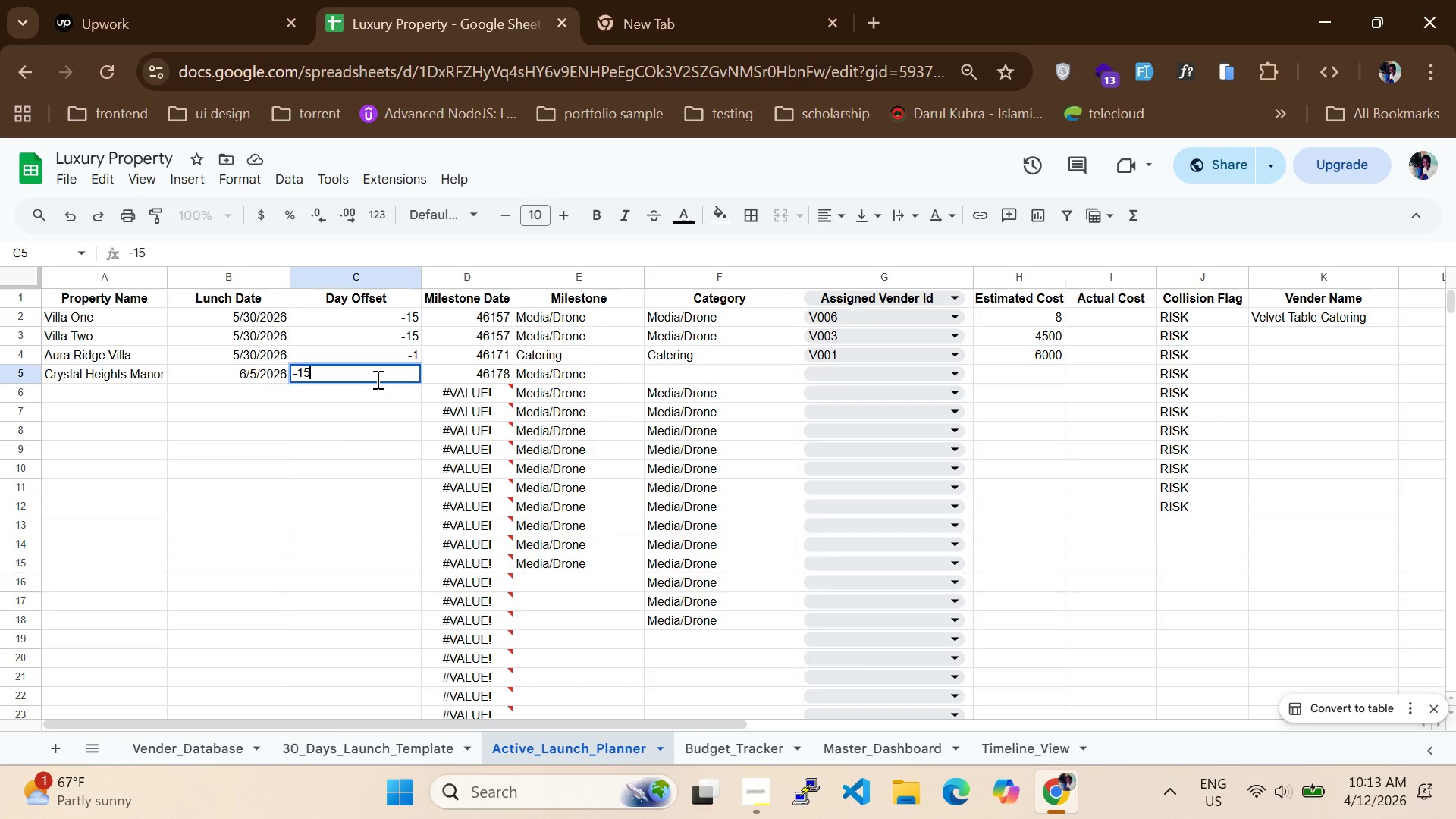 
key(Enter)
 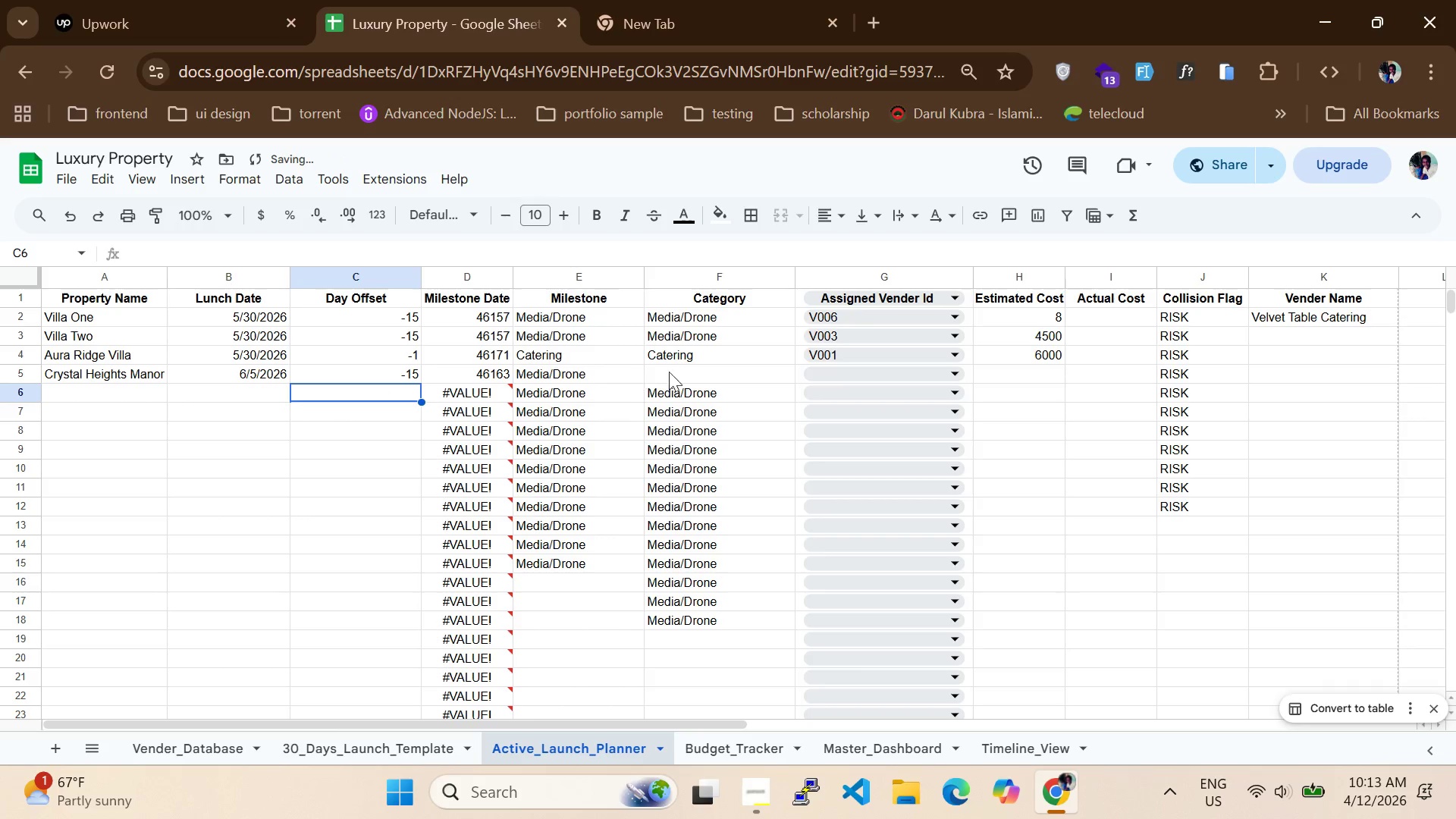 
left_click([738, 372])
 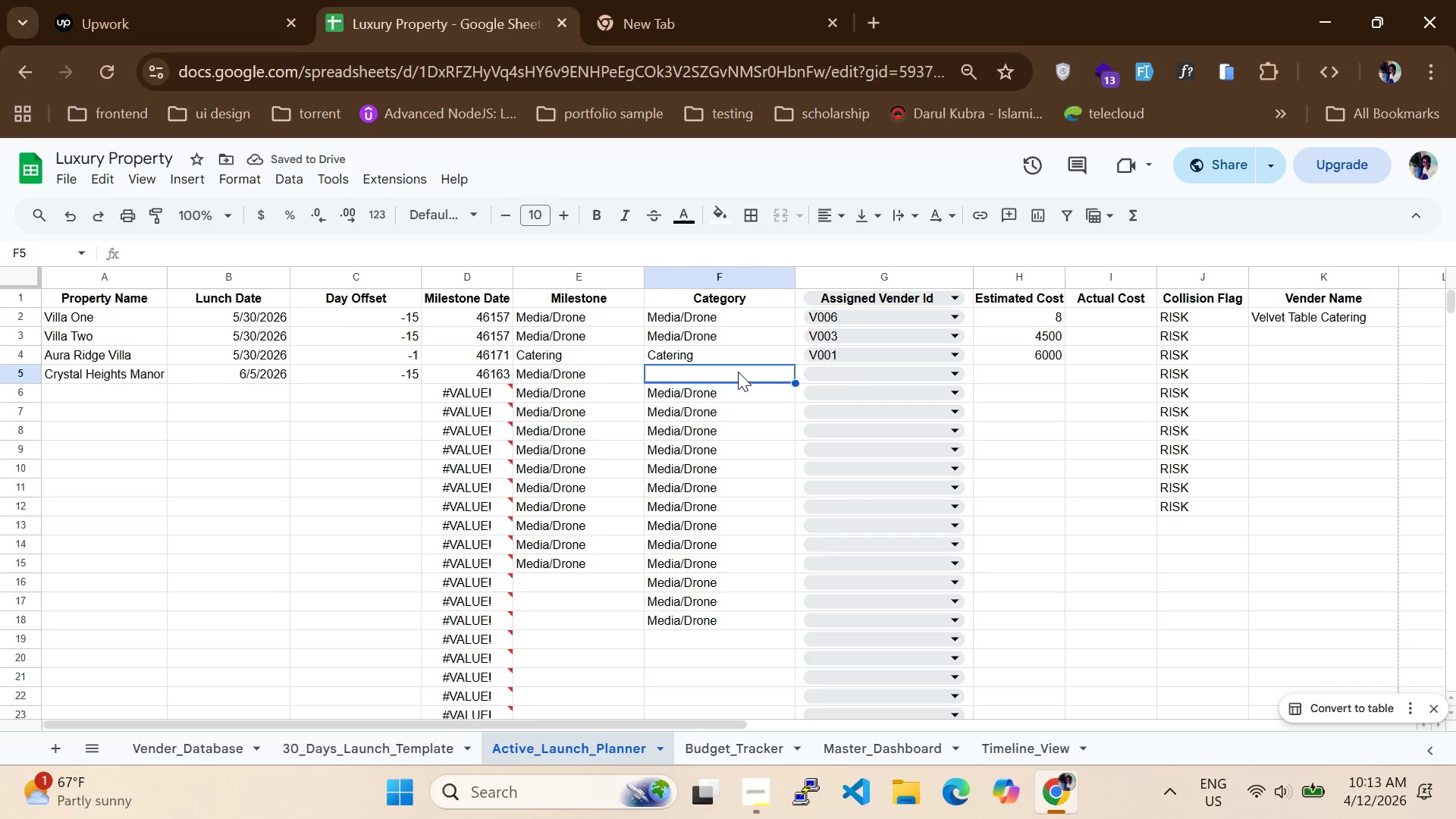 
double_click([738, 372])
 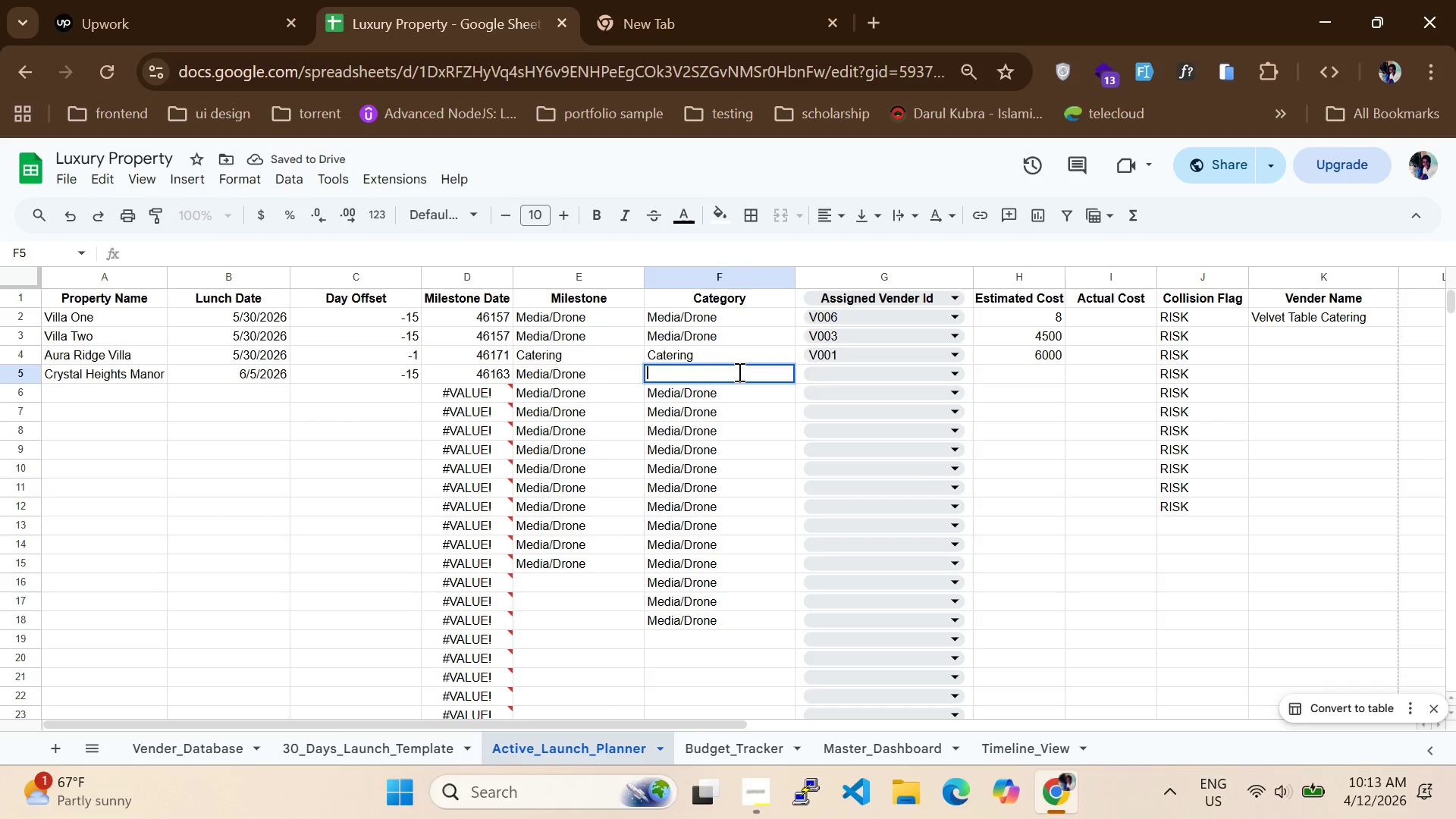 
double_click([738, 372])
 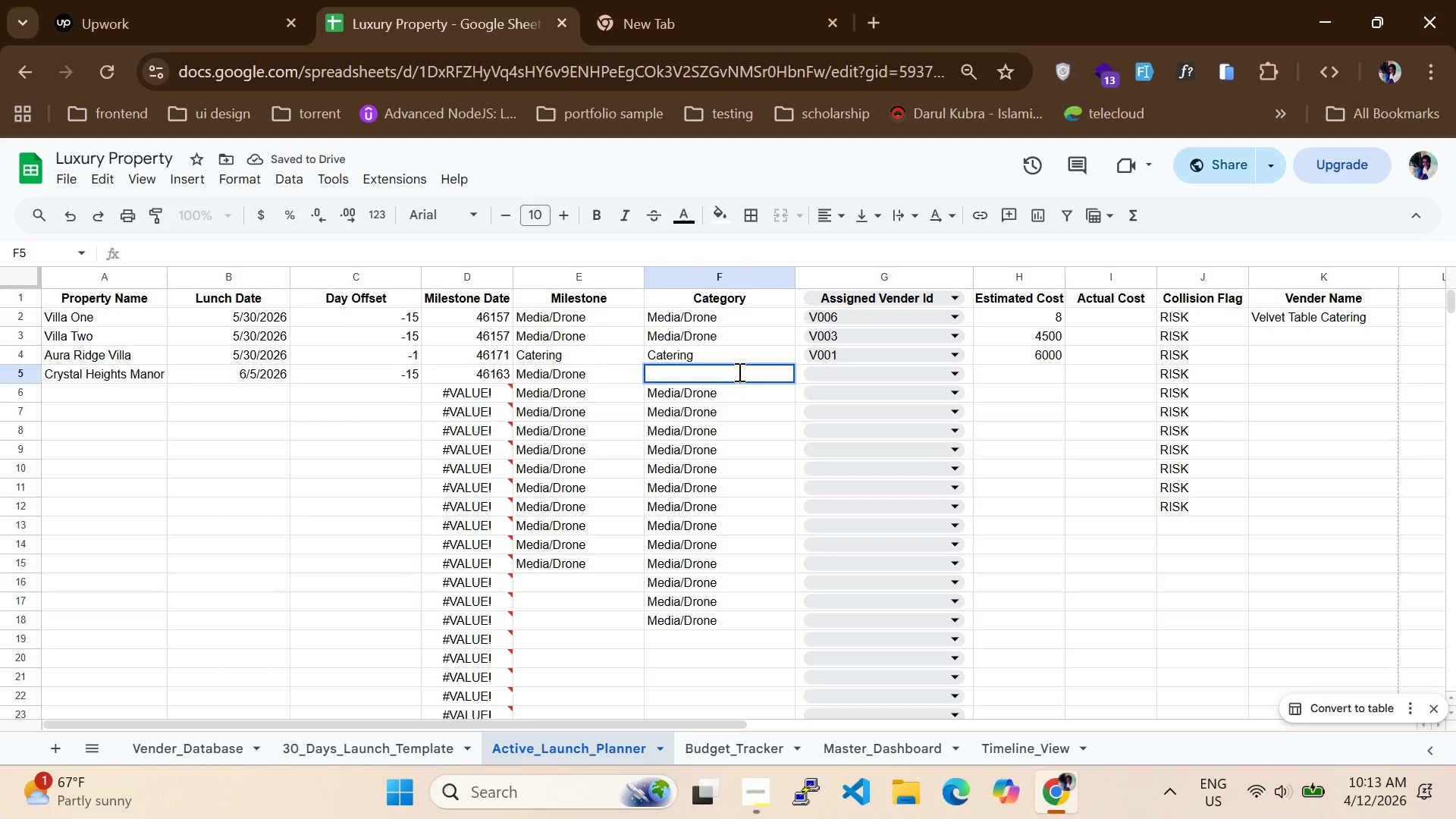 
triple_click([738, 372])
 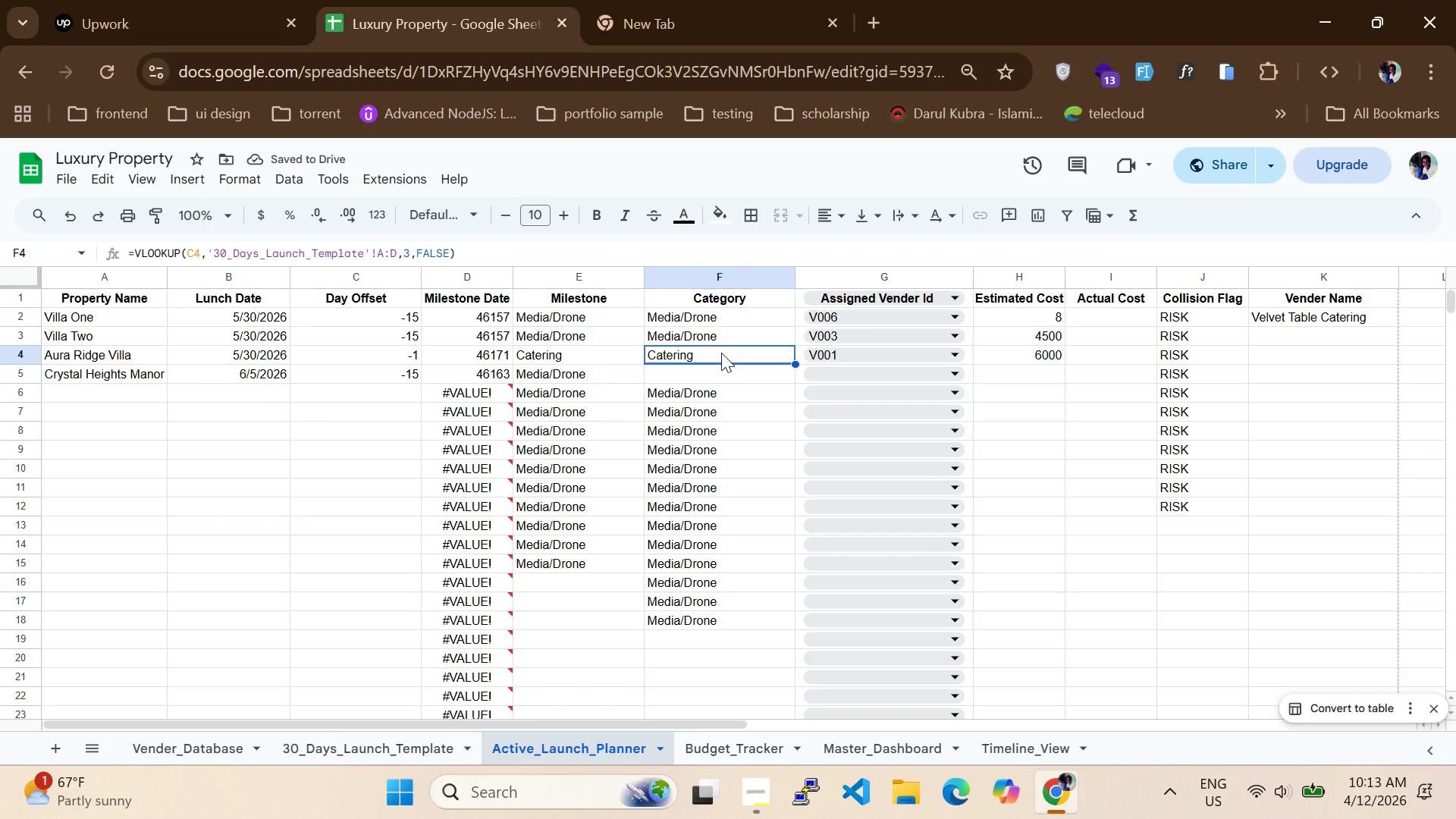 
double_click([721, 353])
 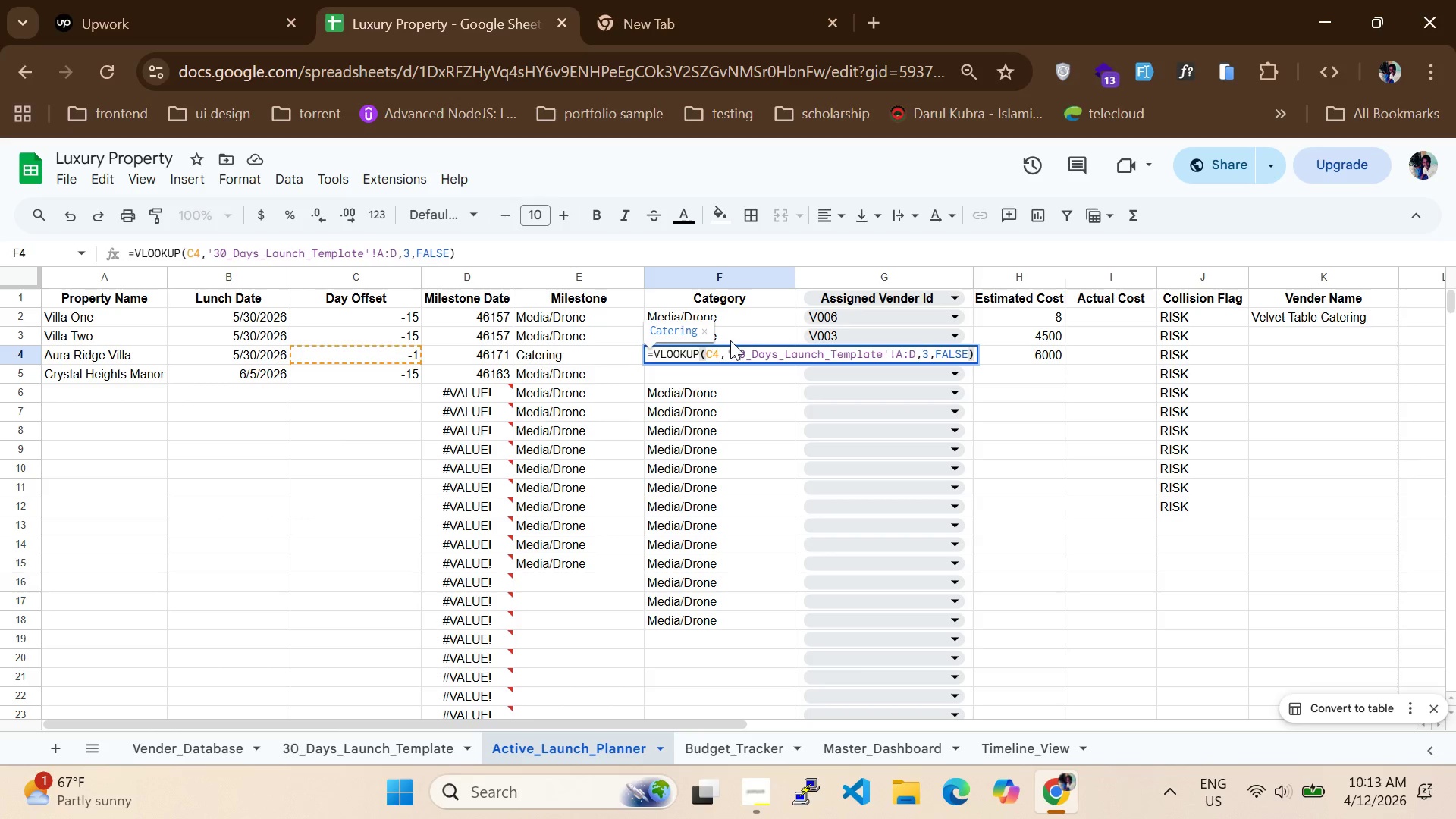 
left_click([730, 340])
 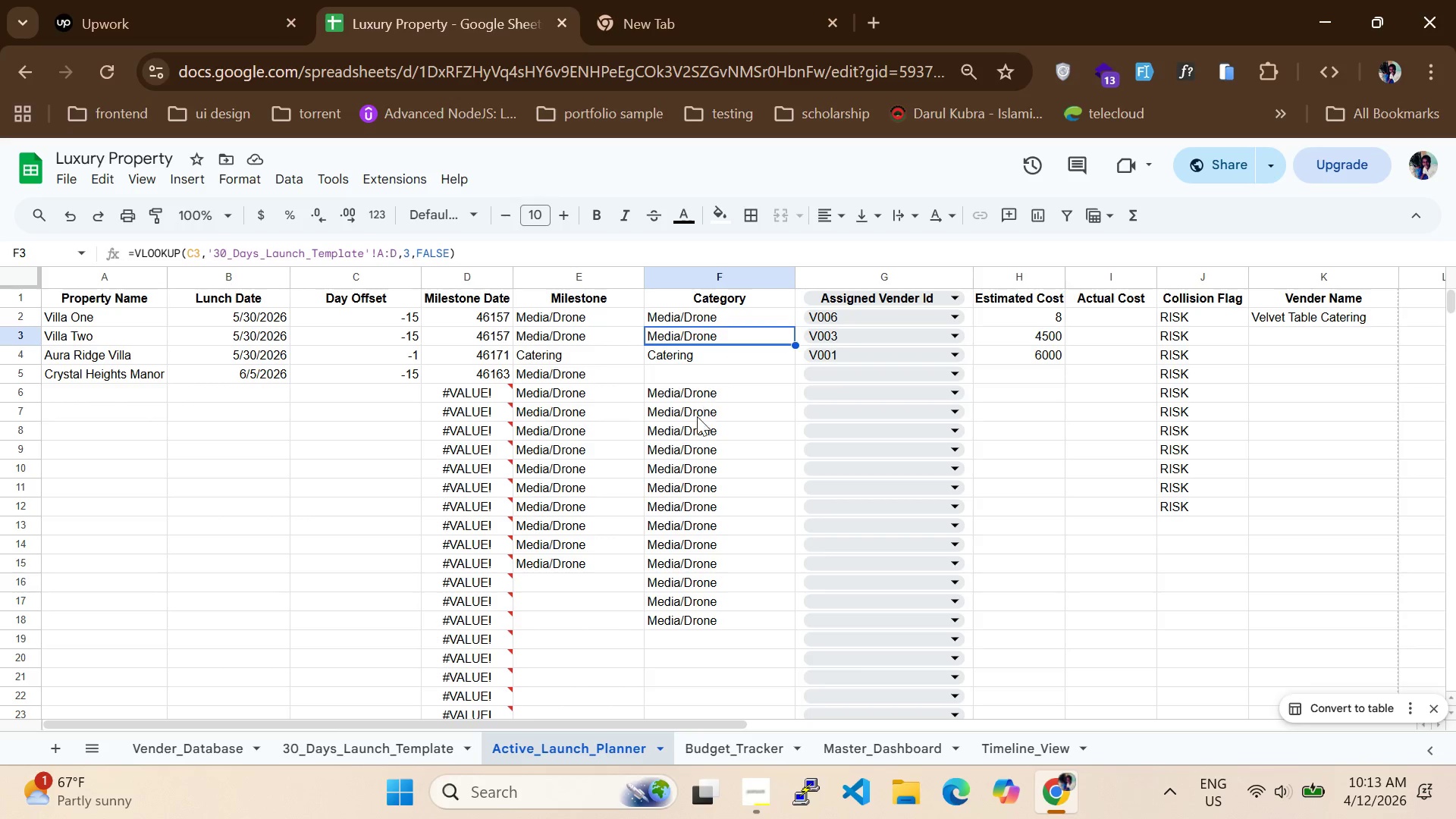 
left_click([697, 417])
 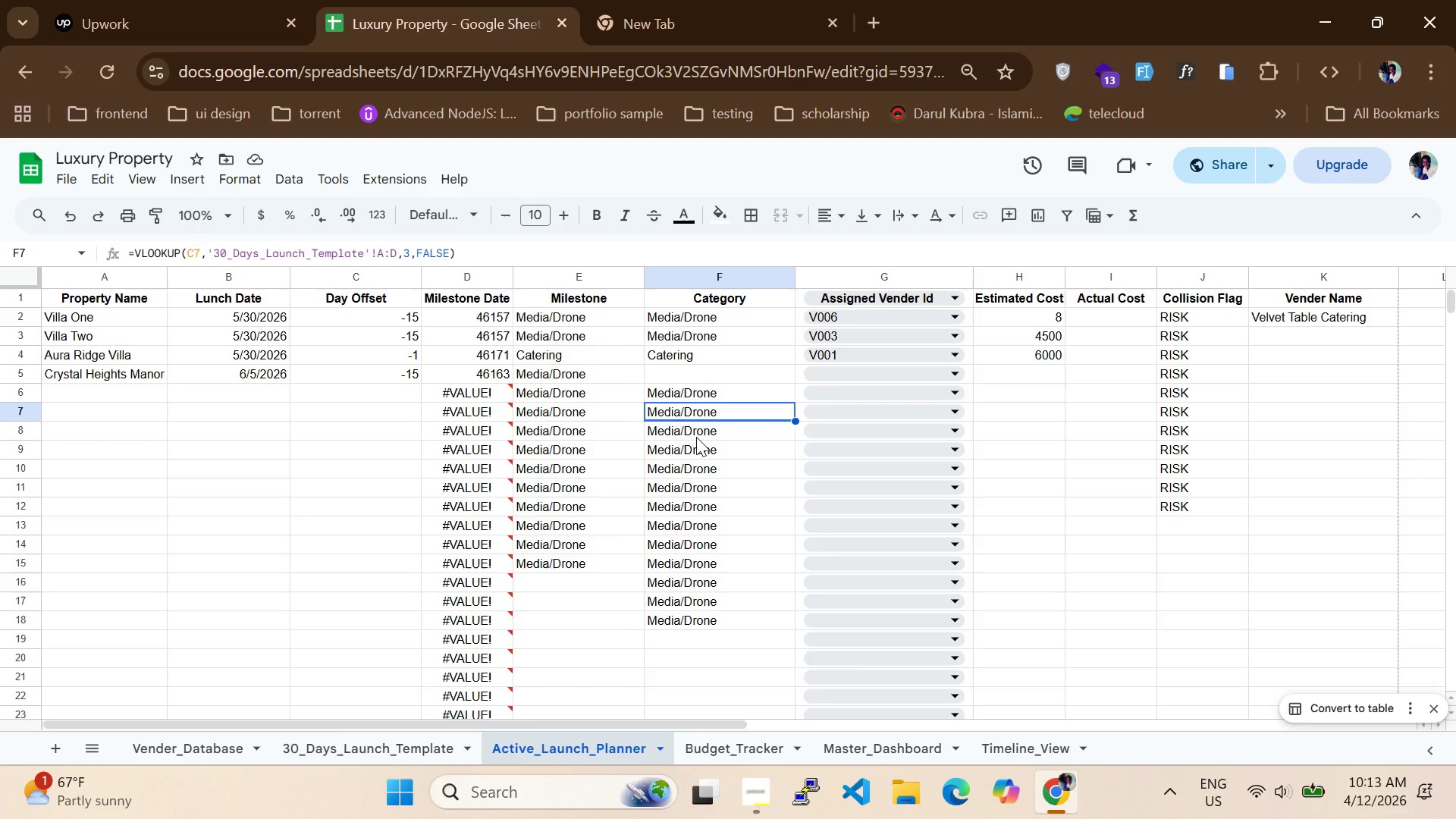 
left_click([696, 437])
 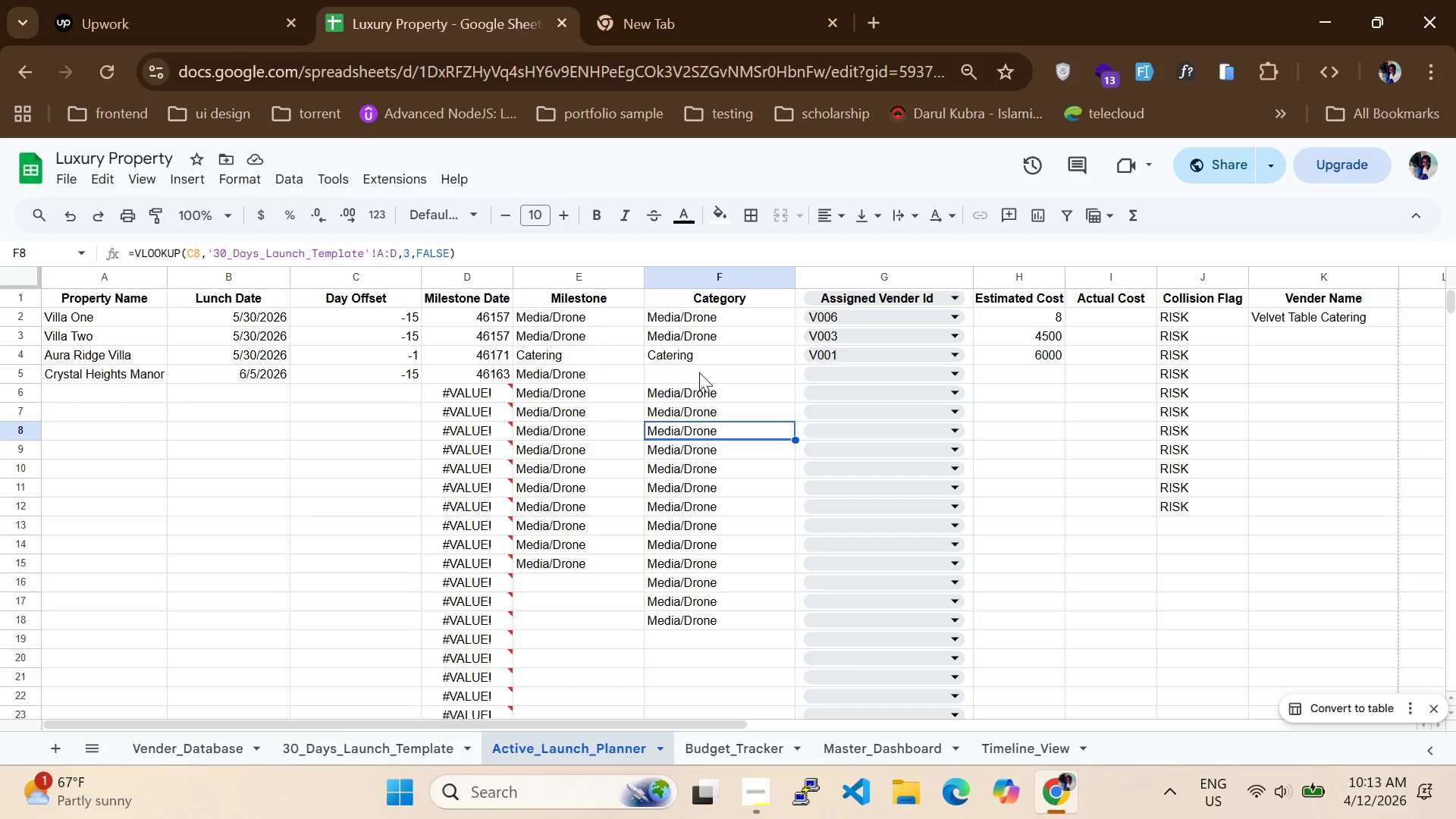 
left_click([699, 372])
 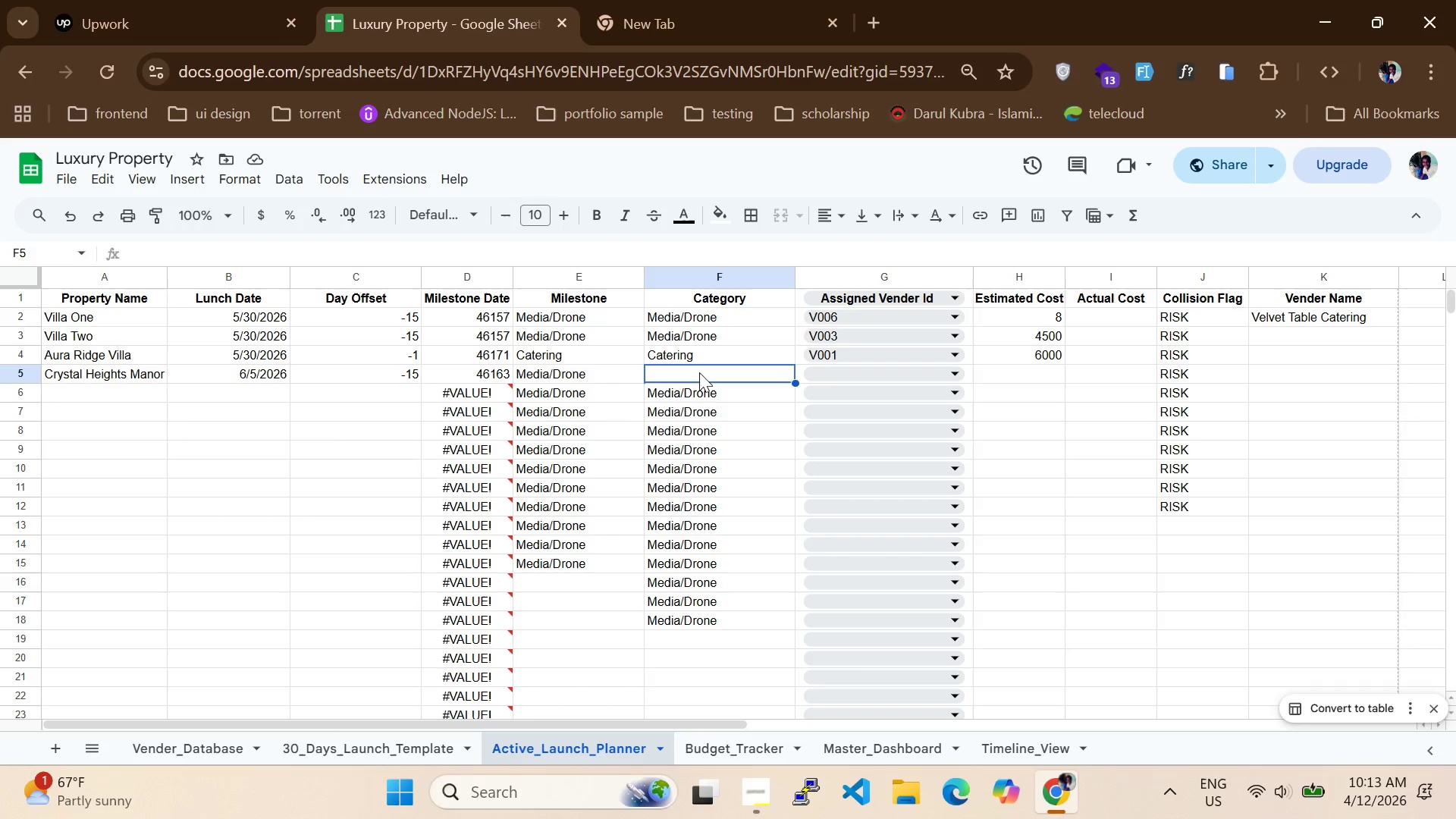 
double_click([699, 372])
 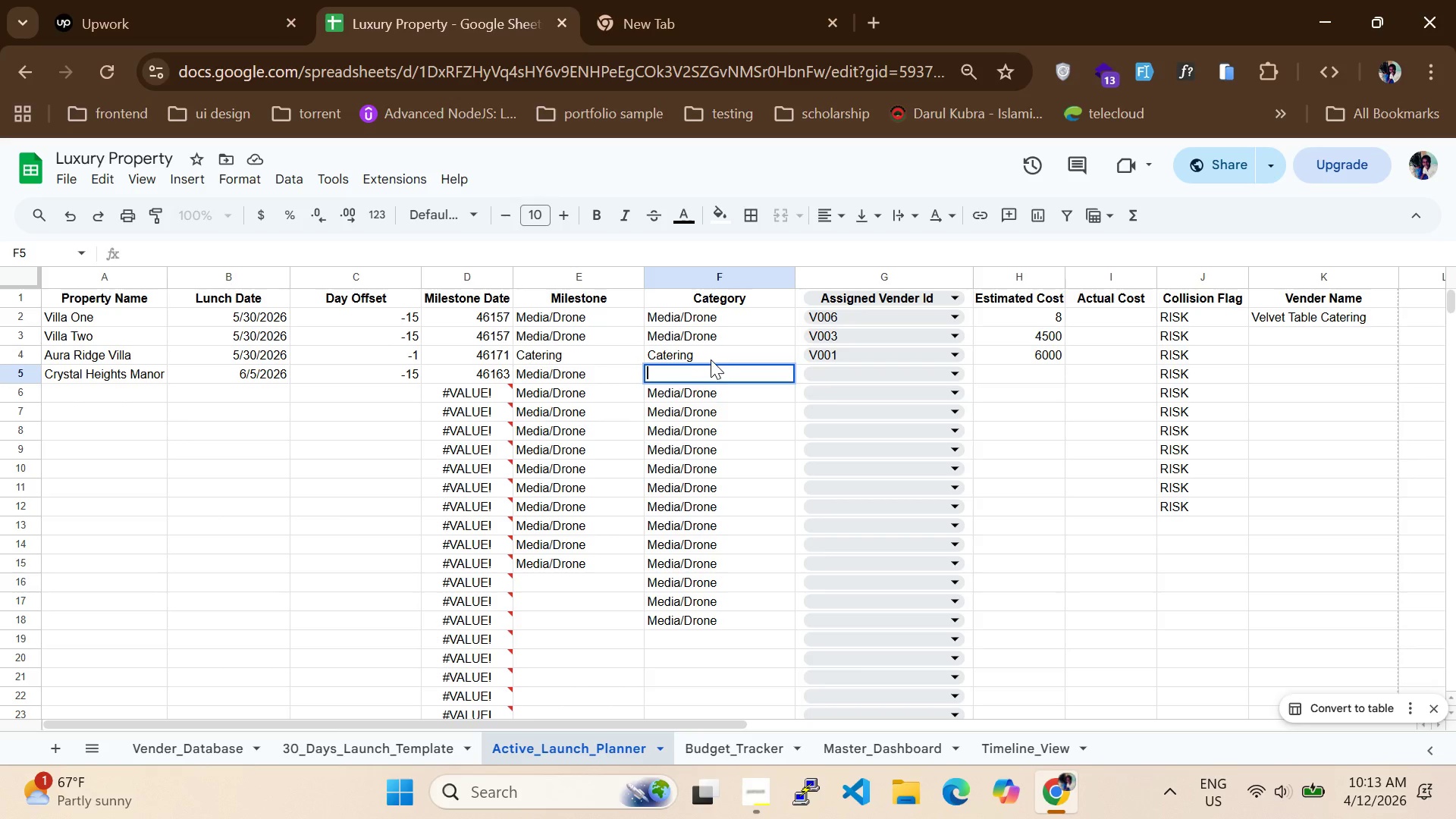 
left_click([711, 359])
 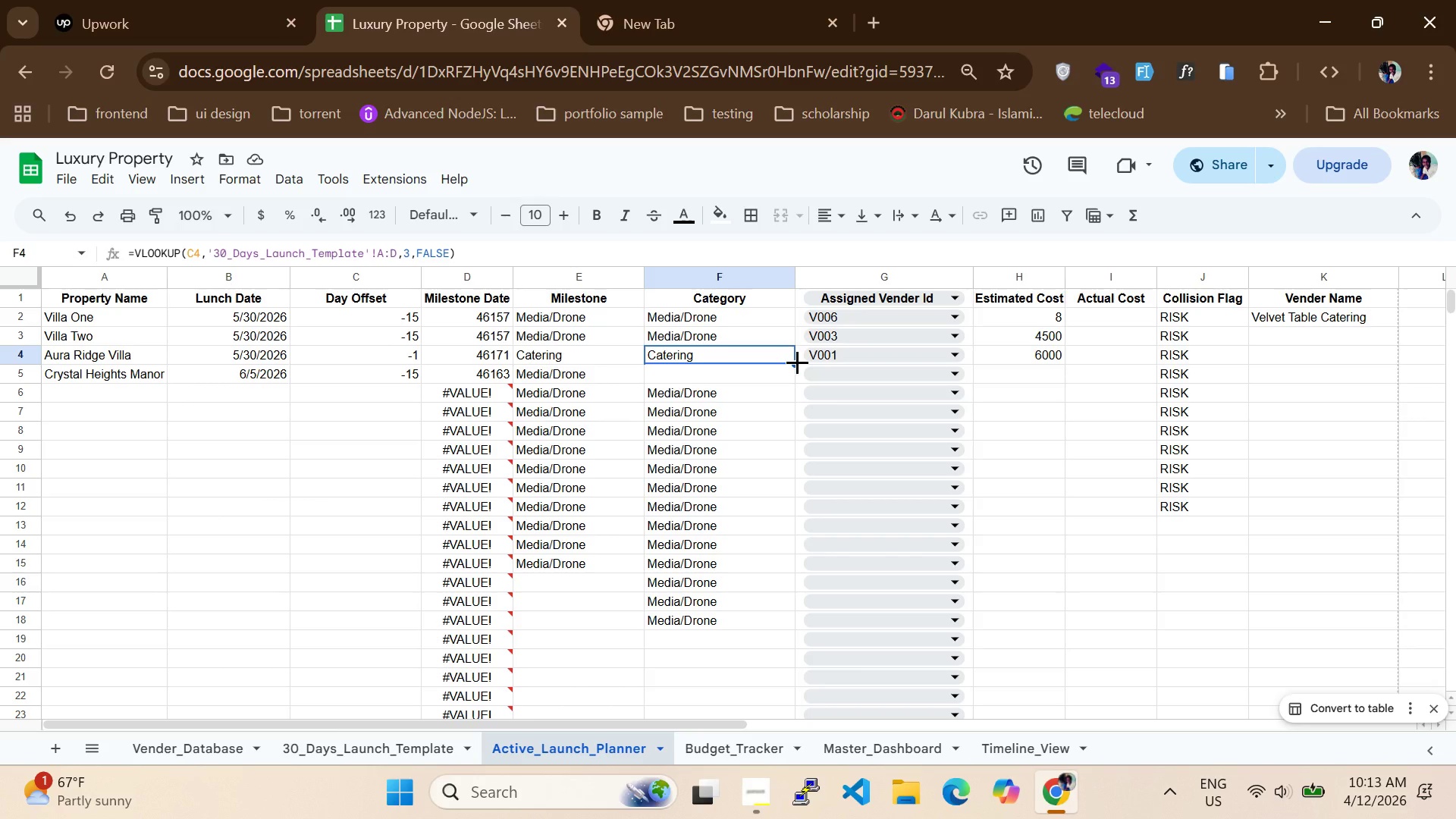 
left_click_drag(start_coordinate=[796, 362], to_coordinate=[785, 399])
 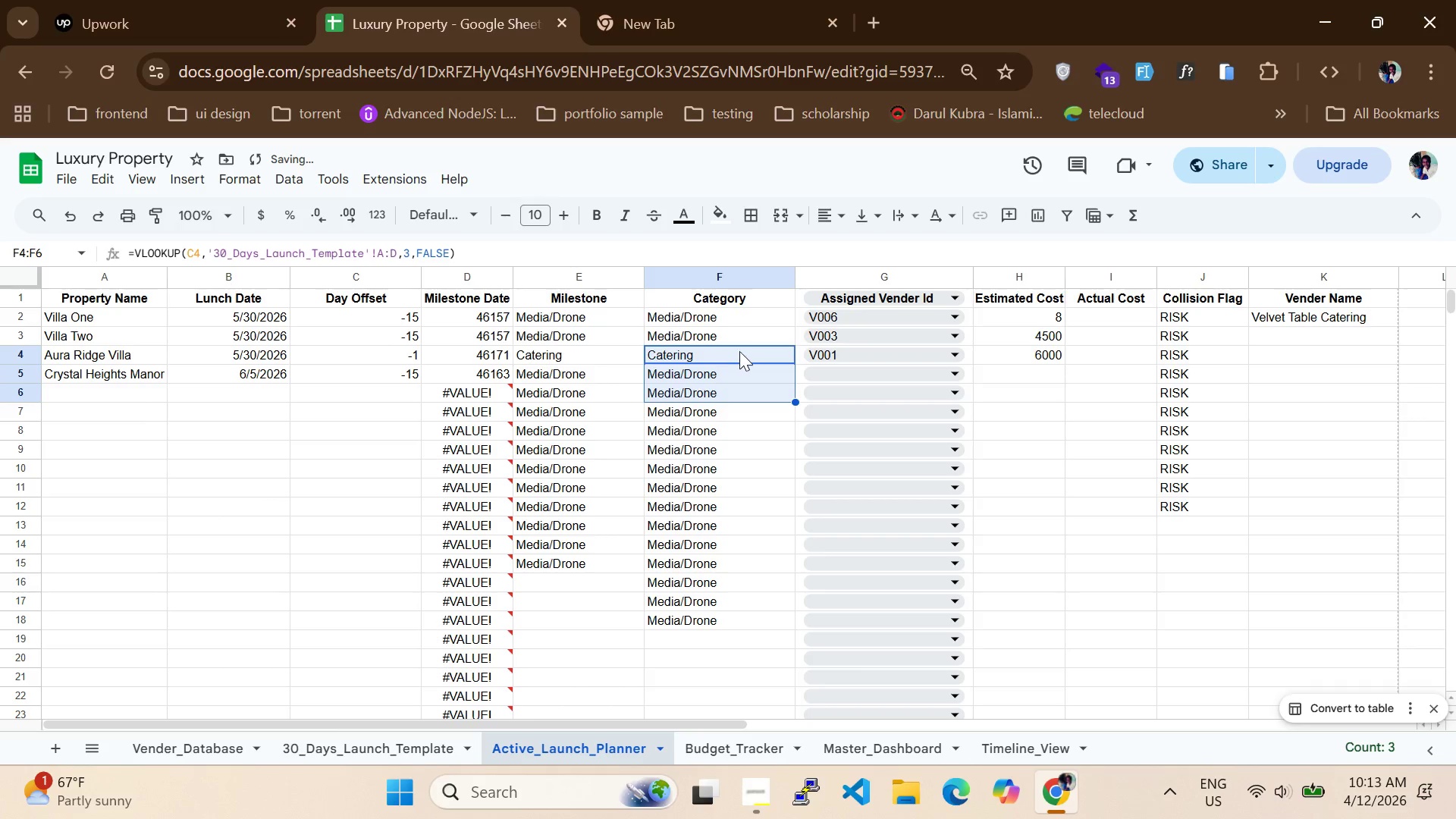 
double_click([730, 372])
 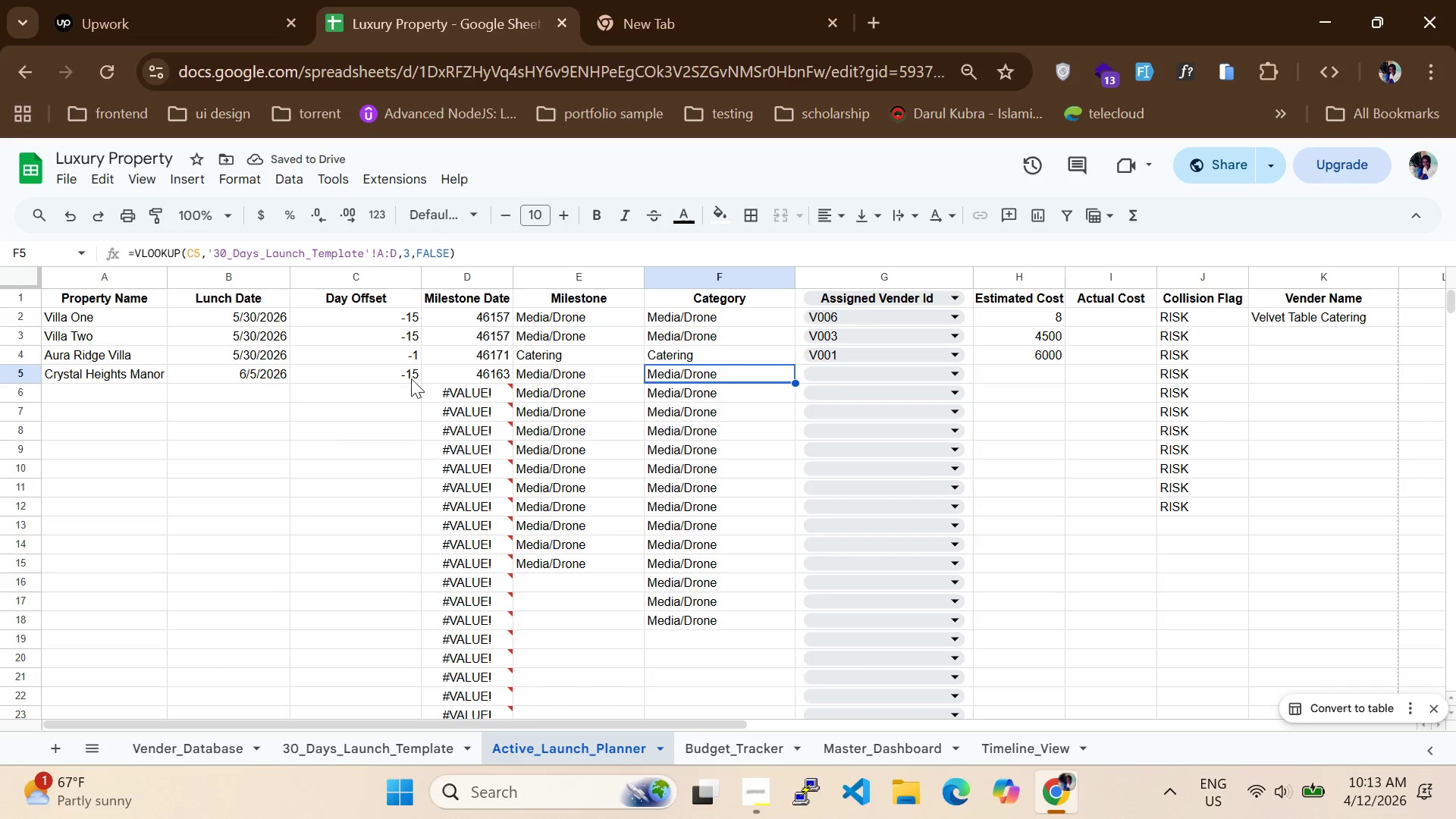 
left_click([448, 372])
 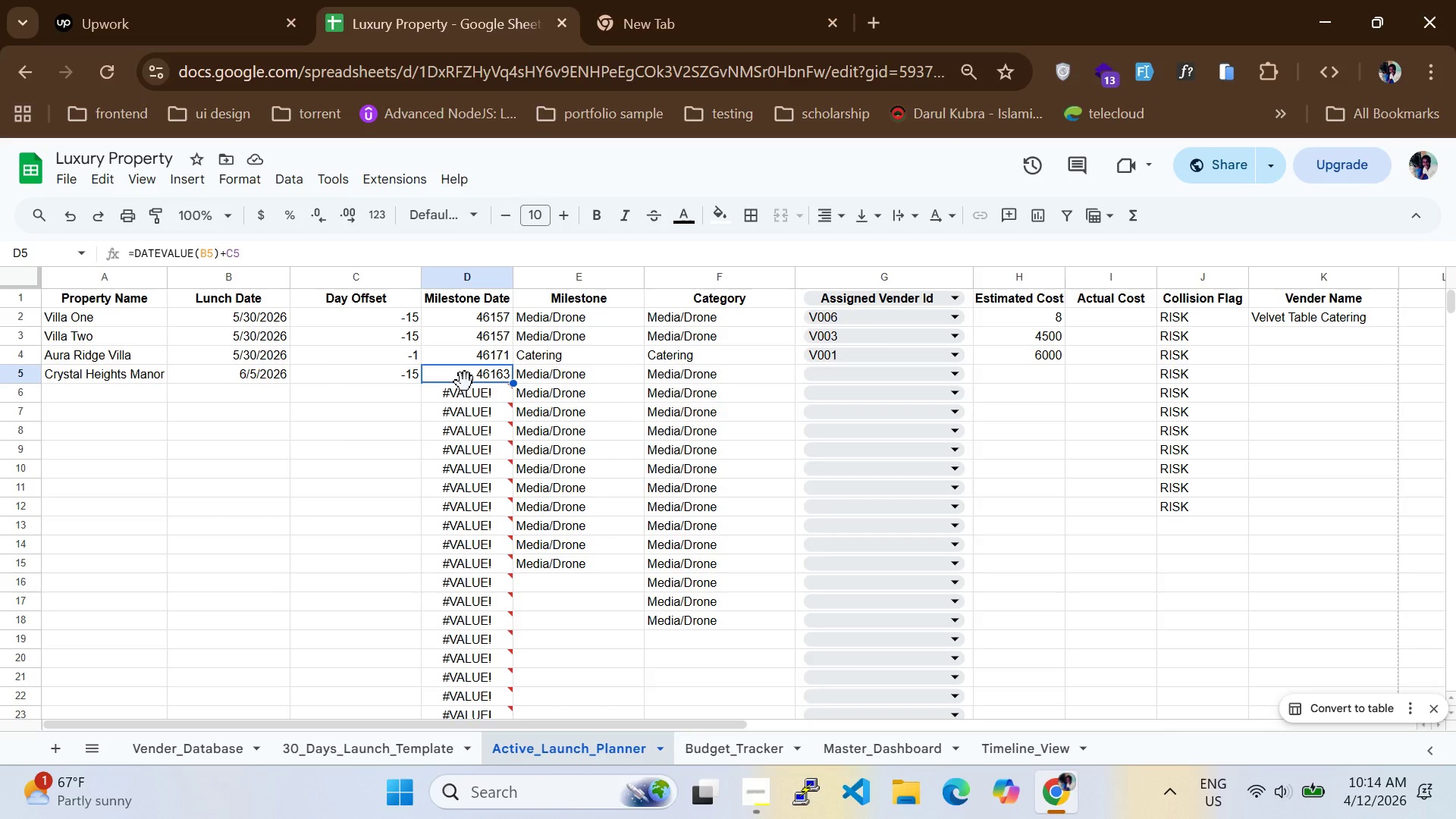 
wait(6.88)
 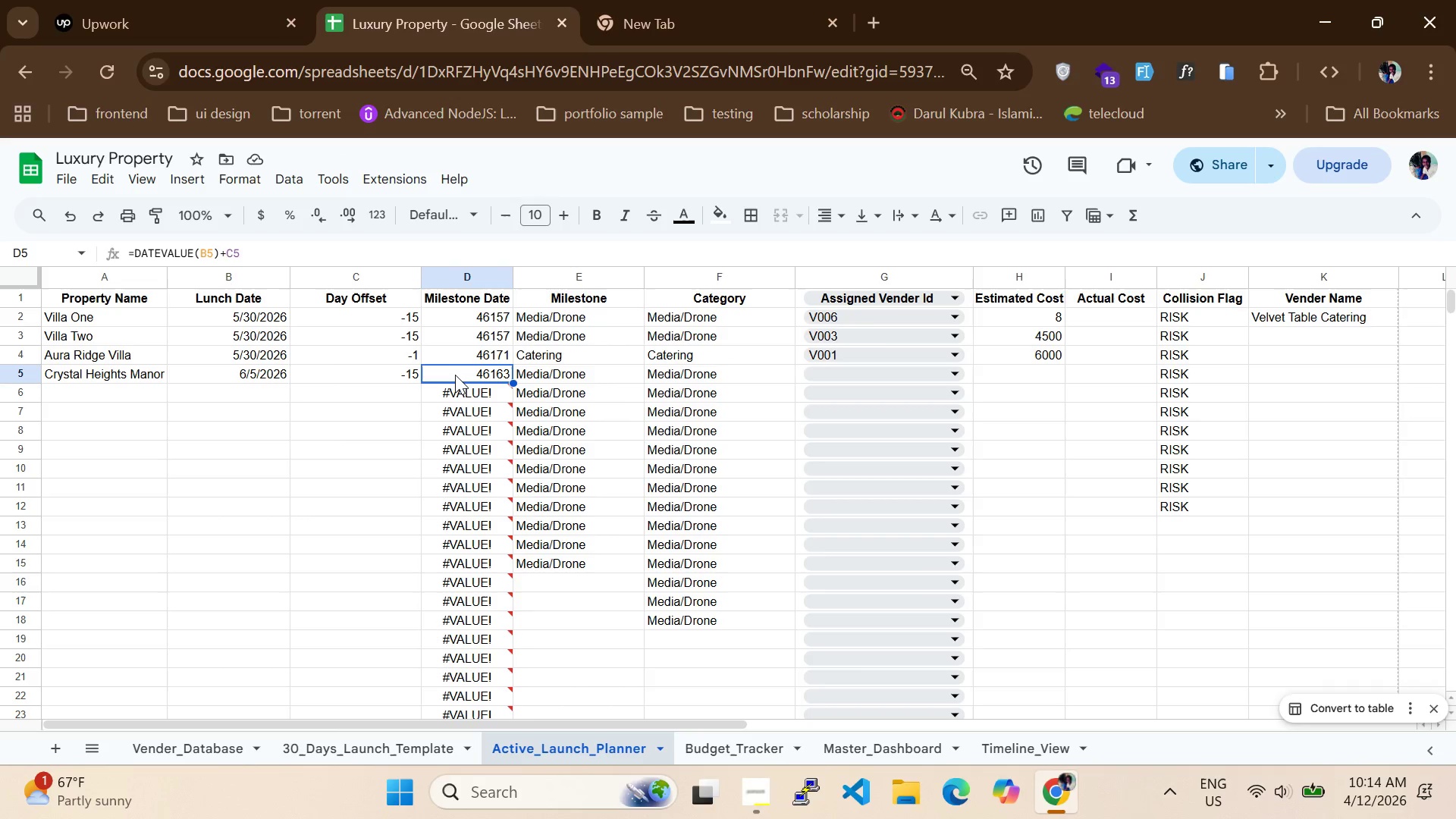 
left_click([538, 318])
 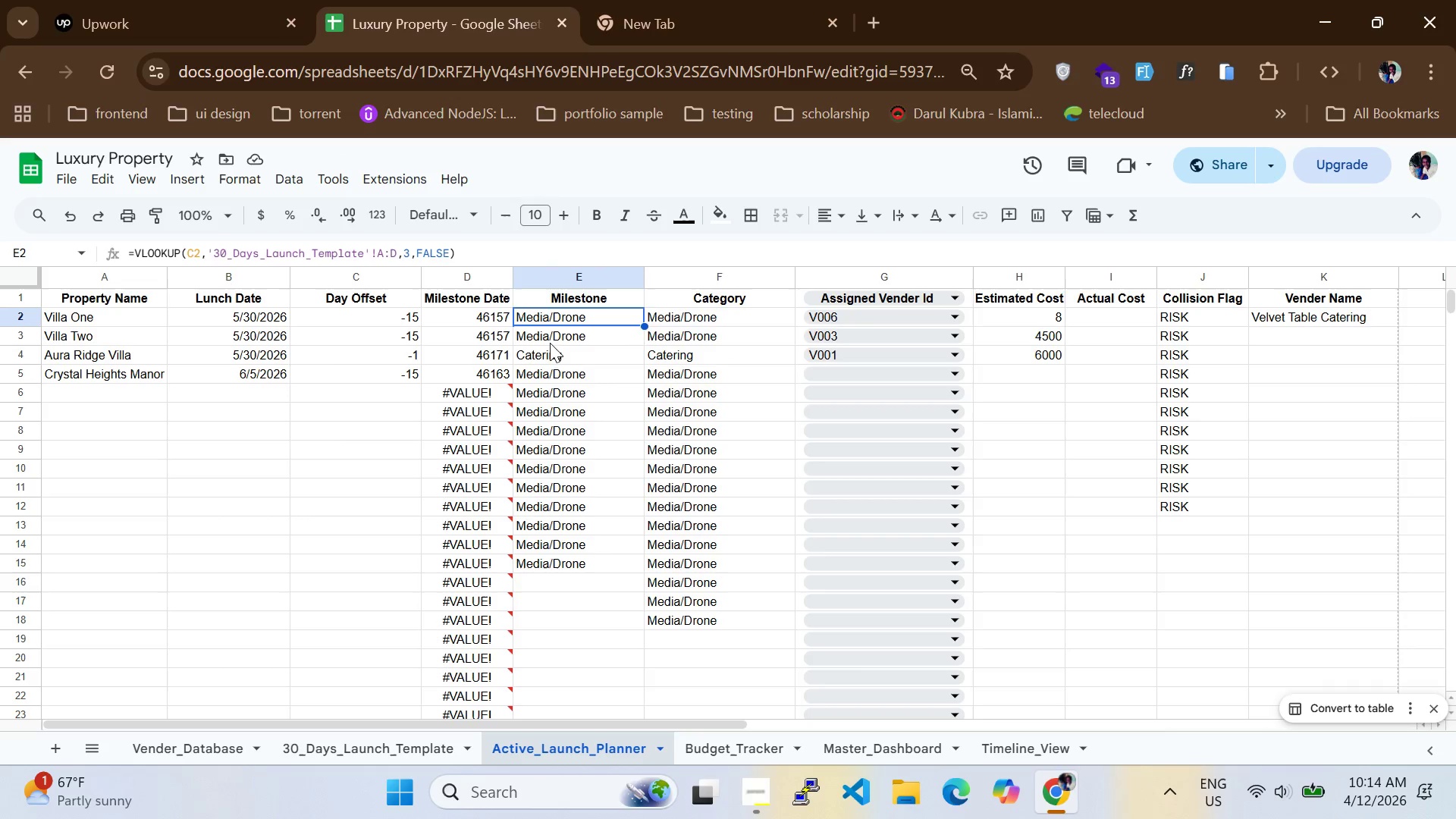 
left_click([551, 346])
 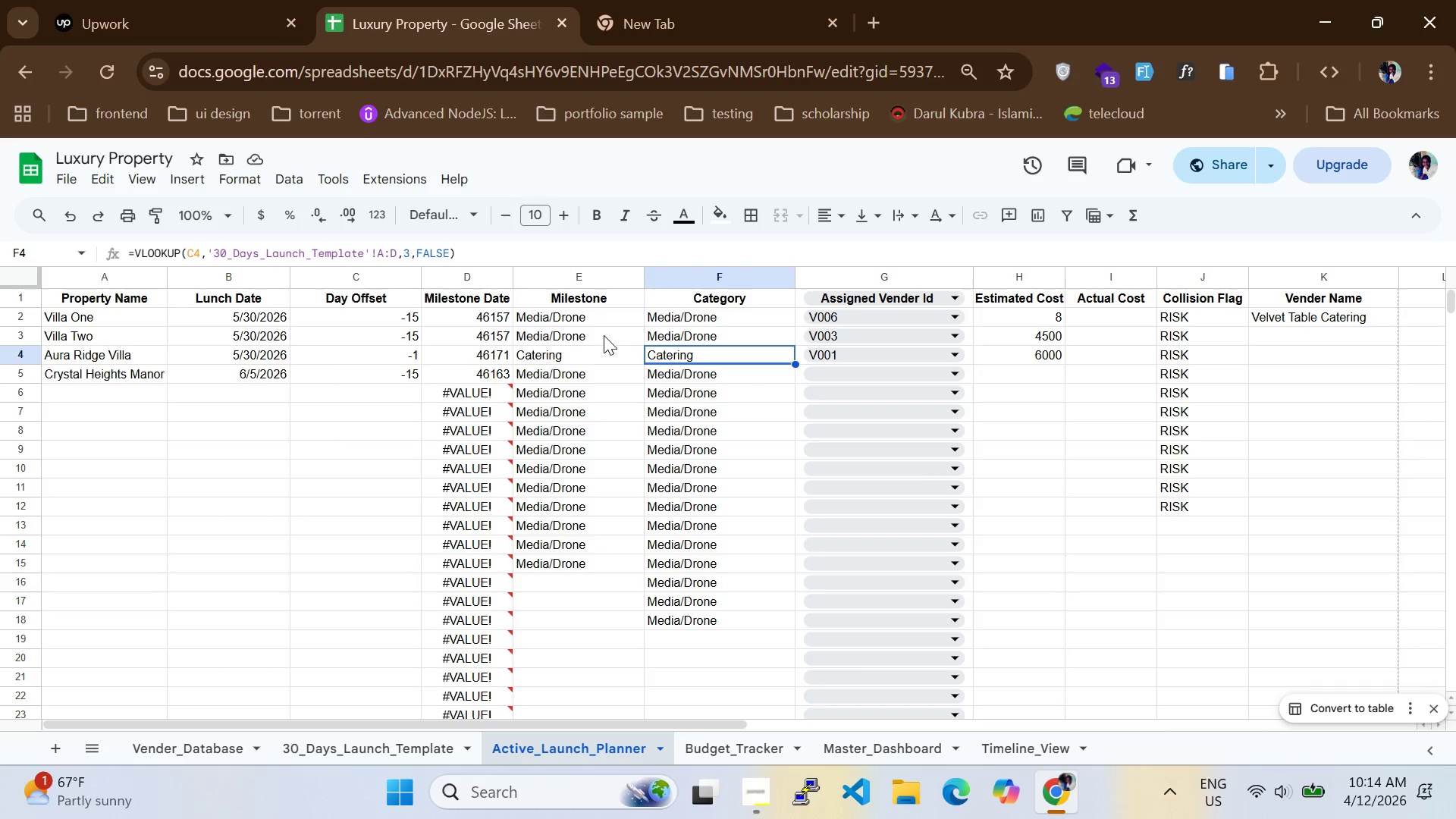 
left_click([591, 322])
 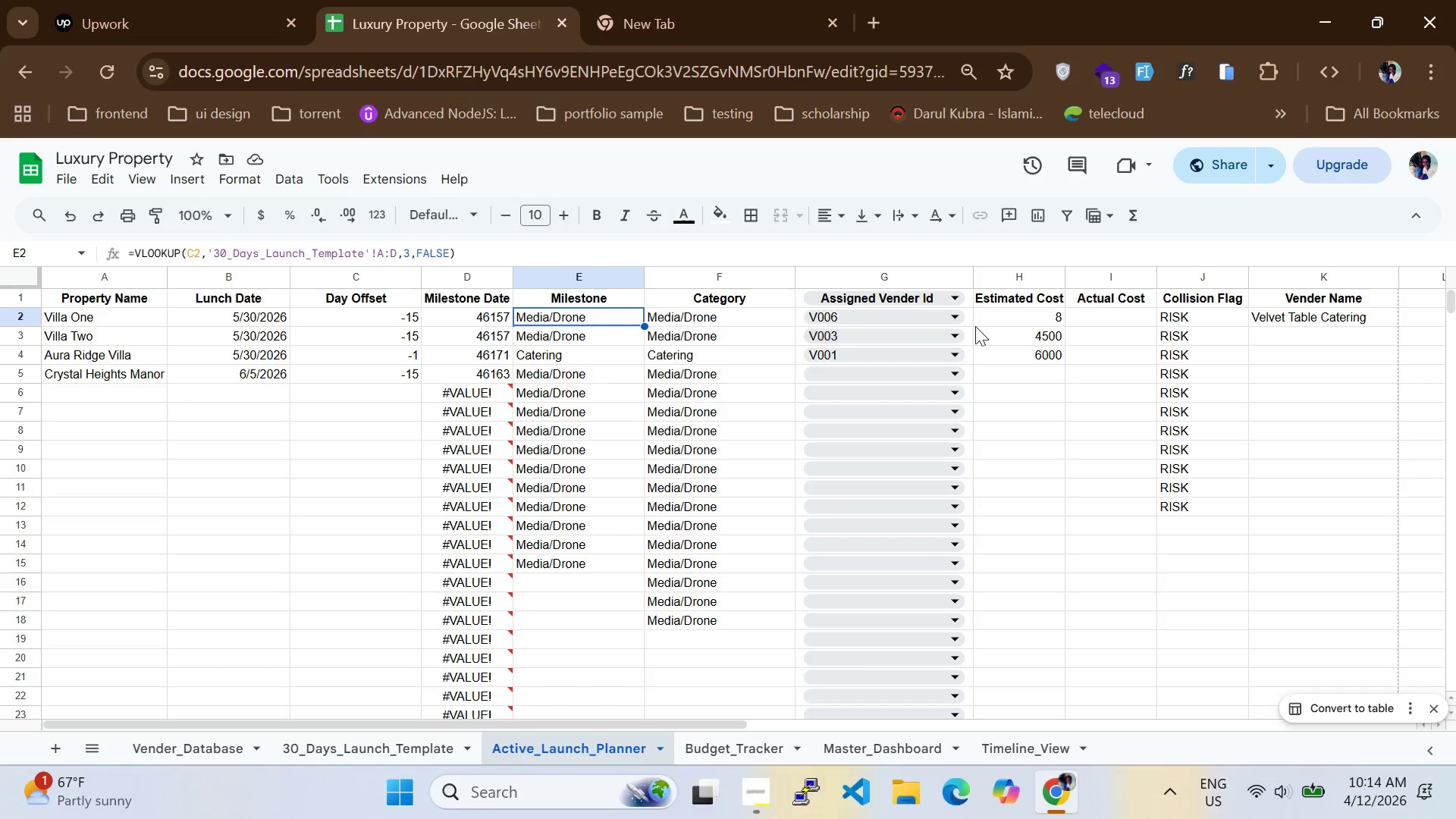 
wait(11.44)
 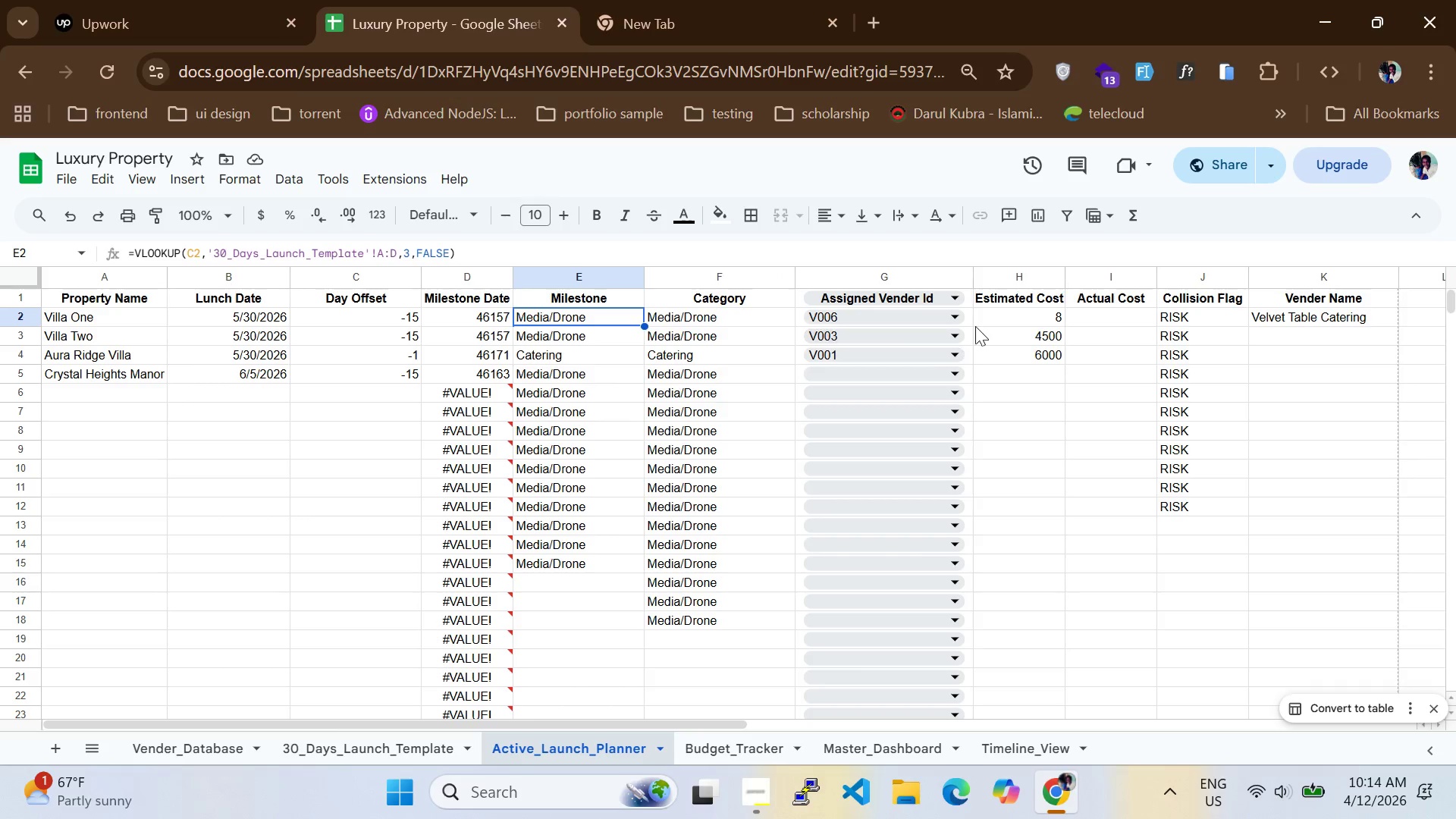 
left_click([871, 353])
 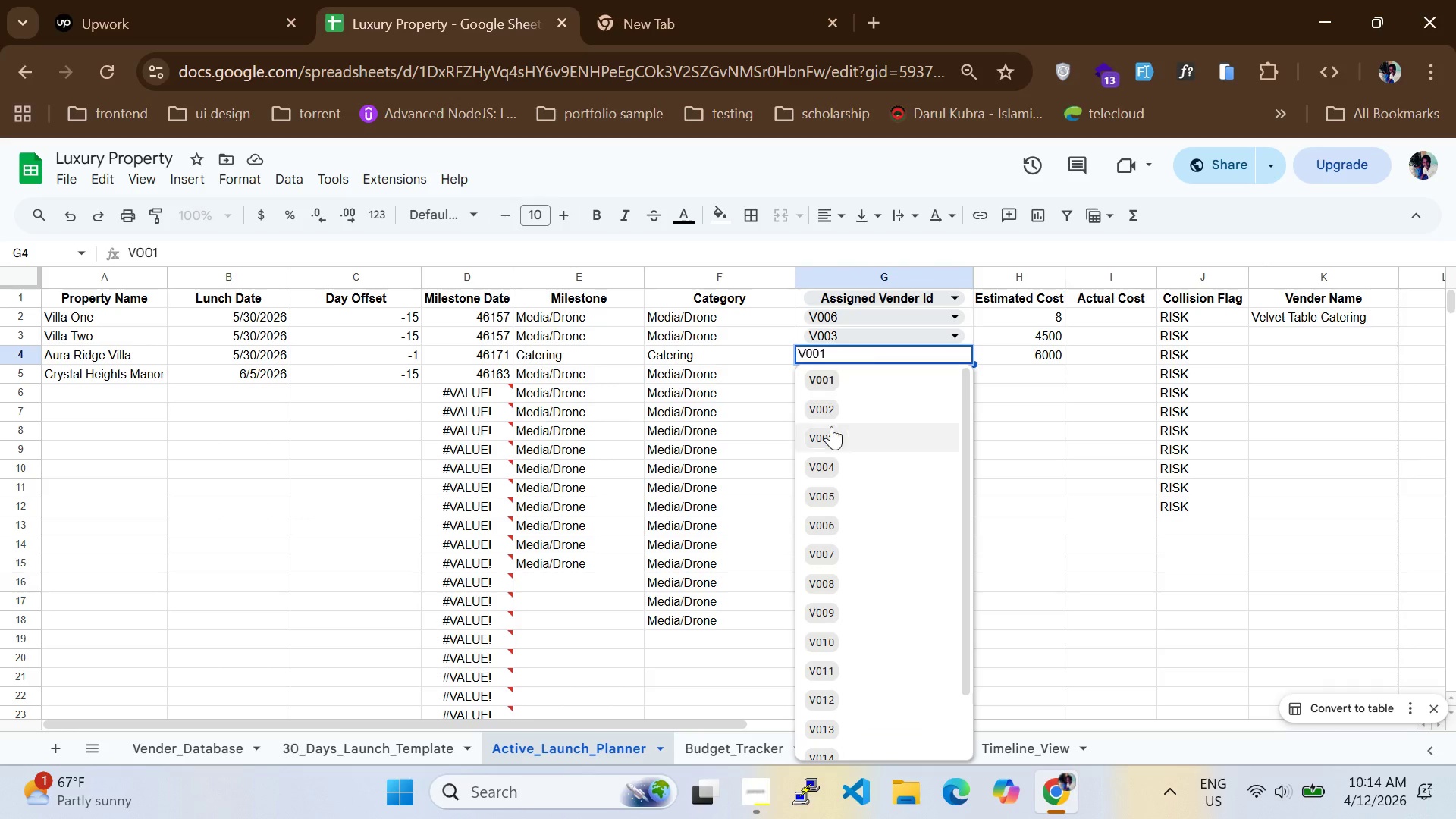 
left_click([831, 427])
 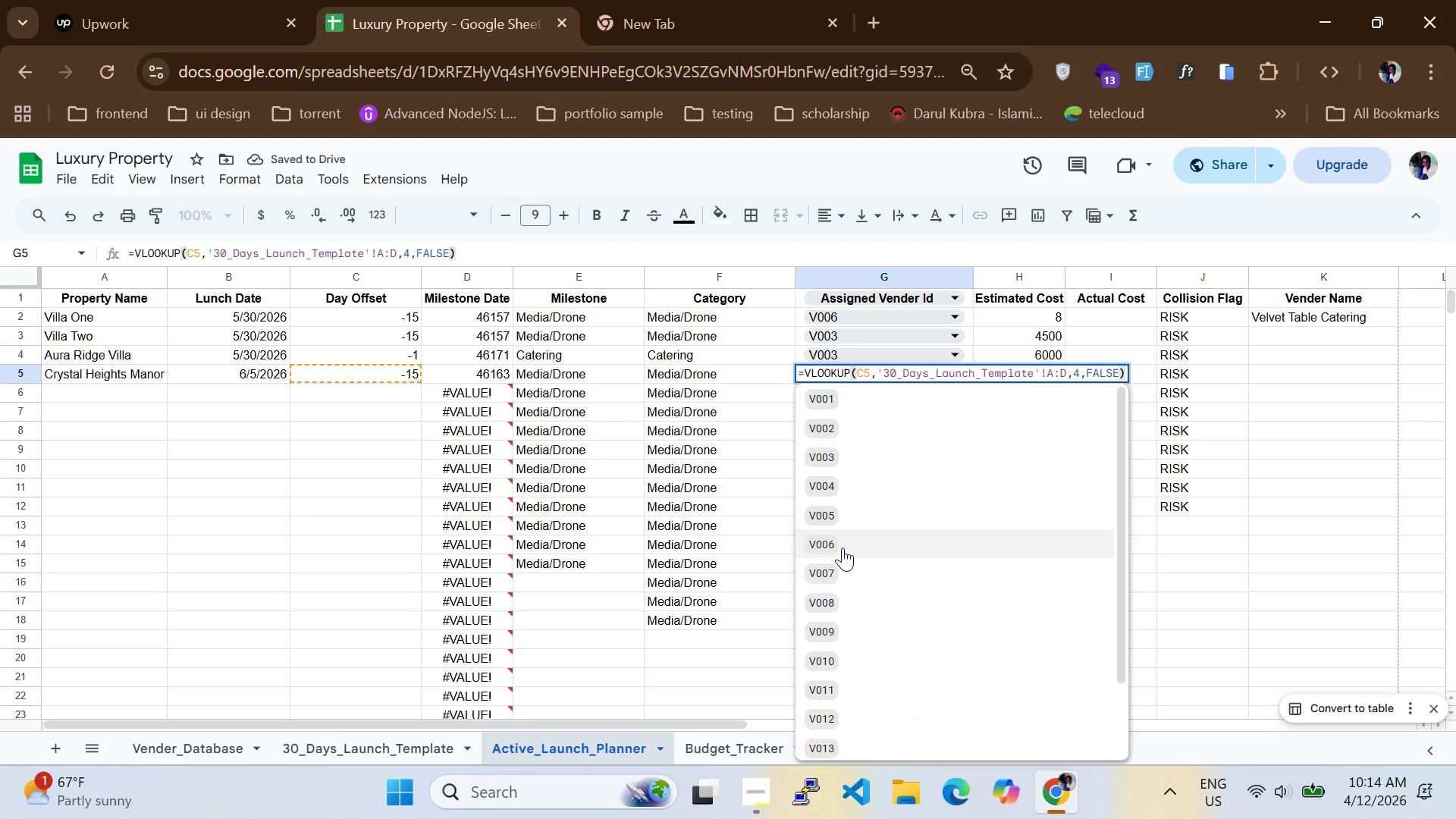 
left_click([843, 548])
 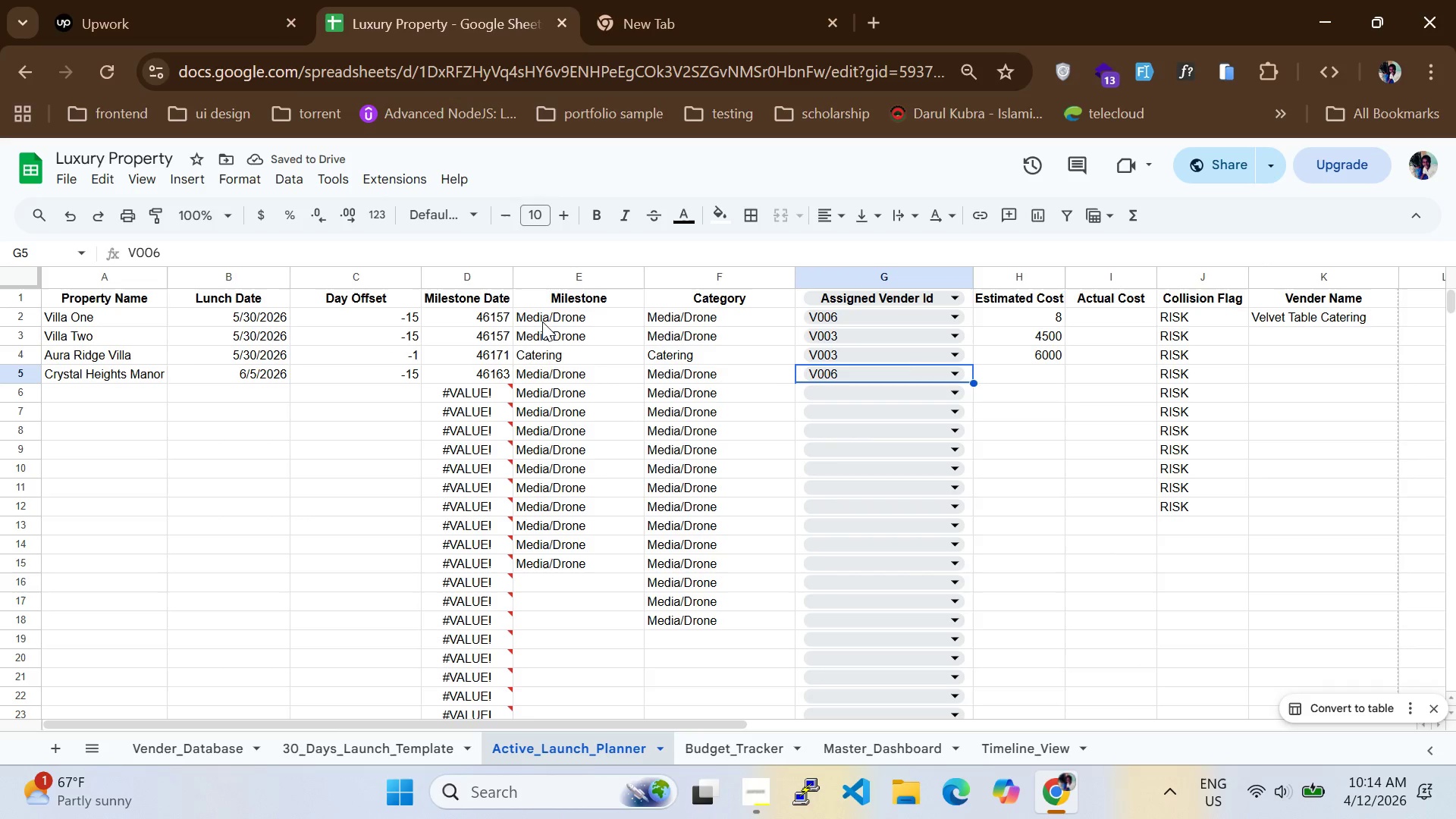 
wait(9.22)
 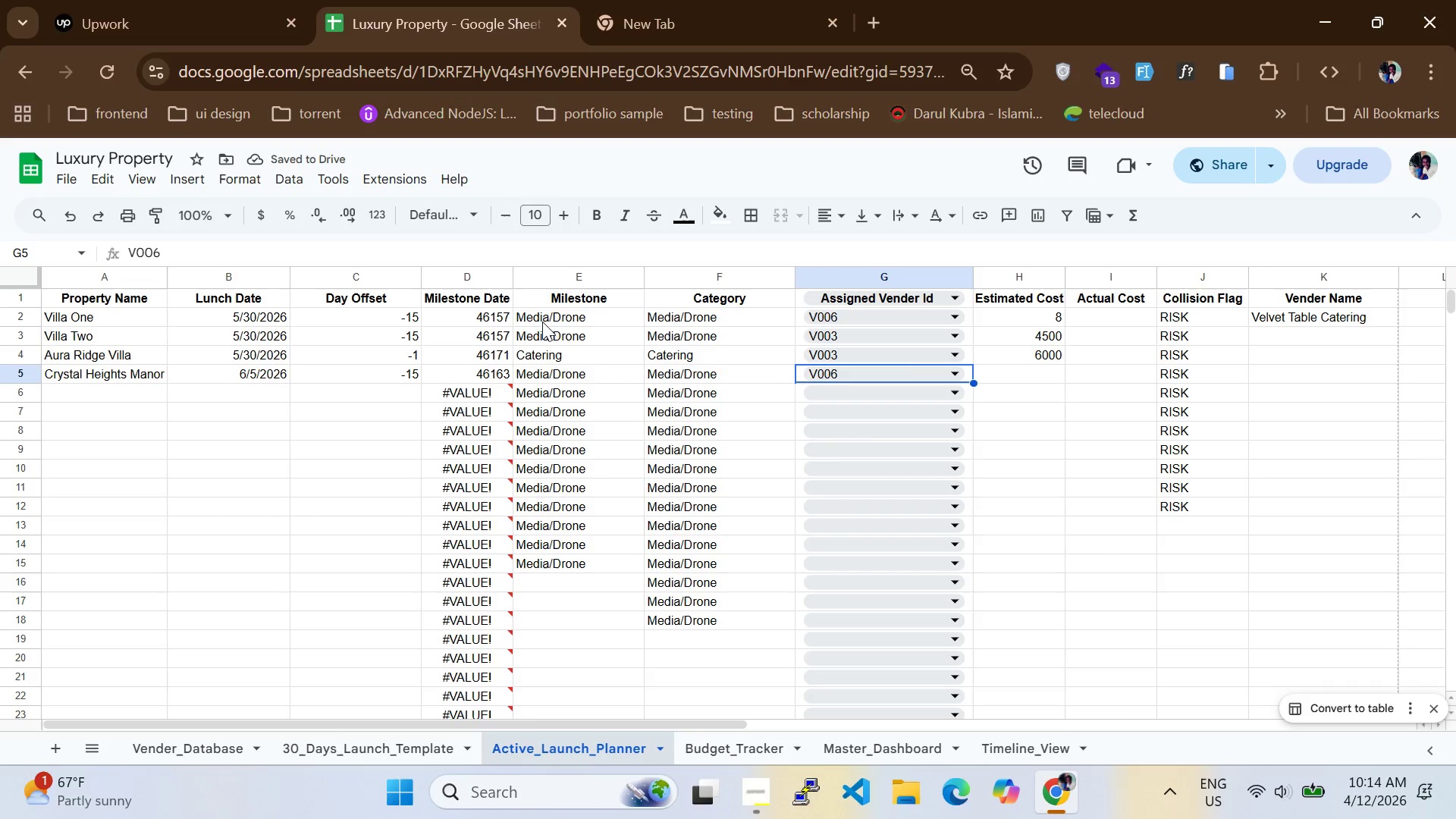 
left_click([1138, 319])
 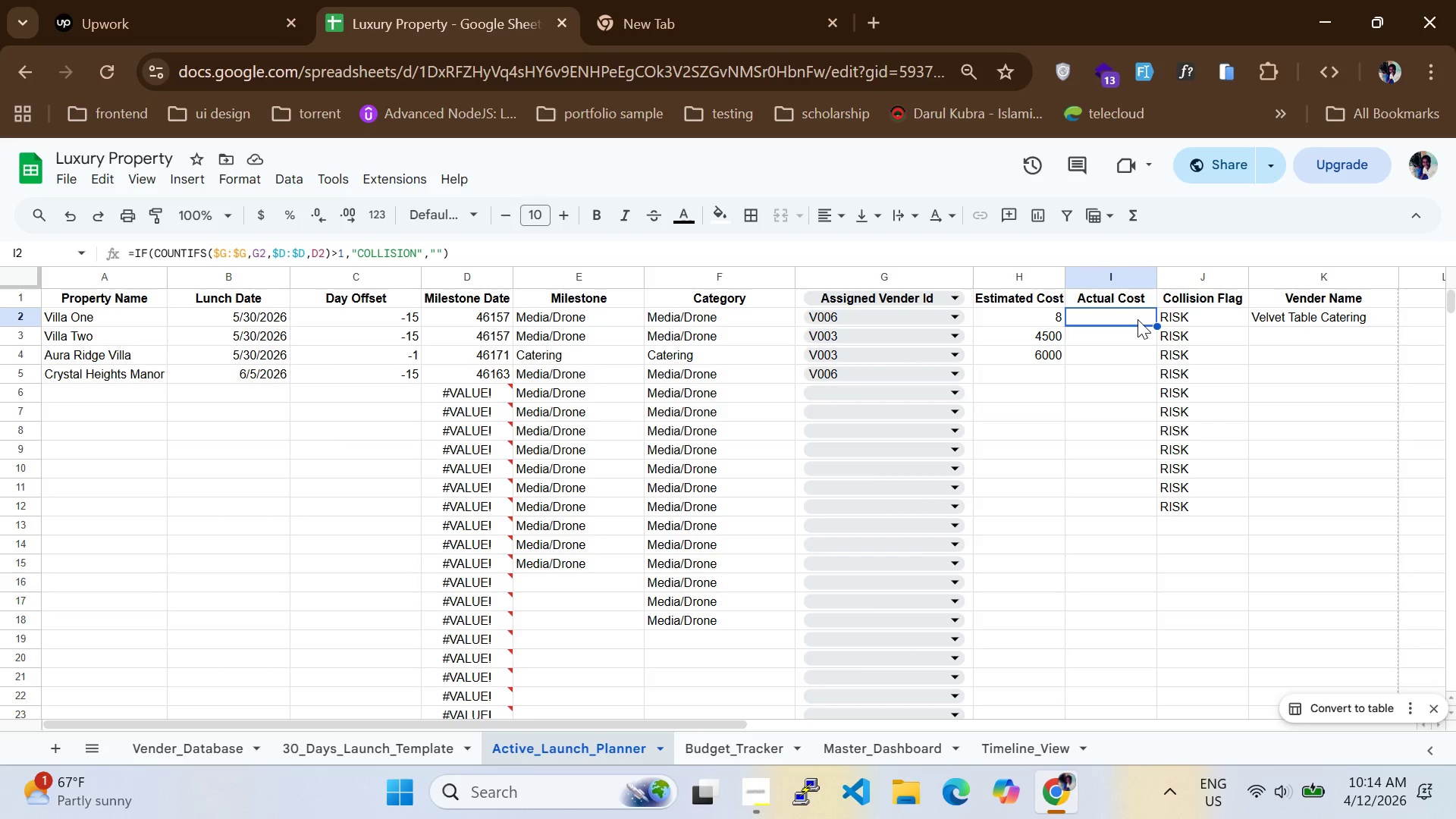 
left_click([1138, 319])
 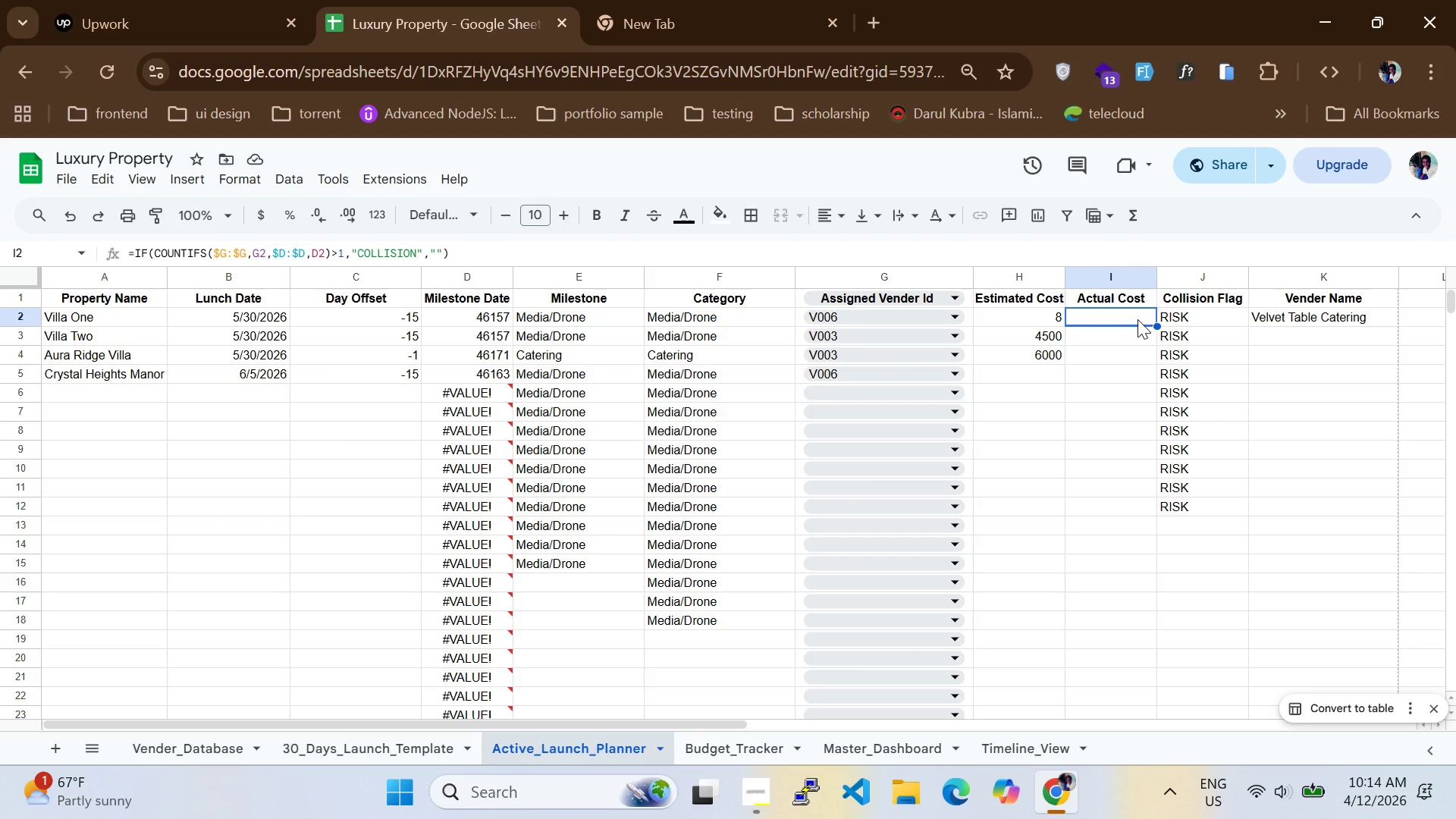 
type(2800)
 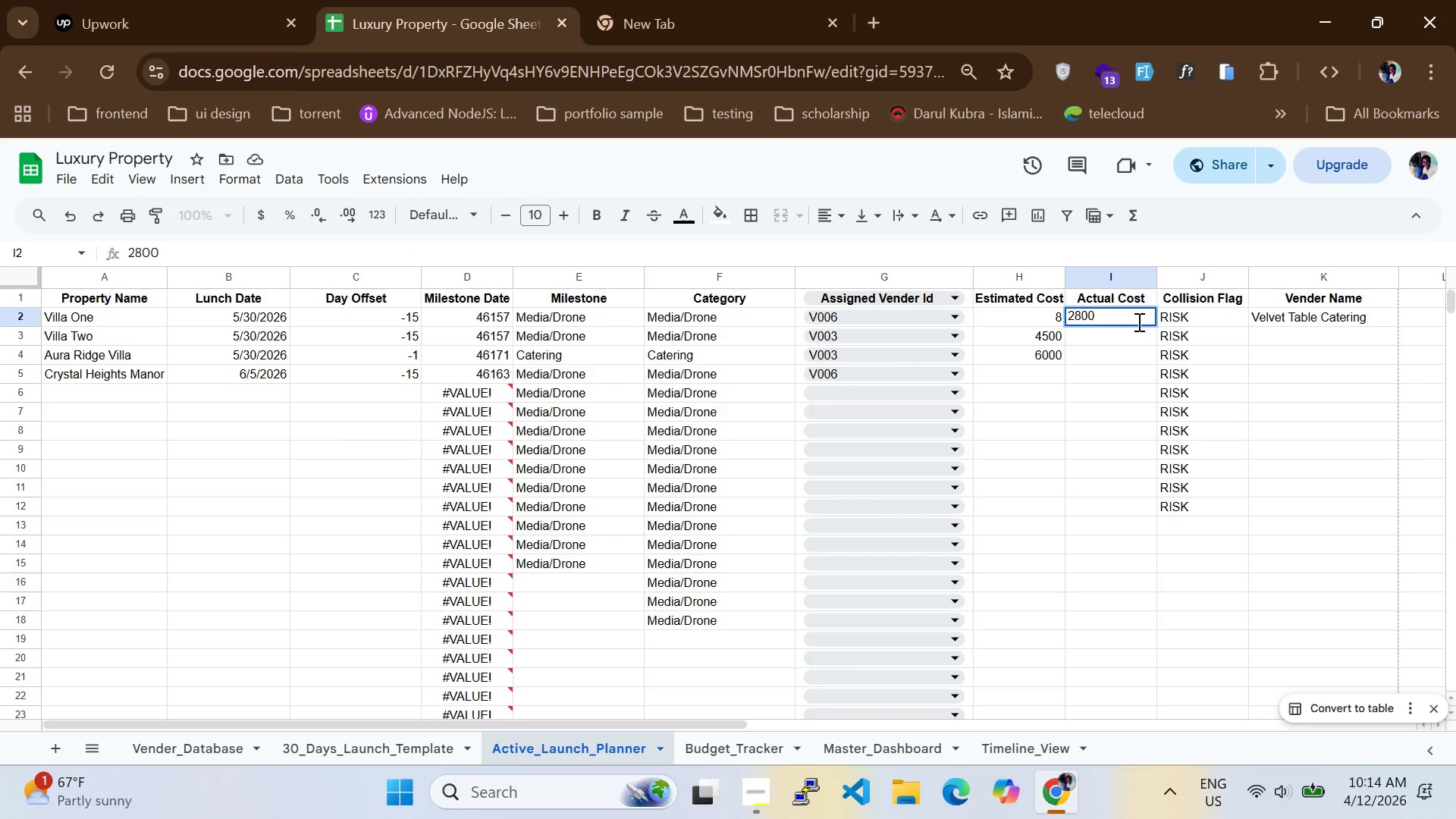 
key(Enter)
 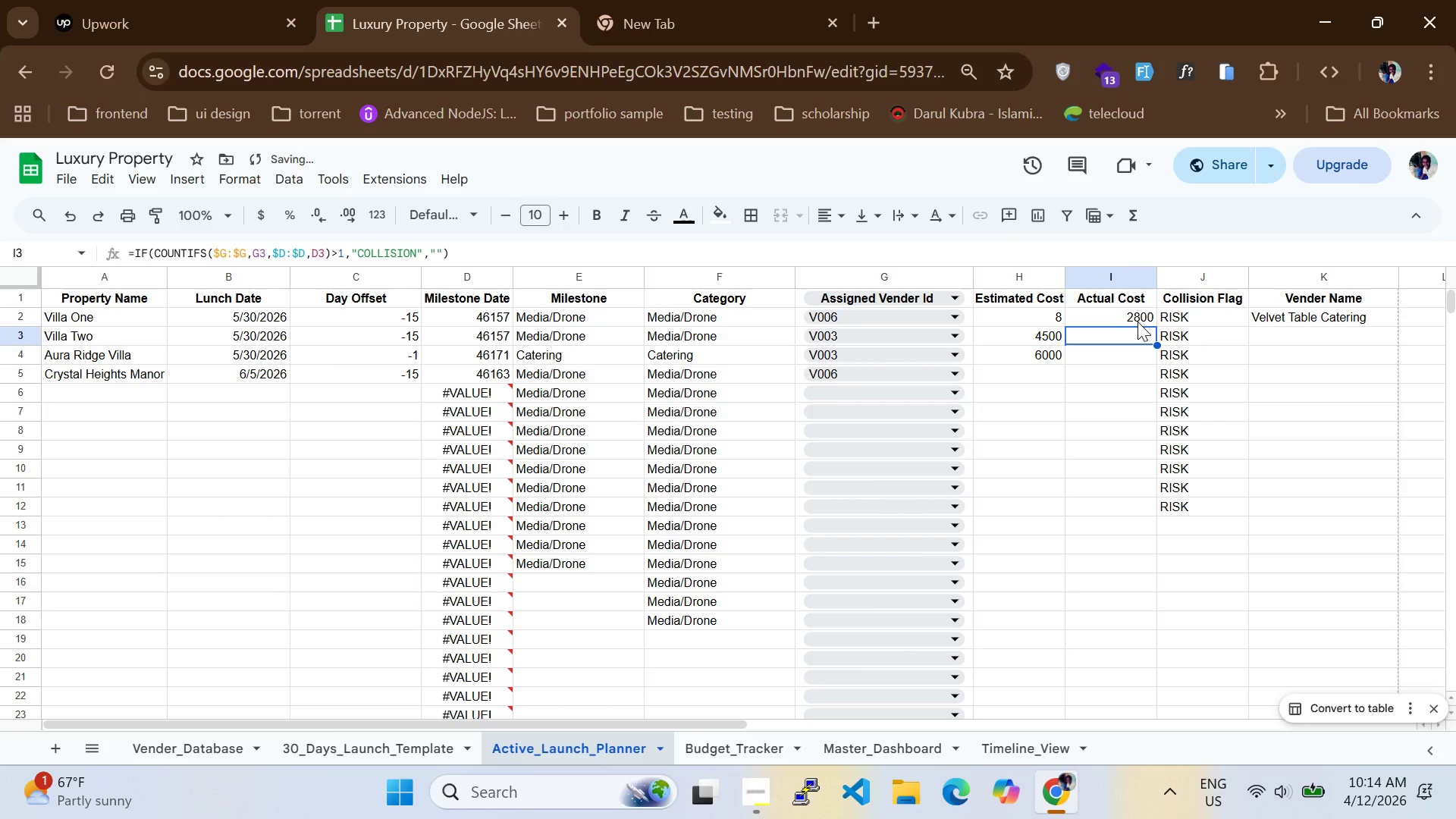 
type(4500)
 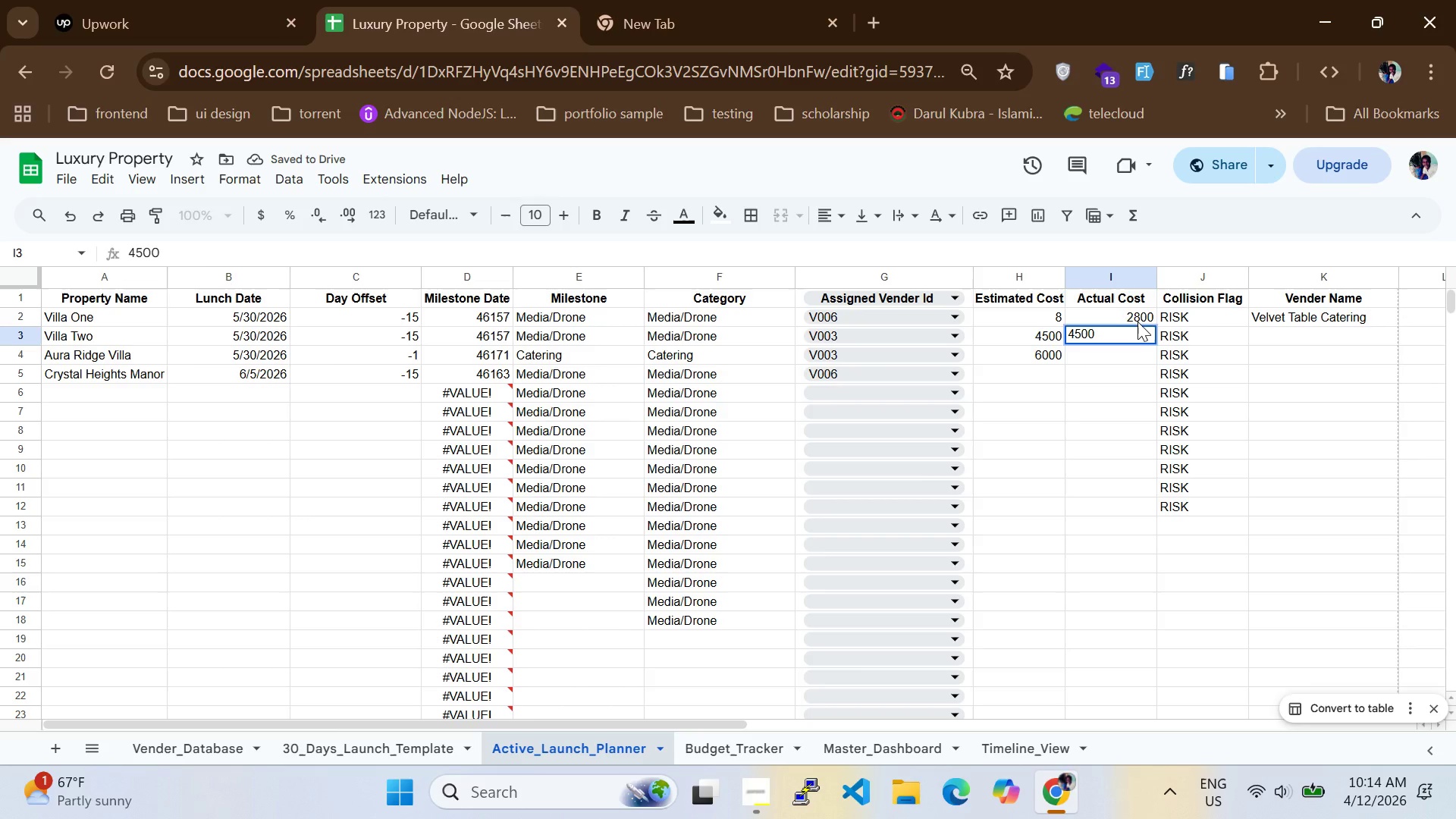 
key(Enter)
 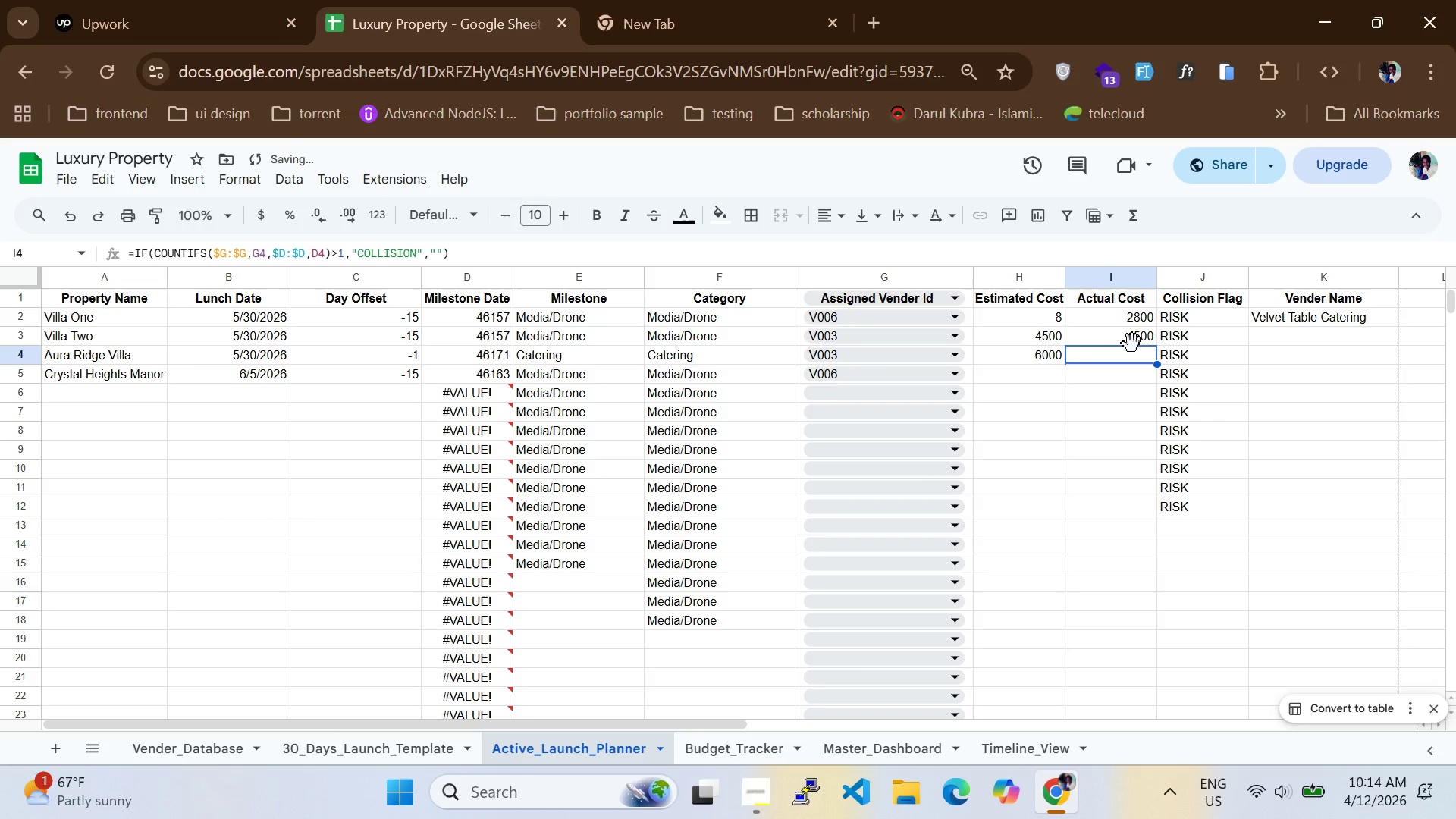 
double_click([1130, 344])
 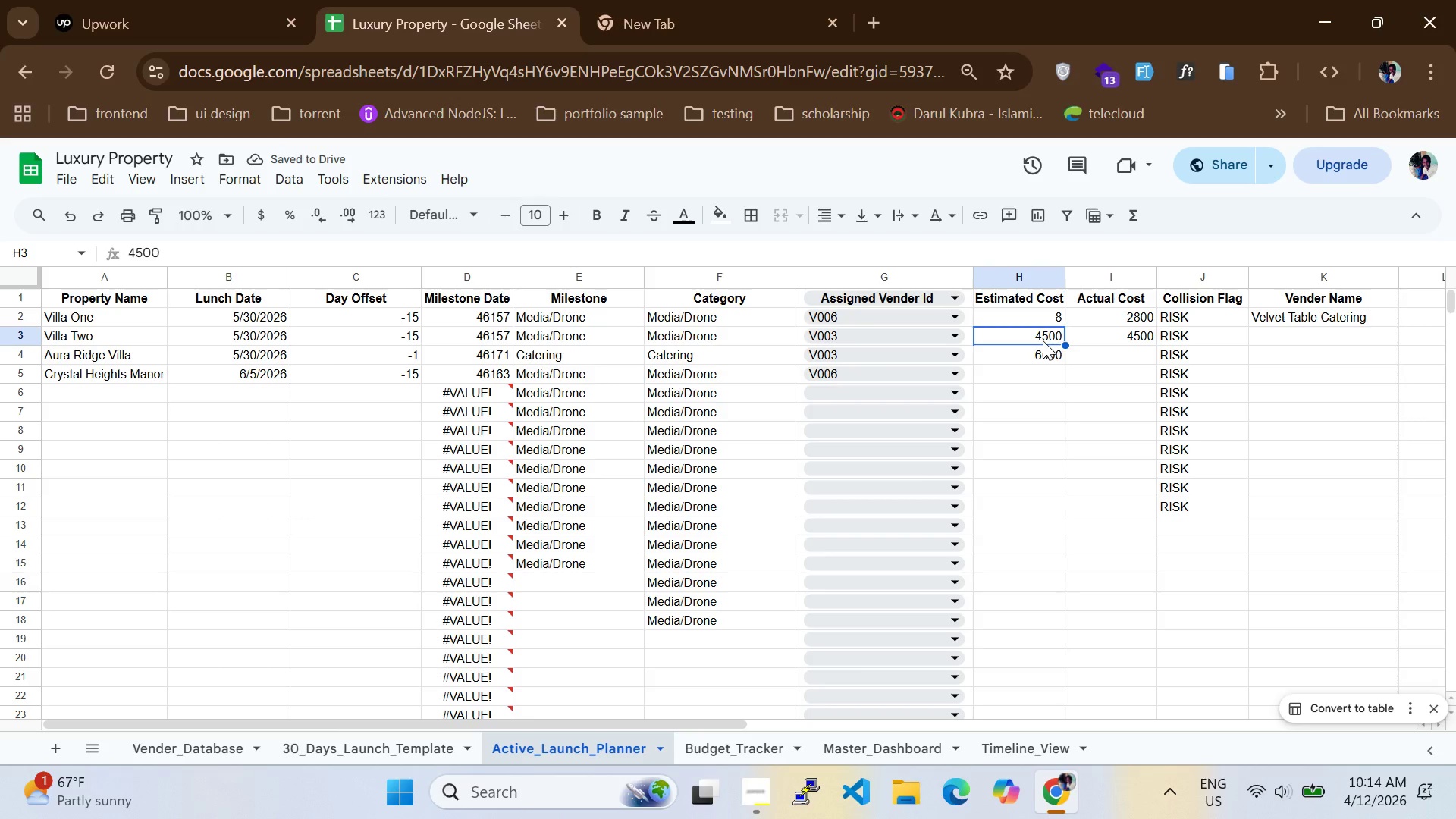 
left_click([1040, 314])
 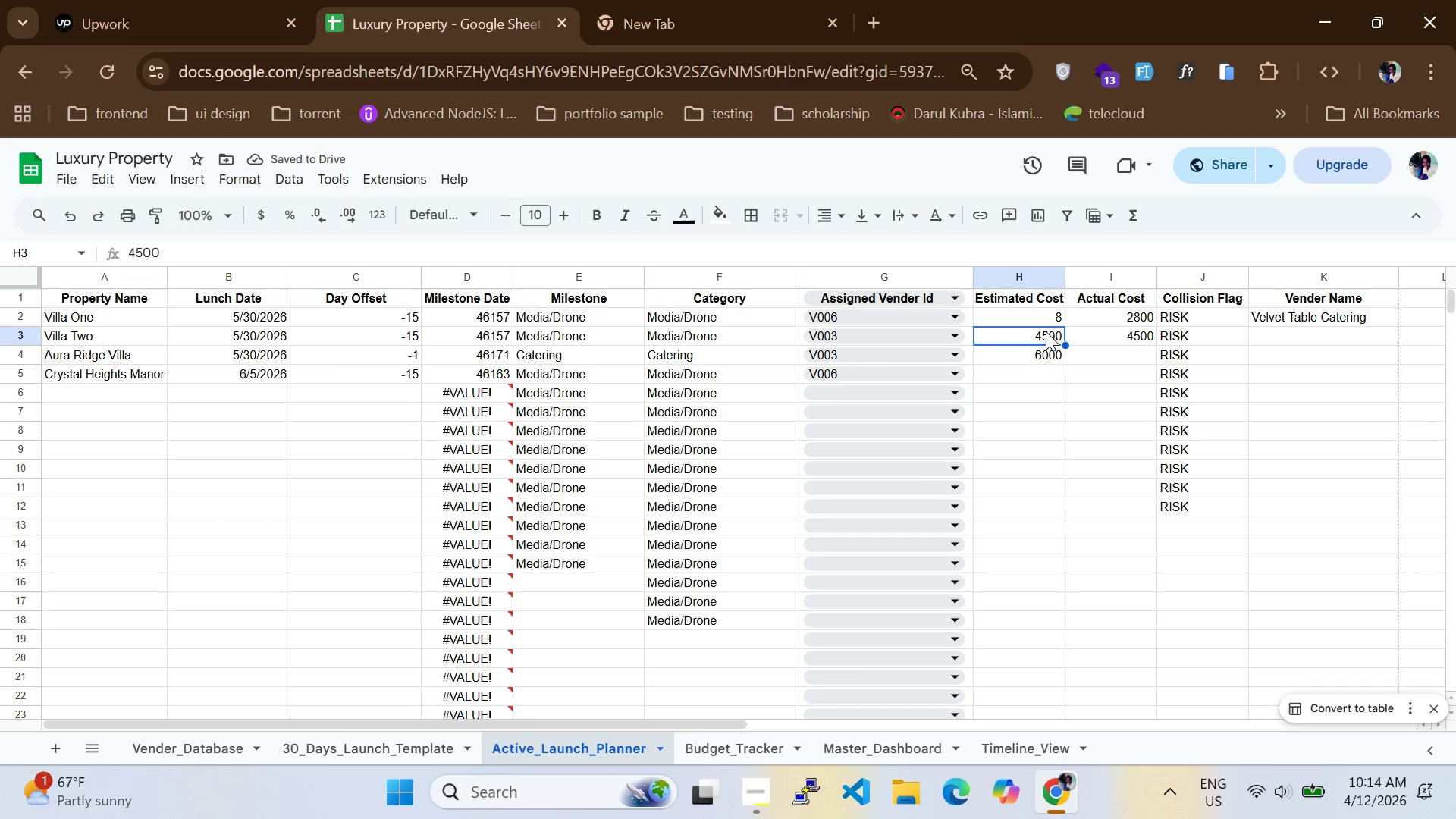 
double_click([1046, 356])
 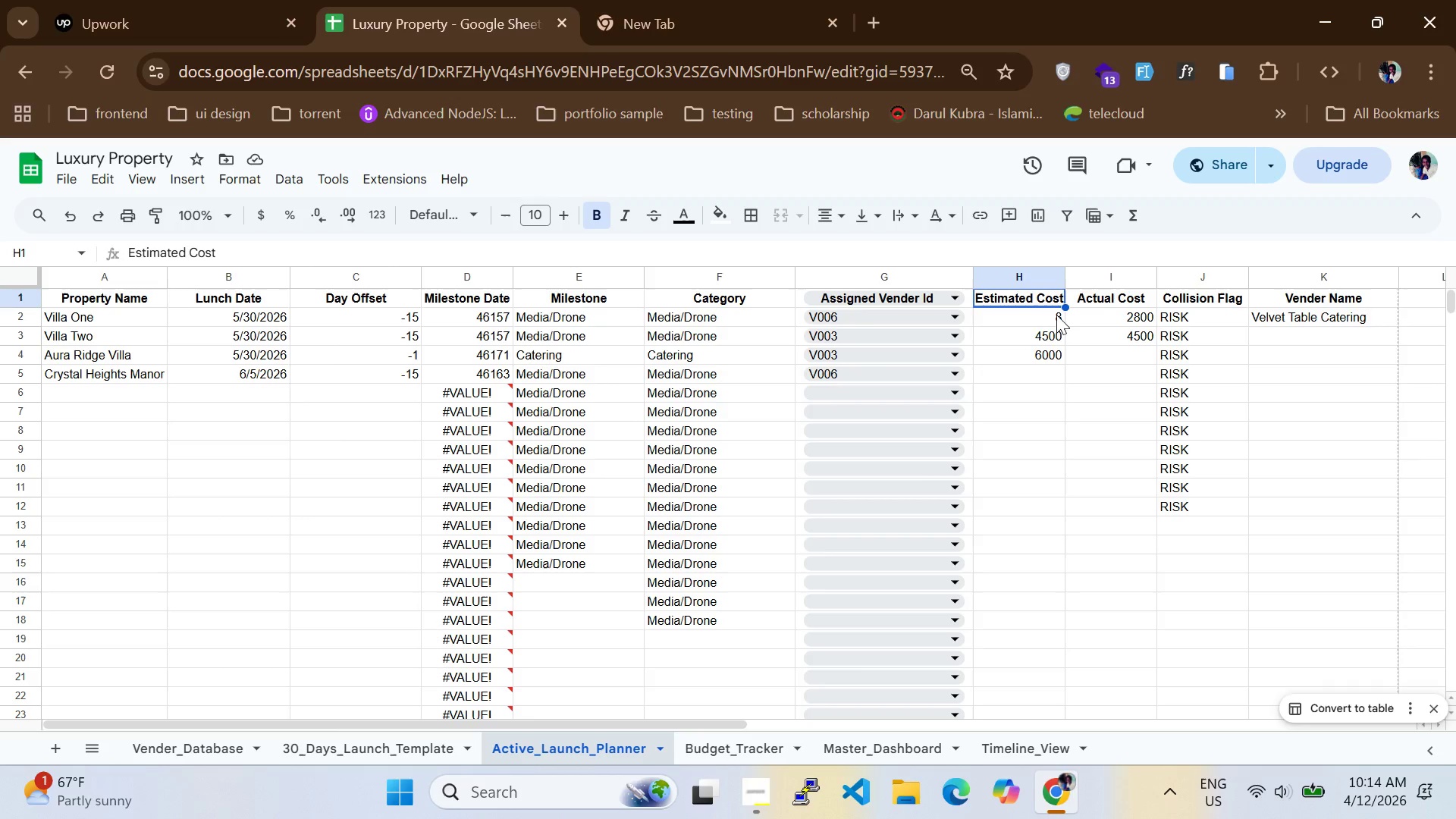 
double_click([1059, 315])
 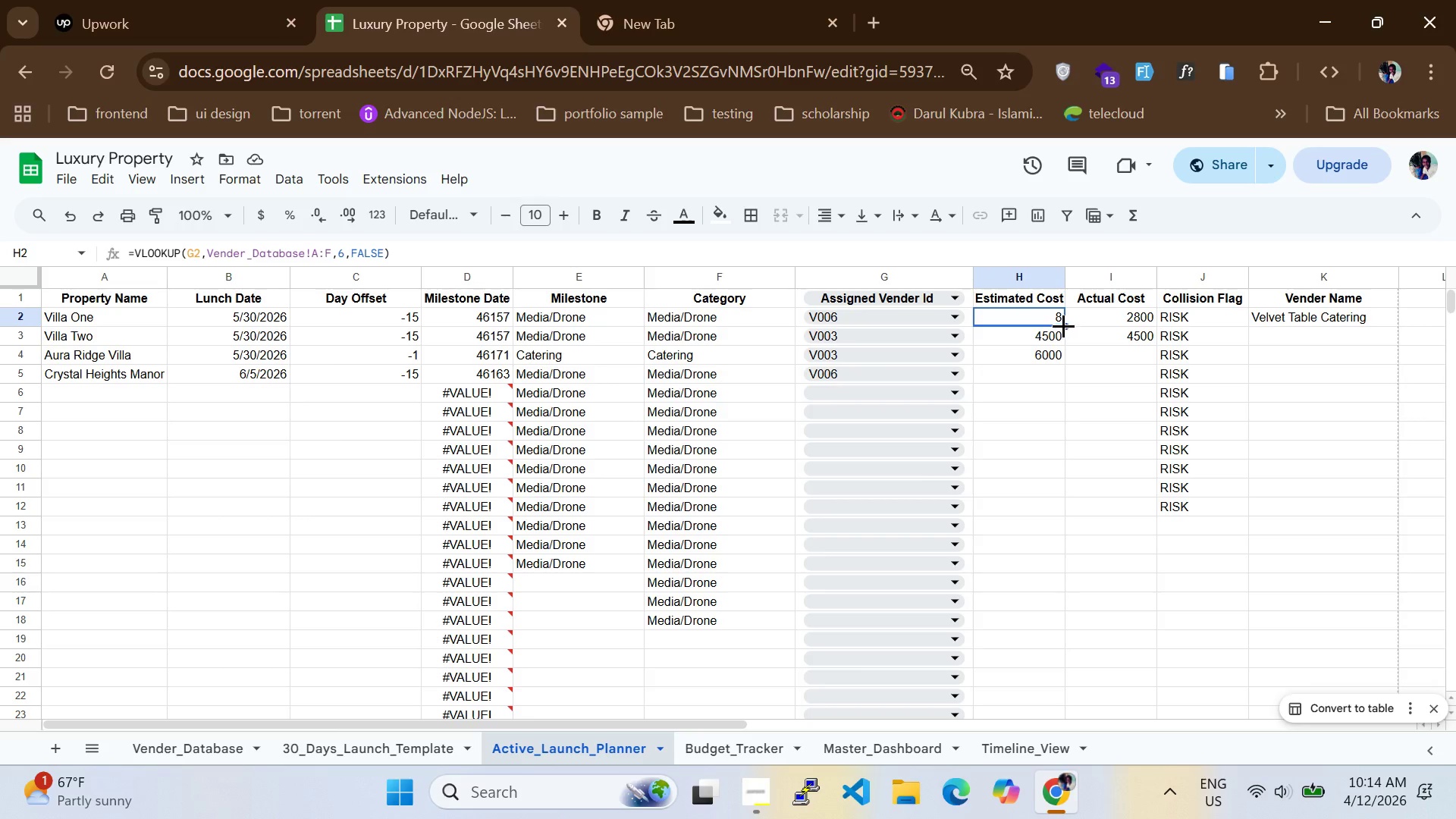 
left_click_drag(start_coordinate=[1063, 325], to_coordinate=[1108, 328])
 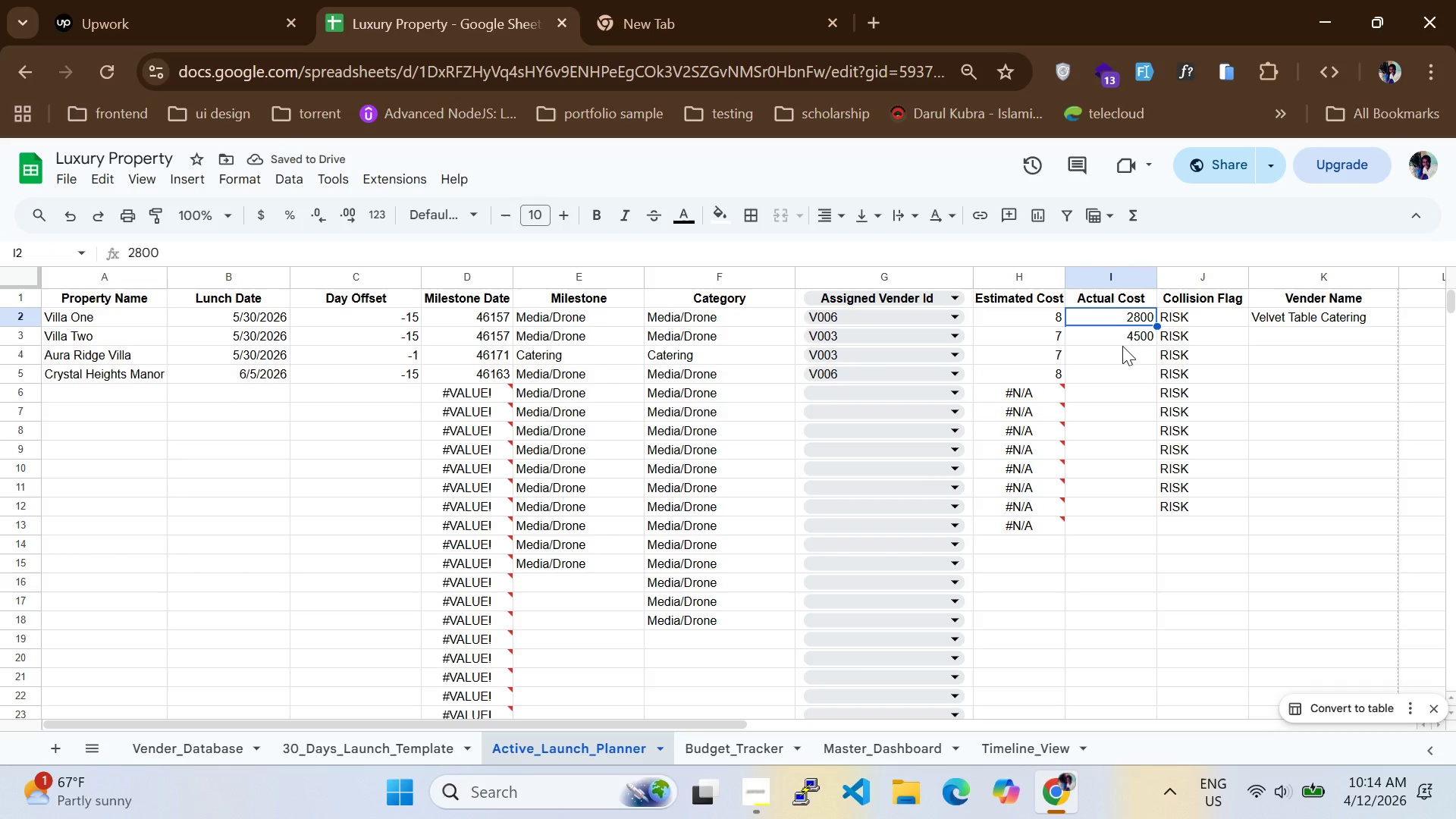 
left_click([1122, 349])
 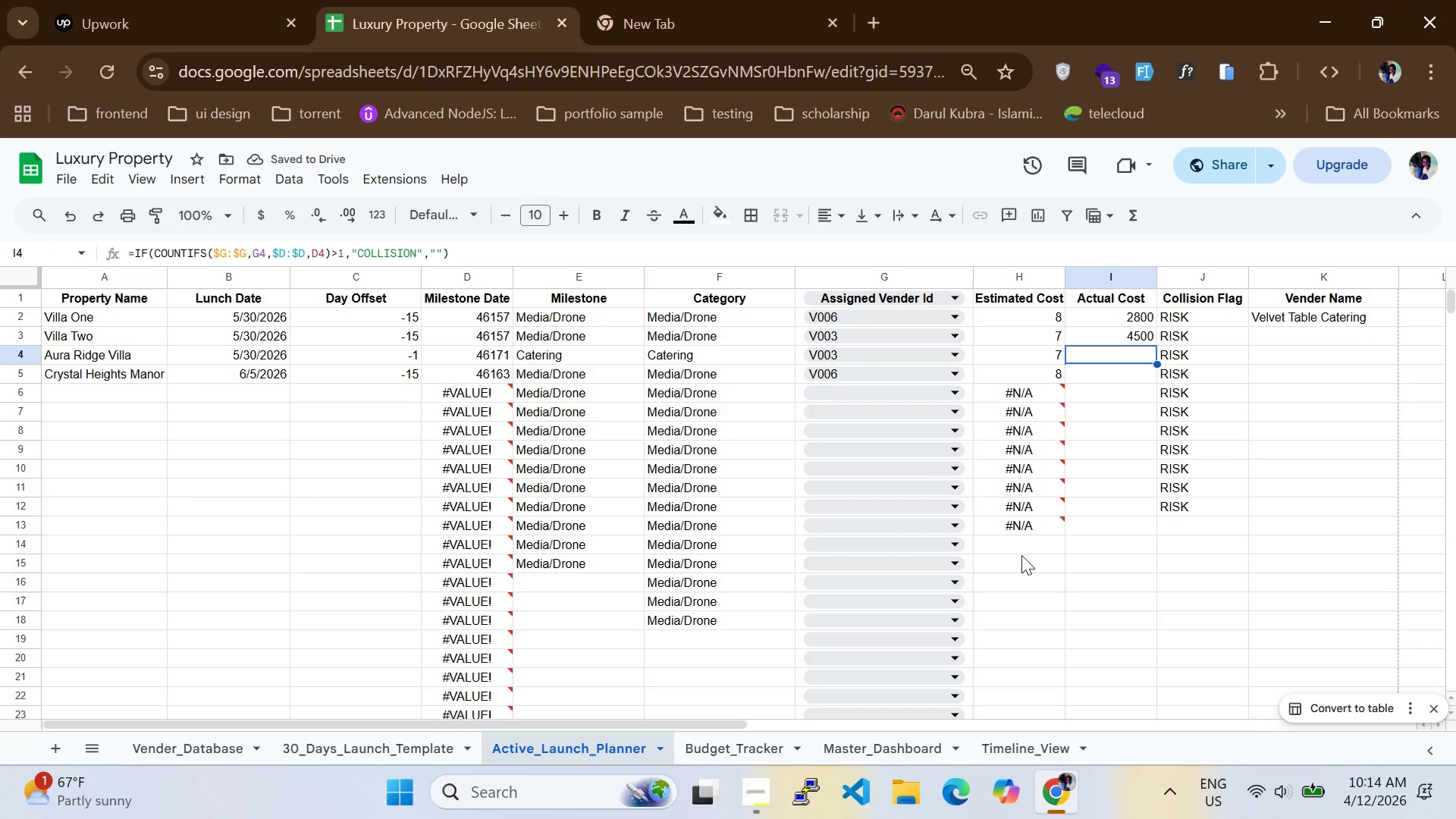 
left_click([1032, 506])
 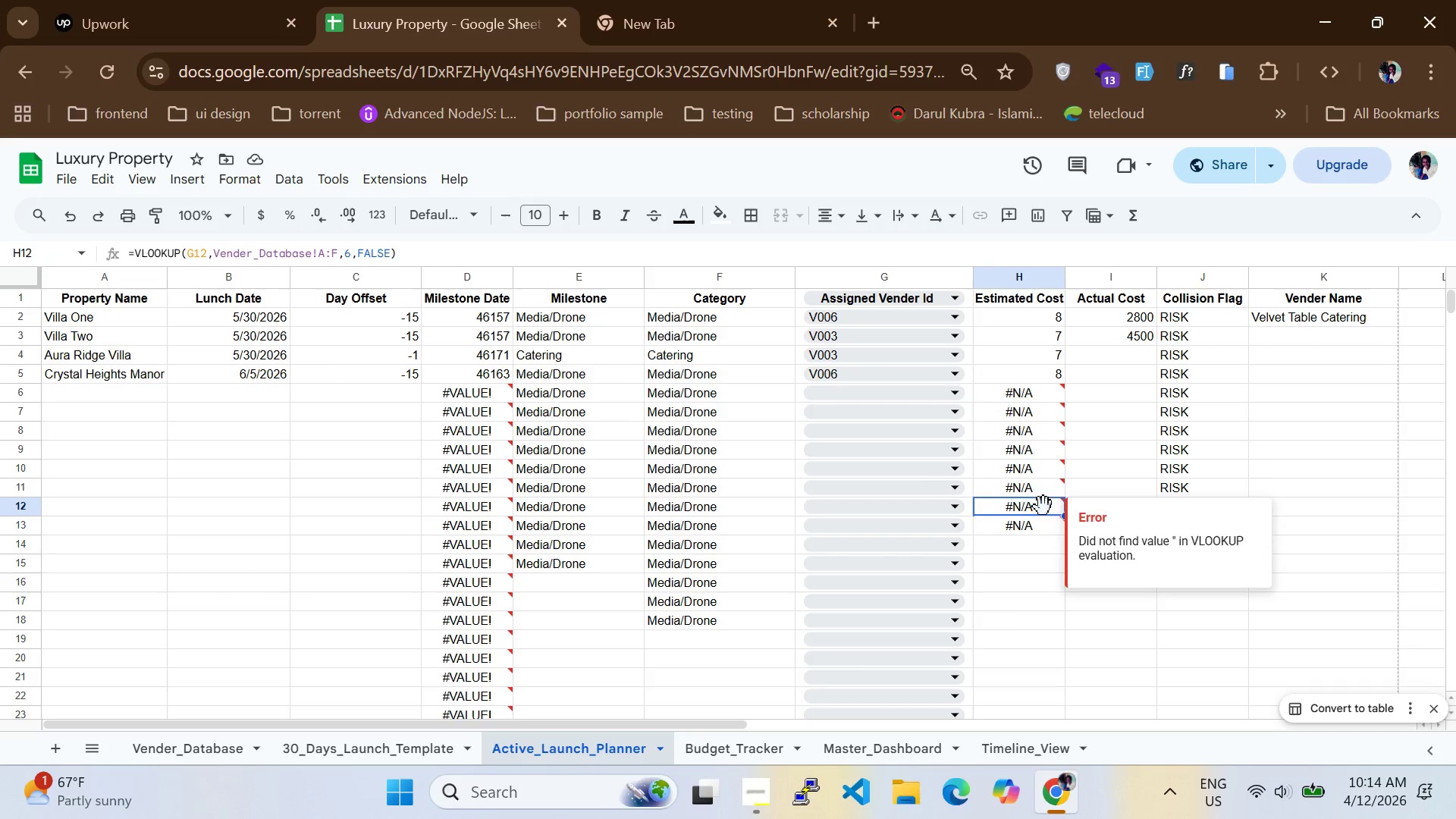 
left_click([1018, 619])
 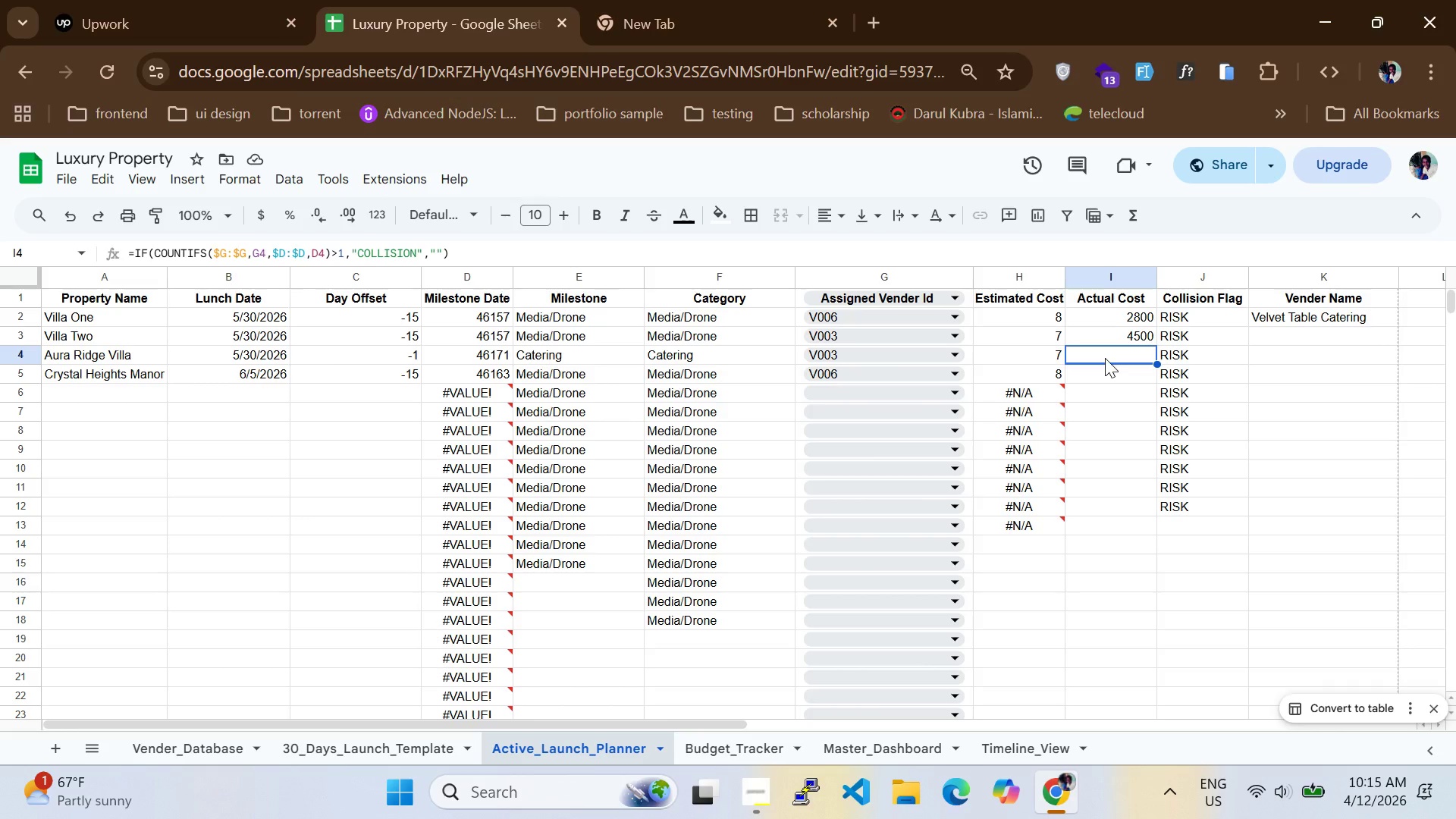 
wait(6.48)
 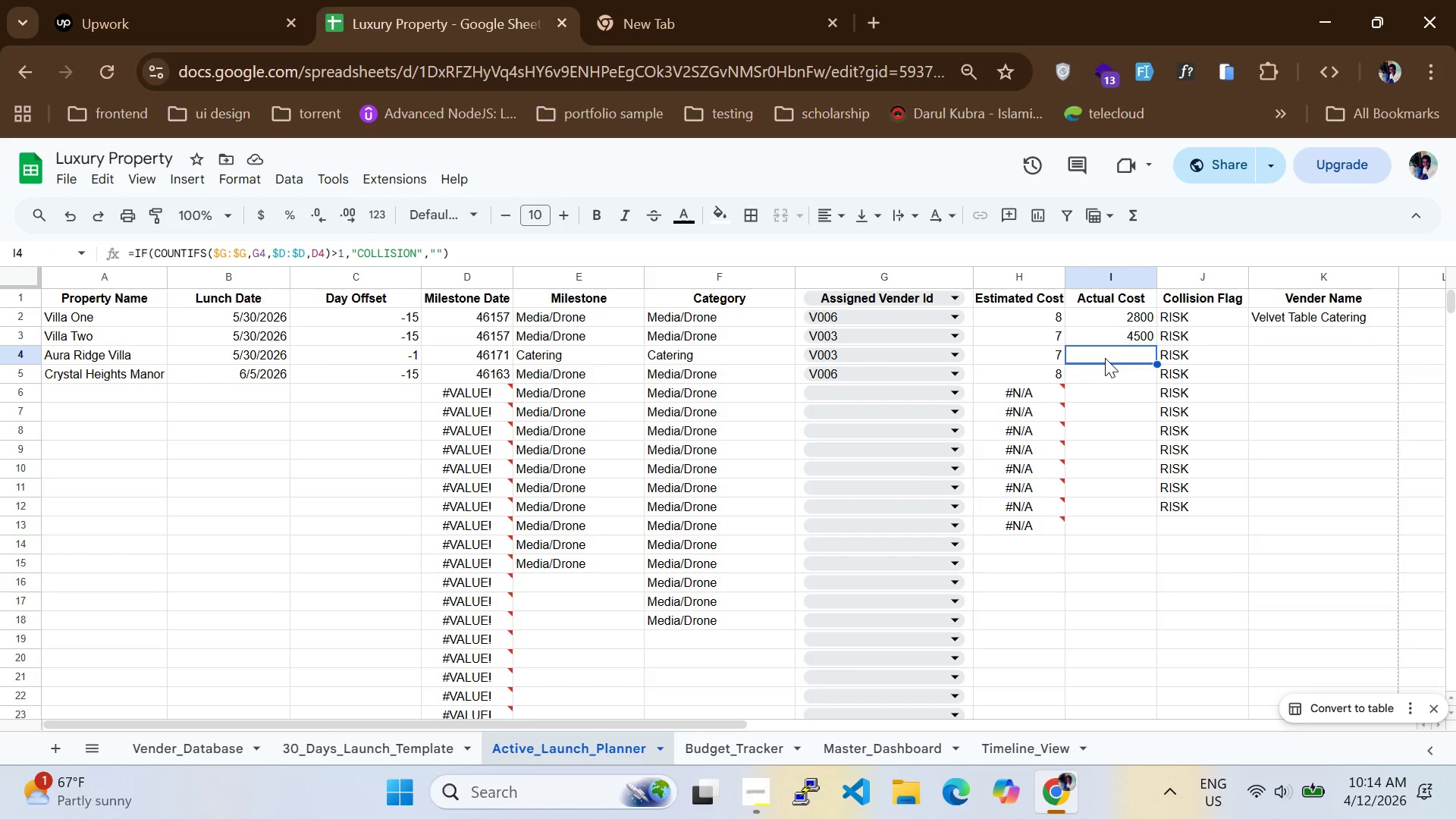 
type(6200)
 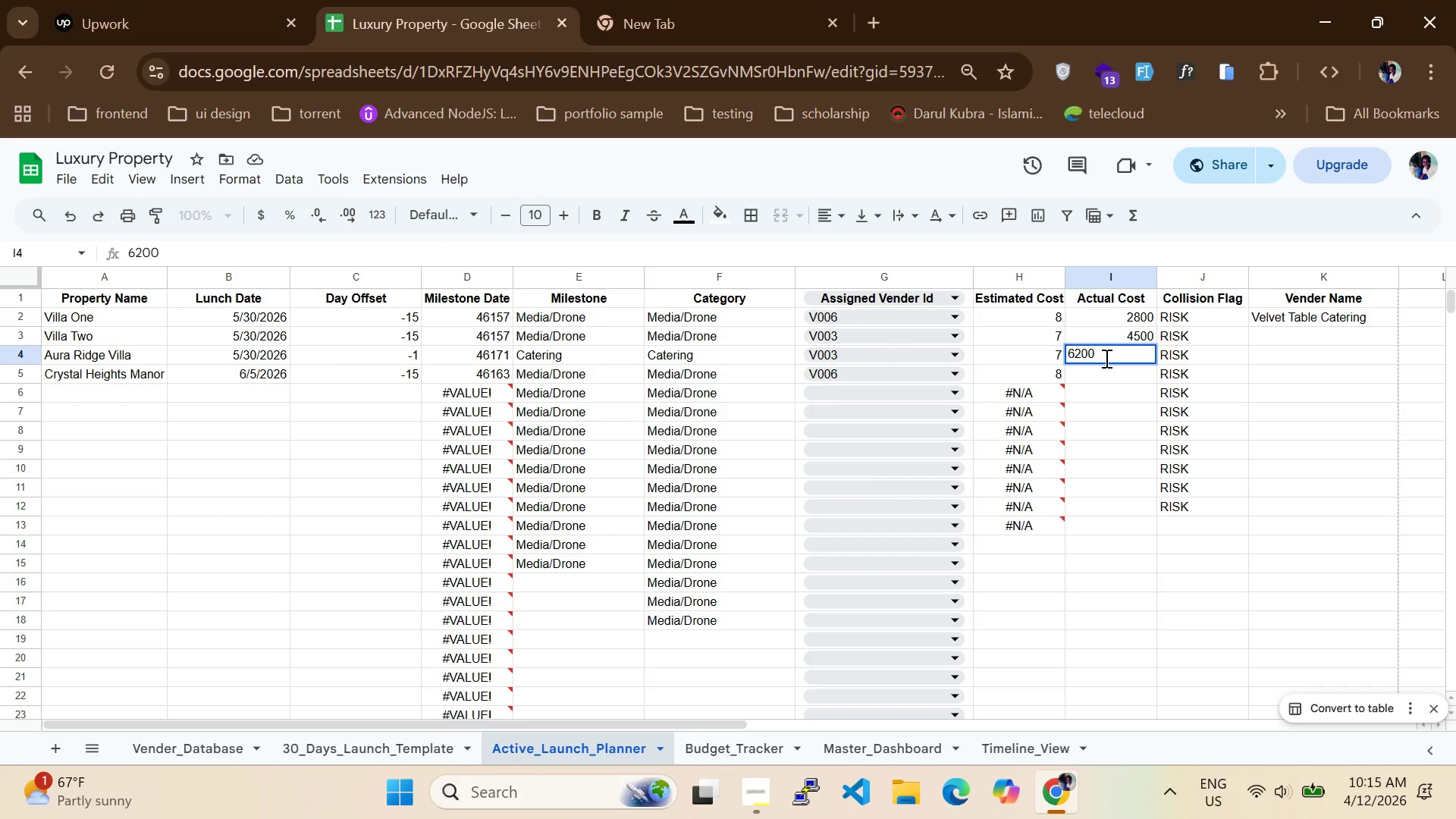 
key(Enter)
 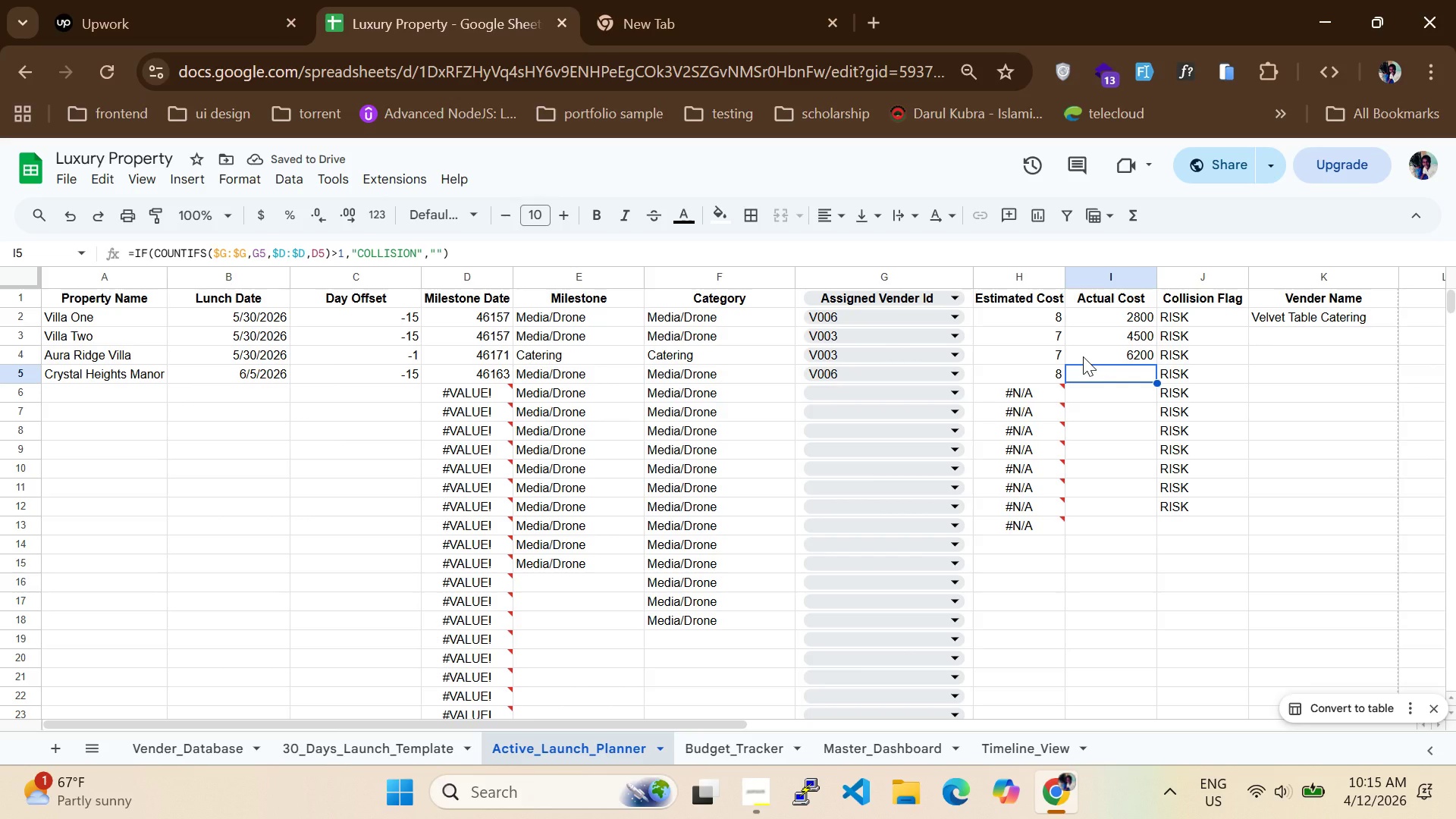 
wait(8.92)
 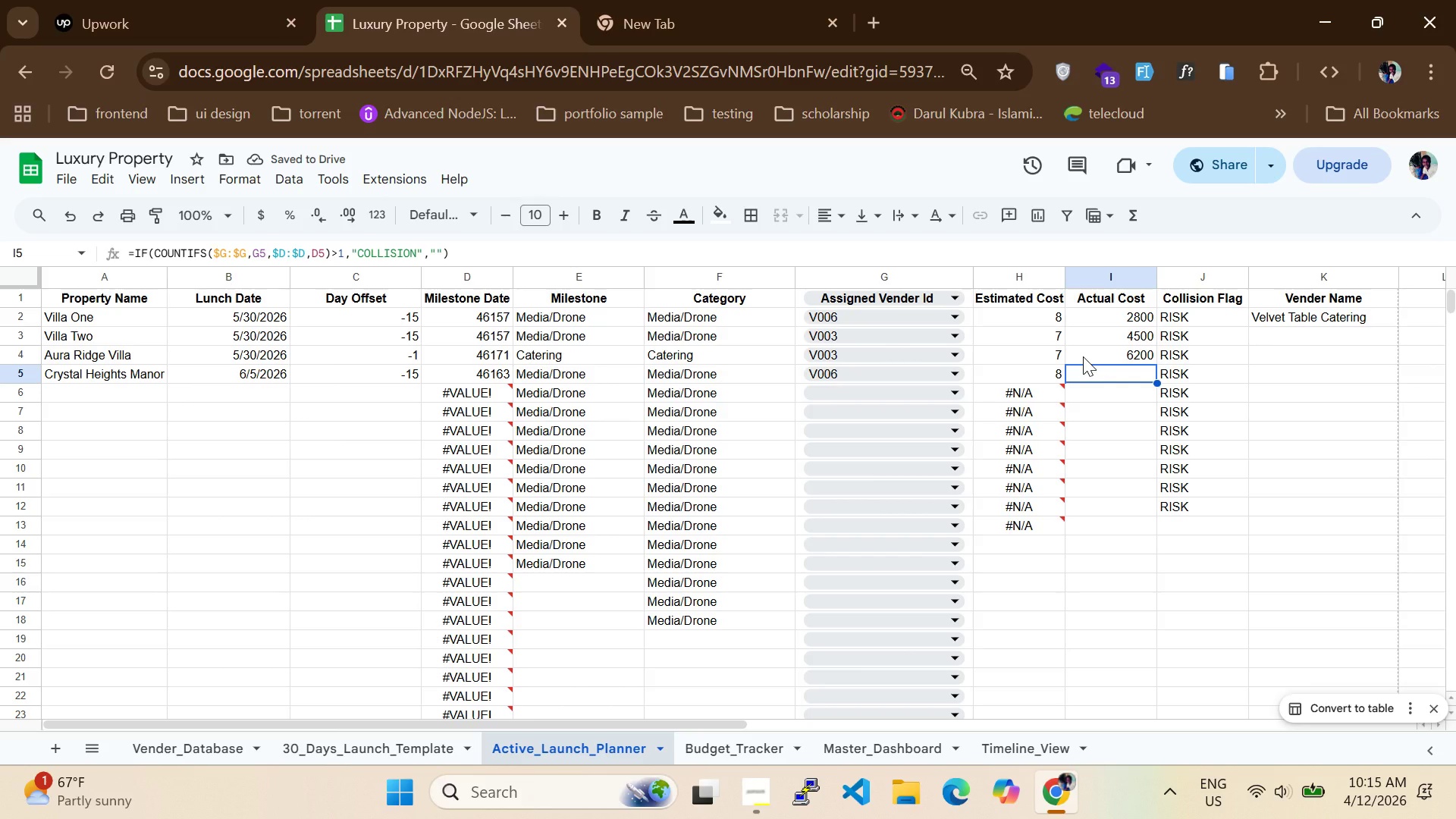 
type(2800)
 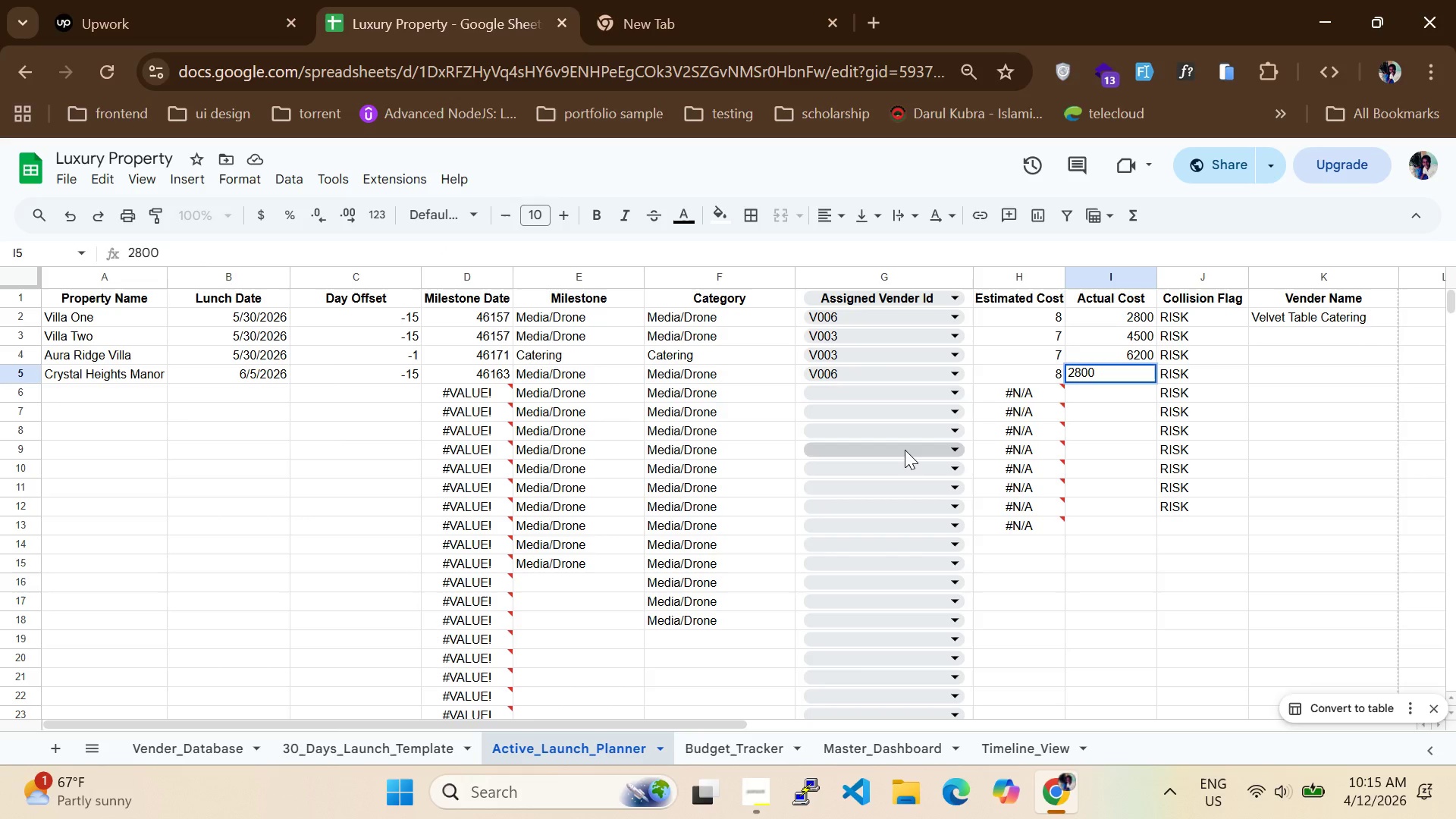 
key(Enter)
 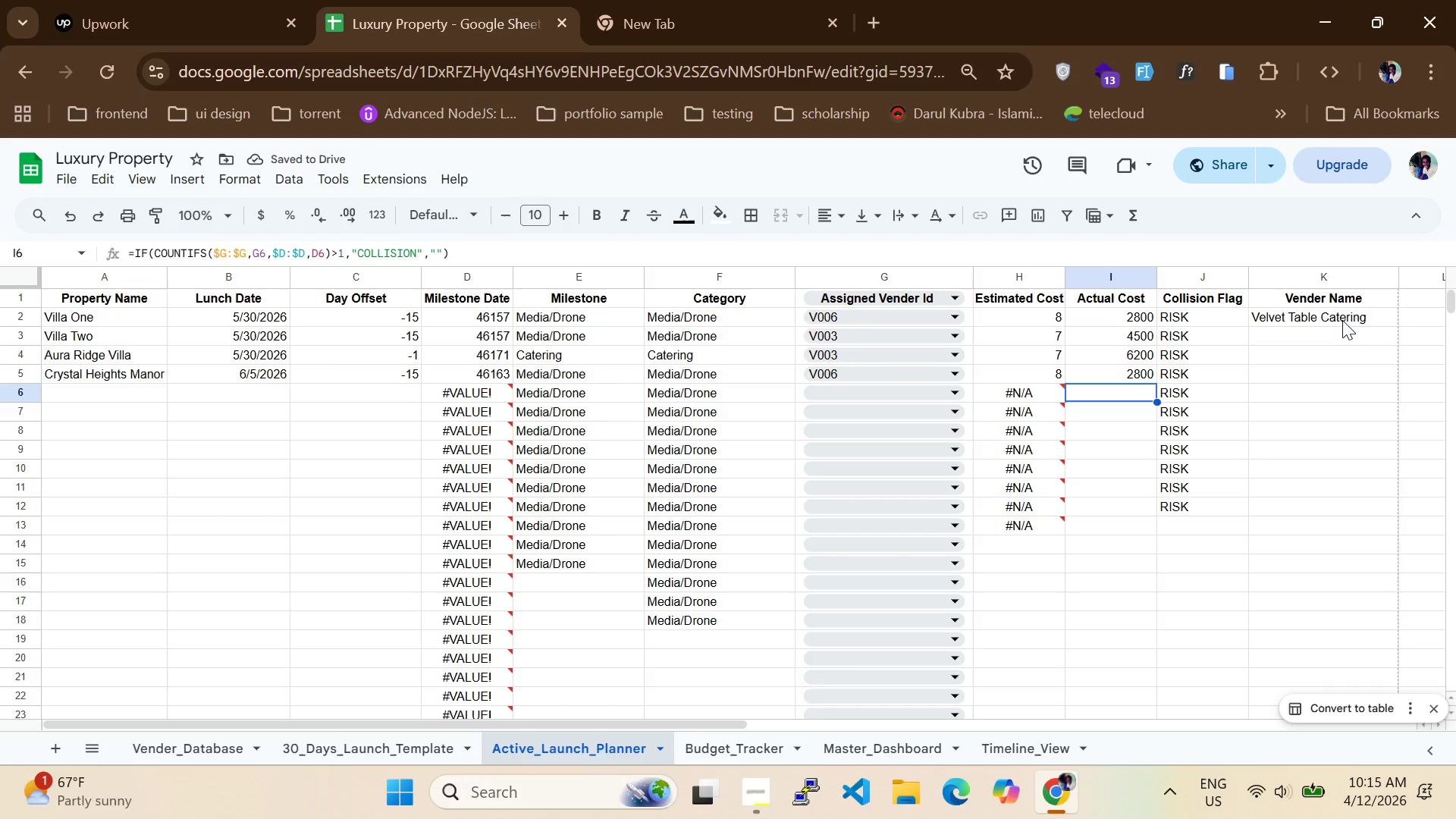 
left_click([1333, 337])
 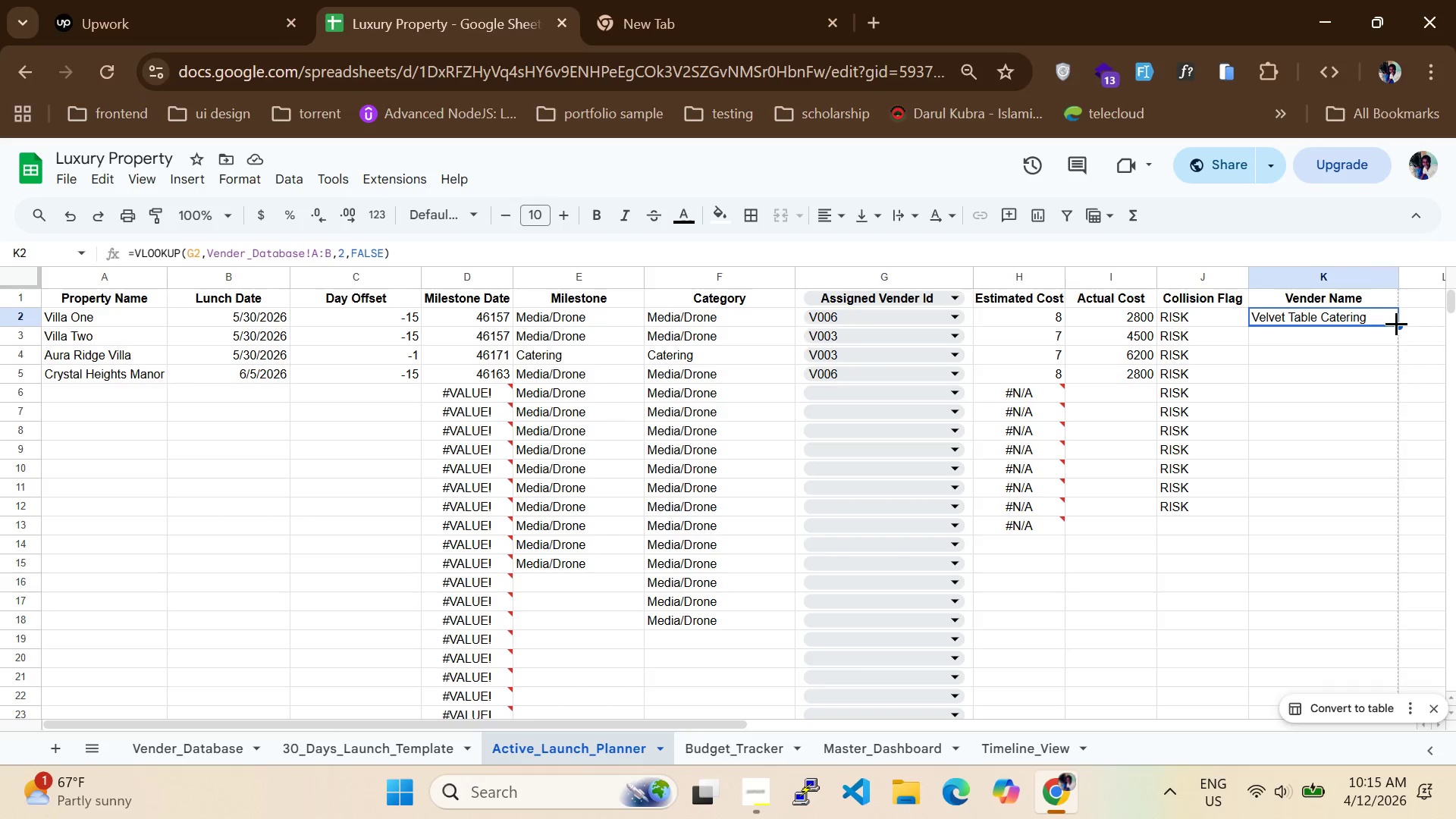 
left_click_drag(start_coordinate=[1399, 328], to_coordinate=[1359, 695])
 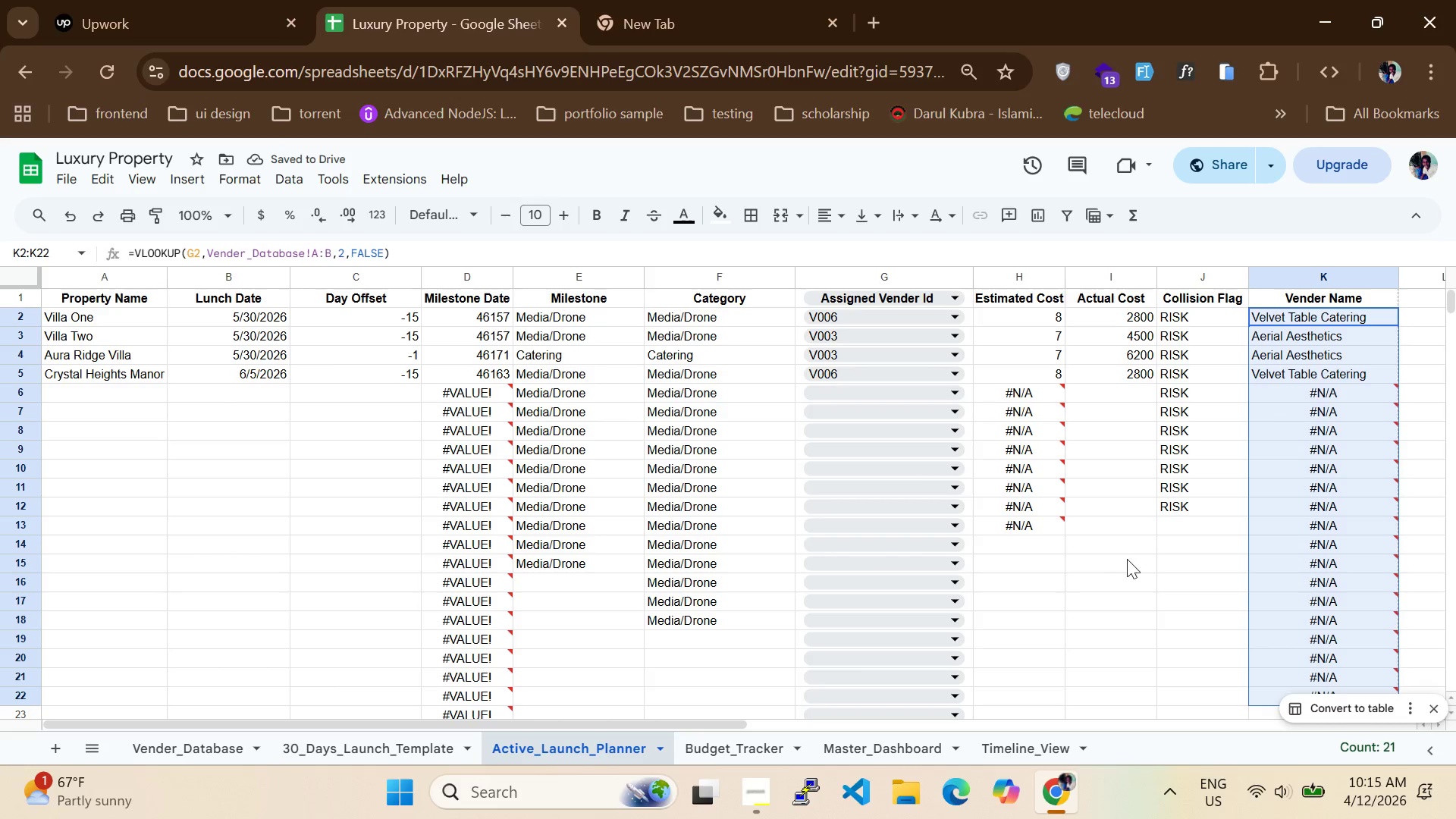 
scroll: coordinate [1162, 522], scroll_direction: up, amount: 3.0
 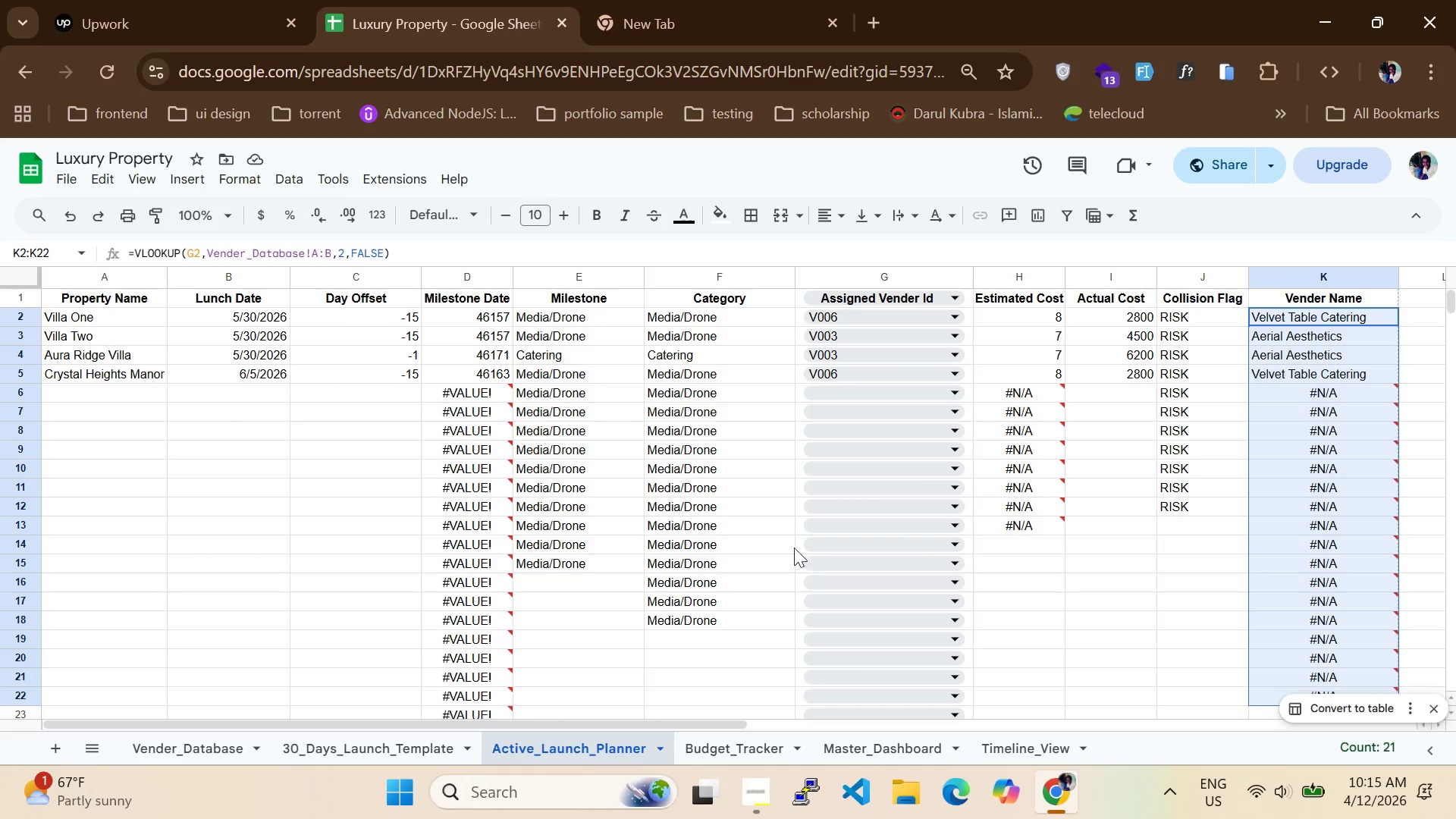 
wait(7.76)
 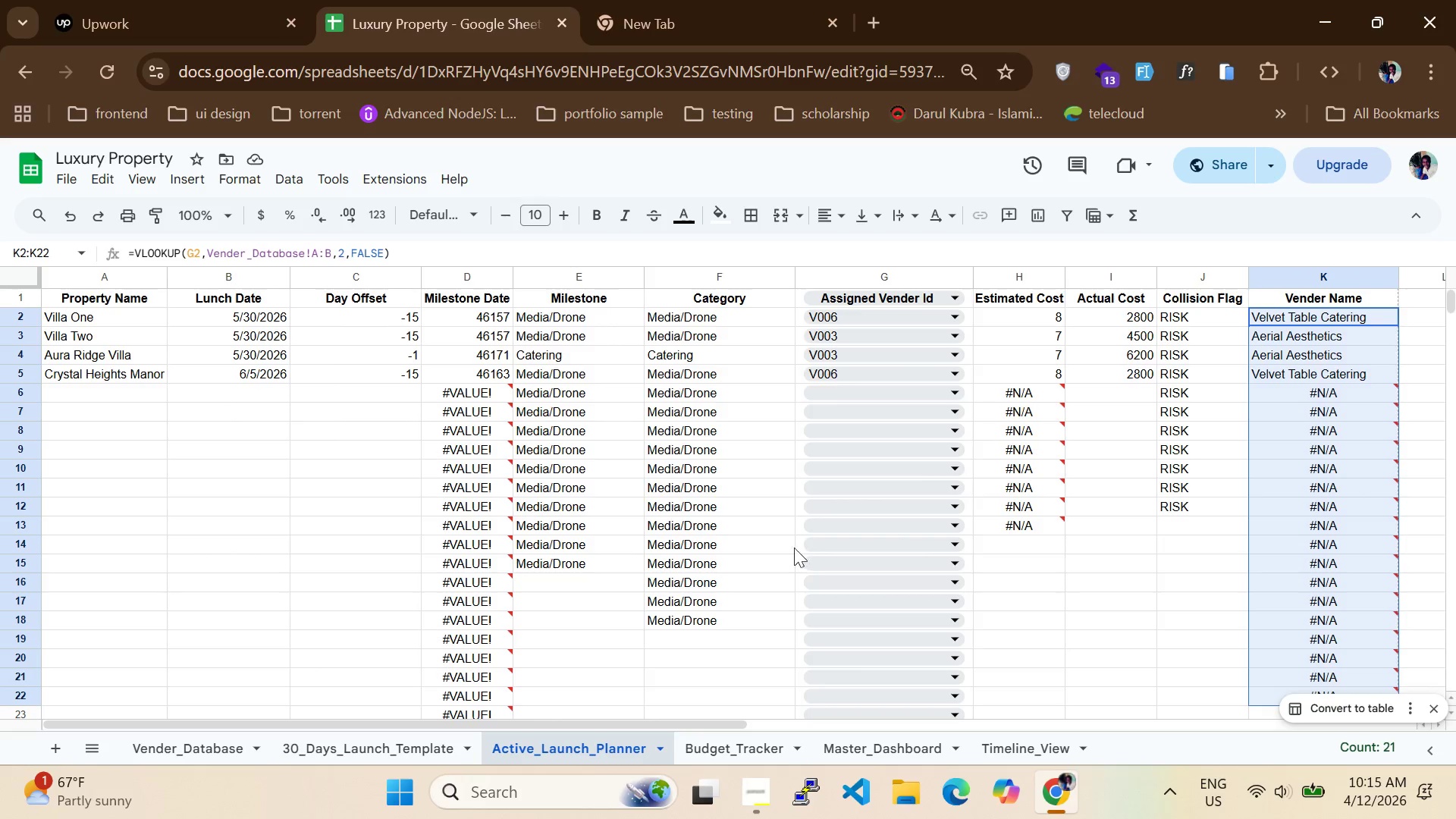 
left_click([111, 394])
 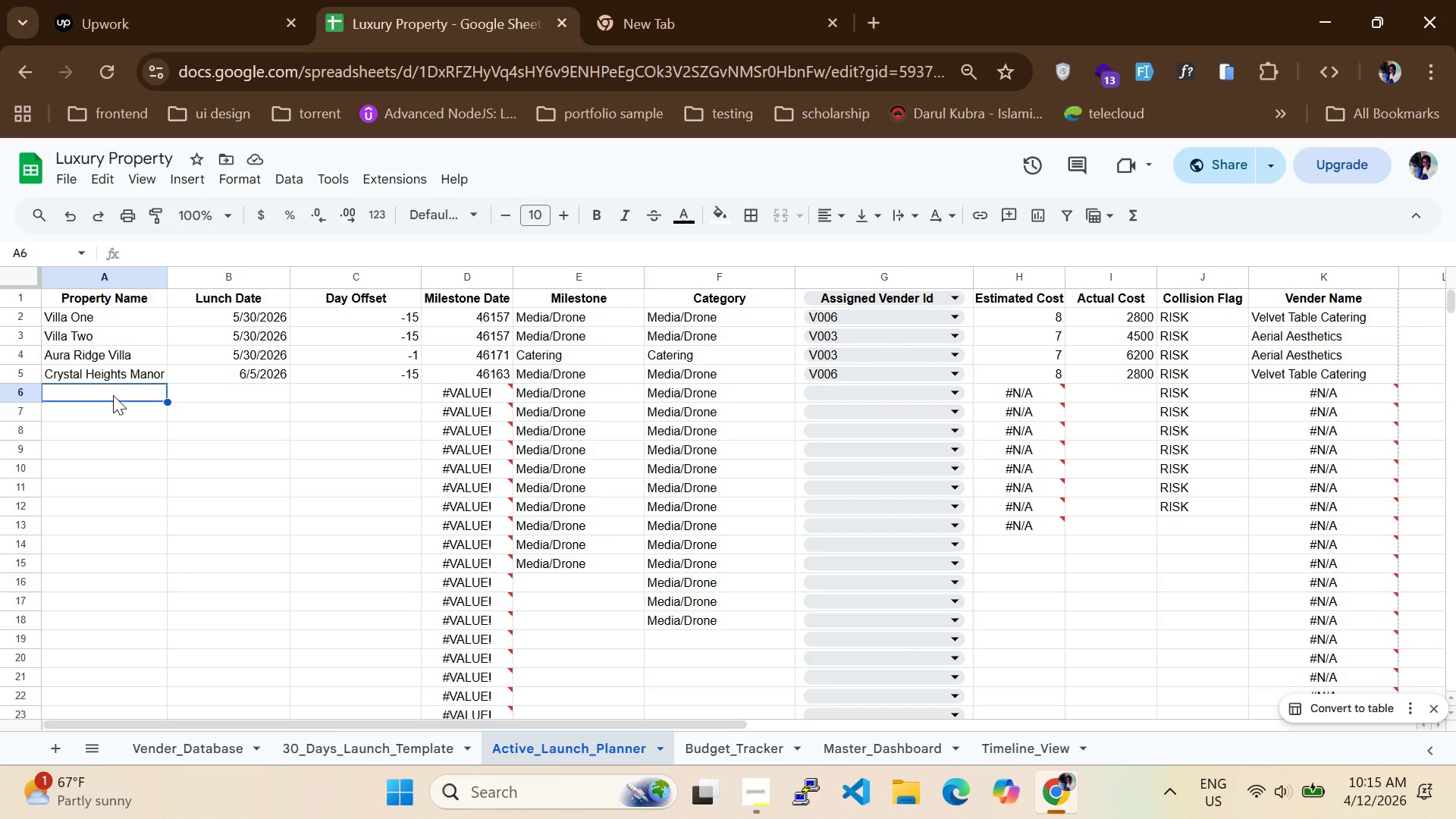 
wait(5.31)
 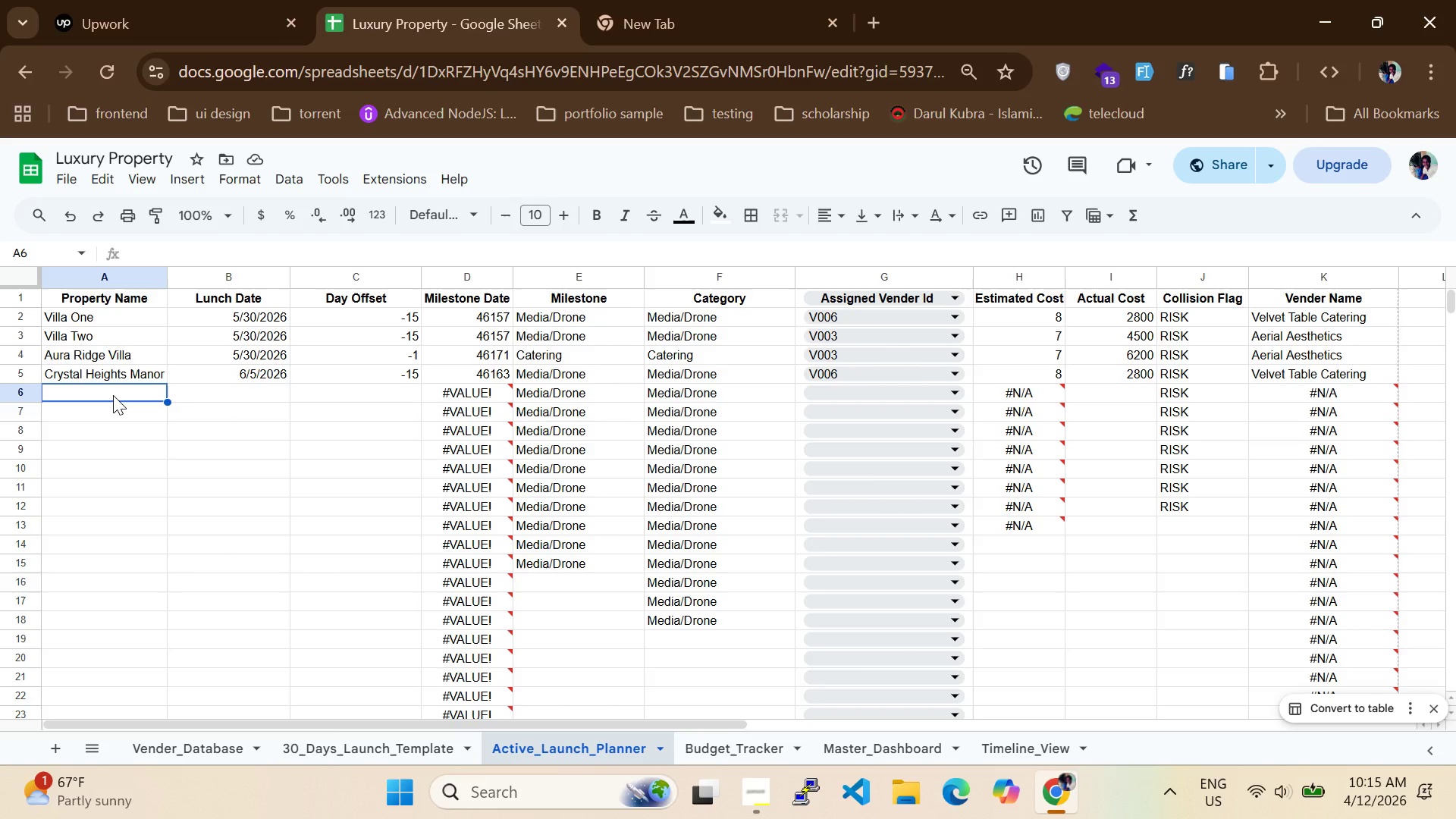 
type(Crystal )
key(Tab)
 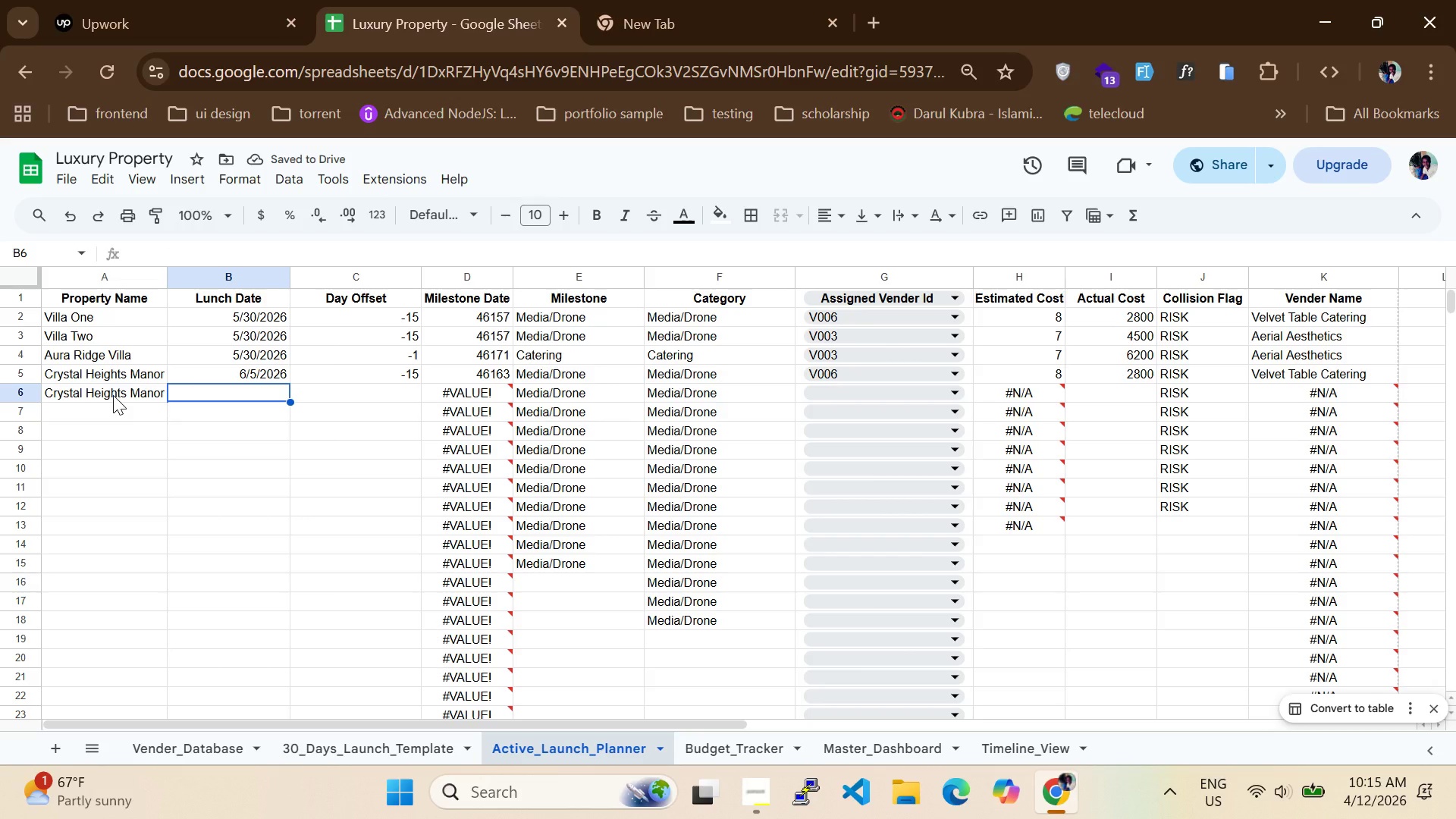 
type(6/05/2026)
 